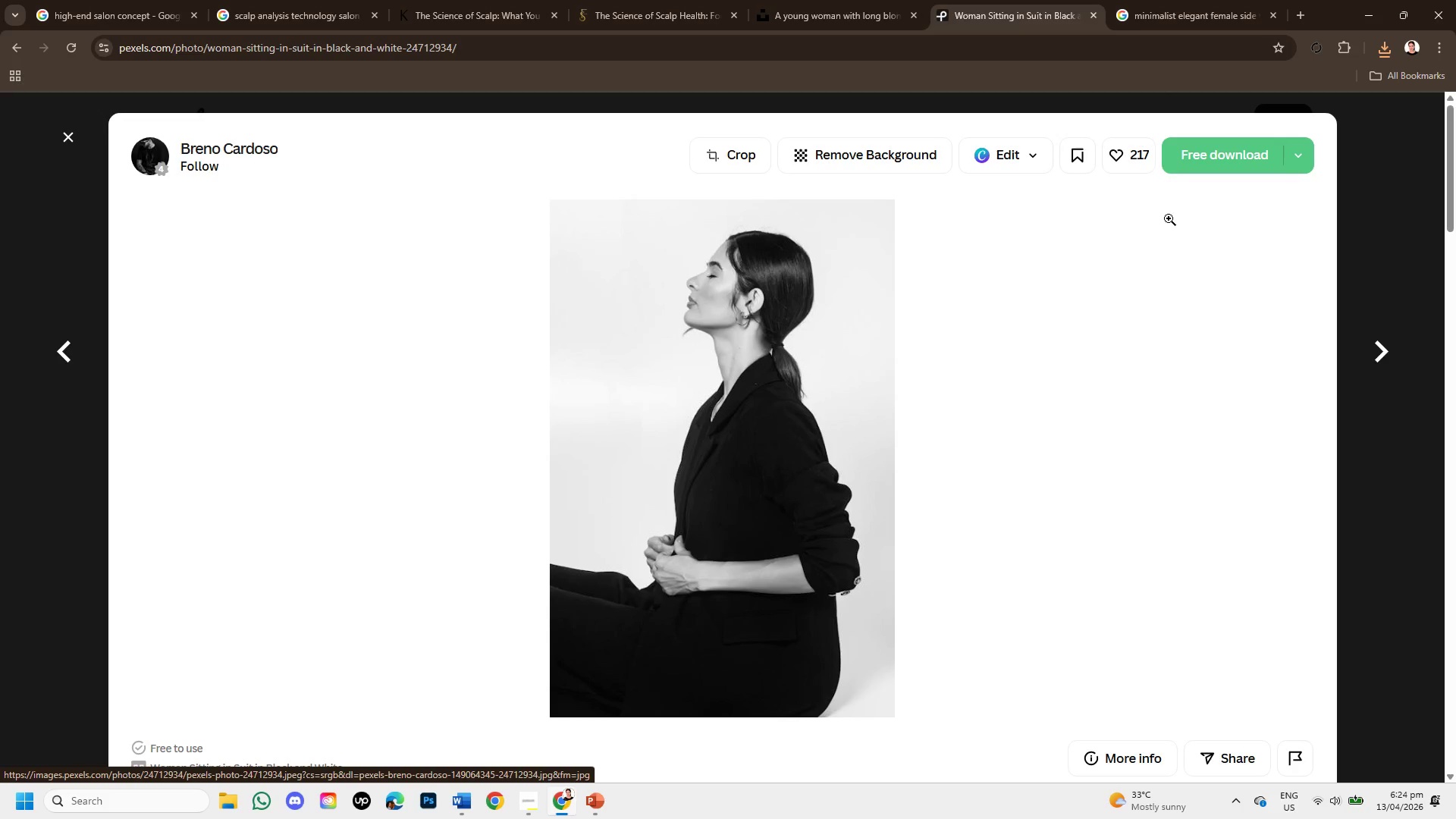 
left_click([1203, 158])
 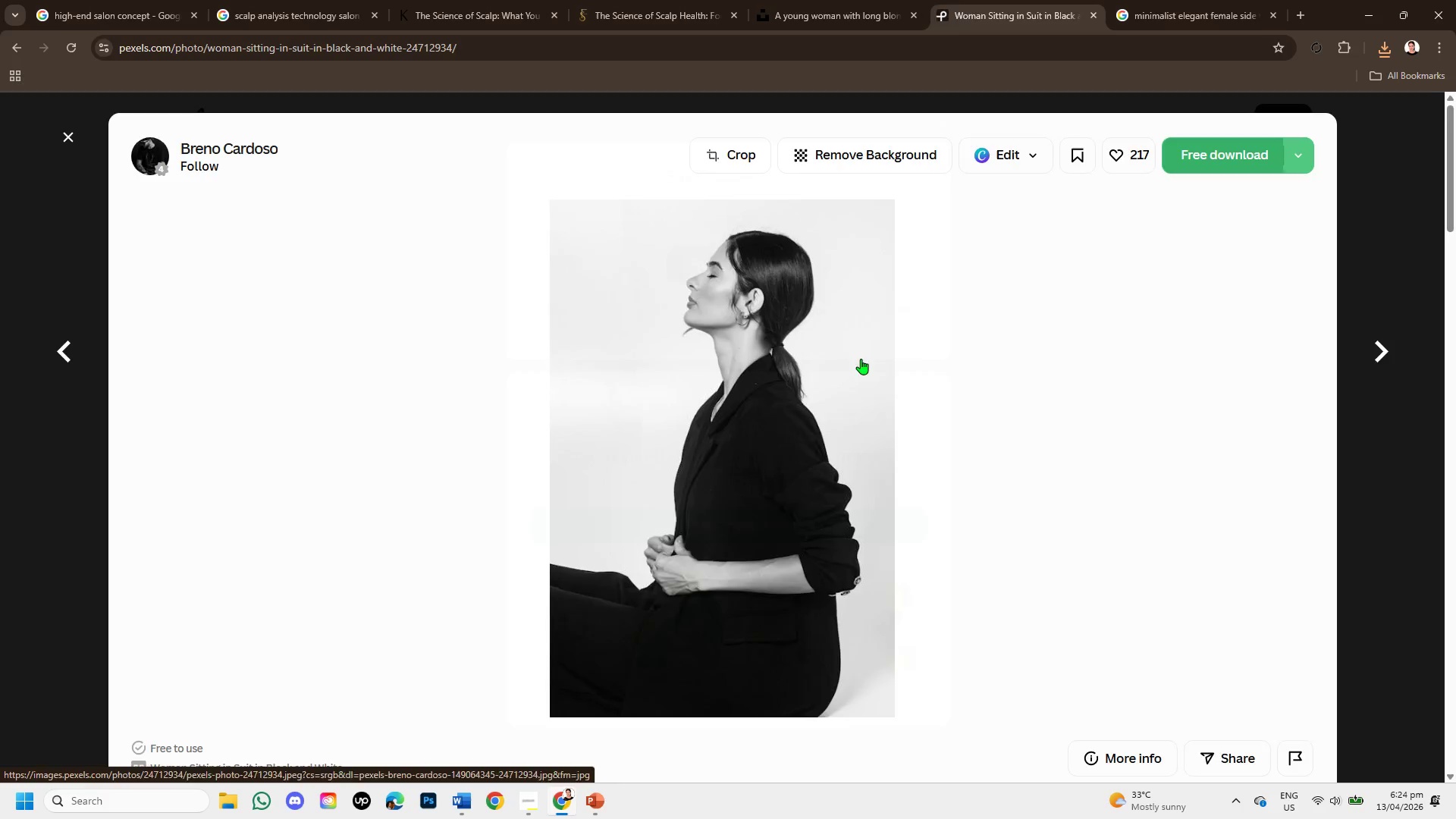 
scroll: coordinate [816, 478], scroll_direction: down, amount: 3.0
 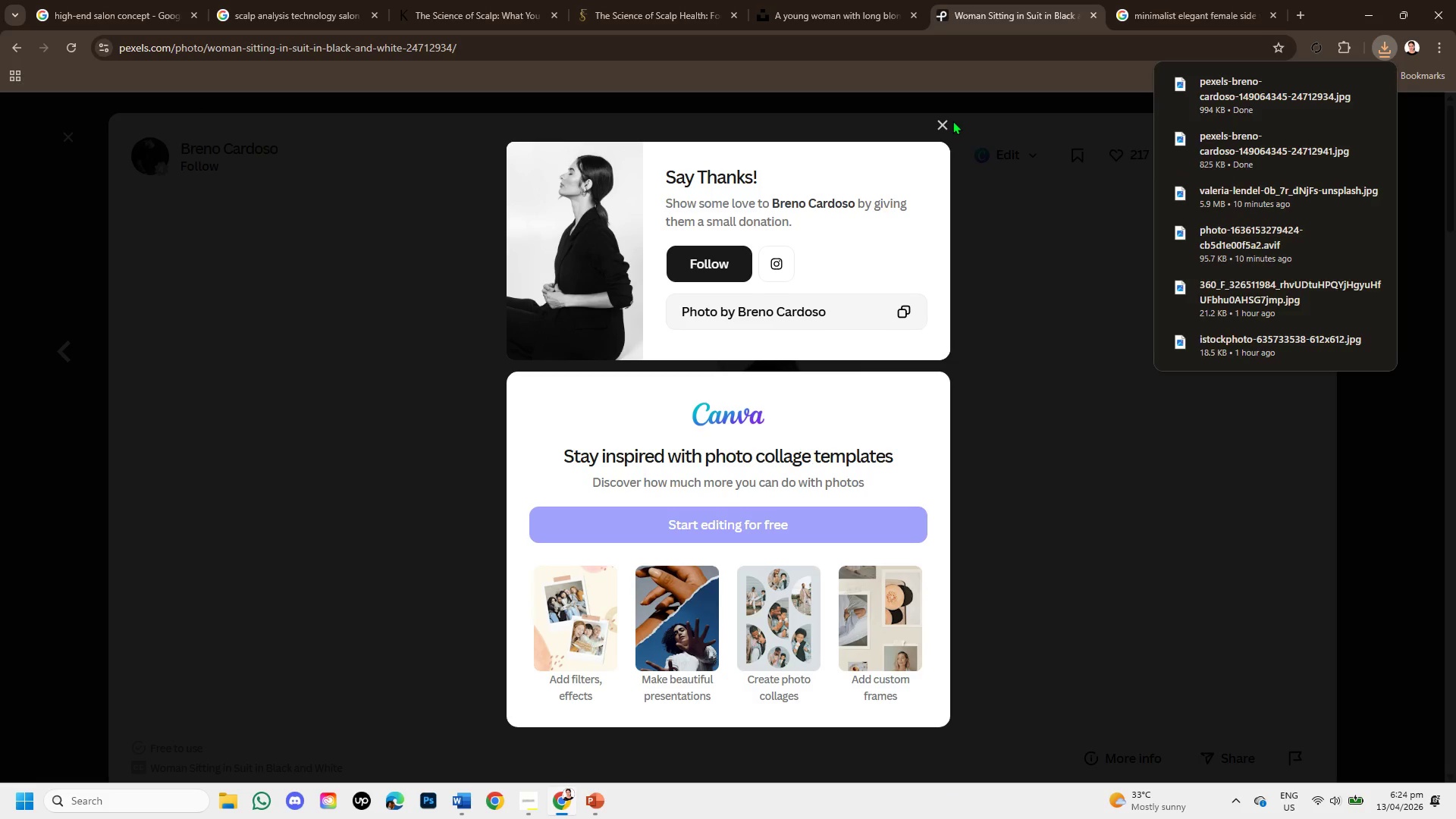 
left_click([940, 122])
 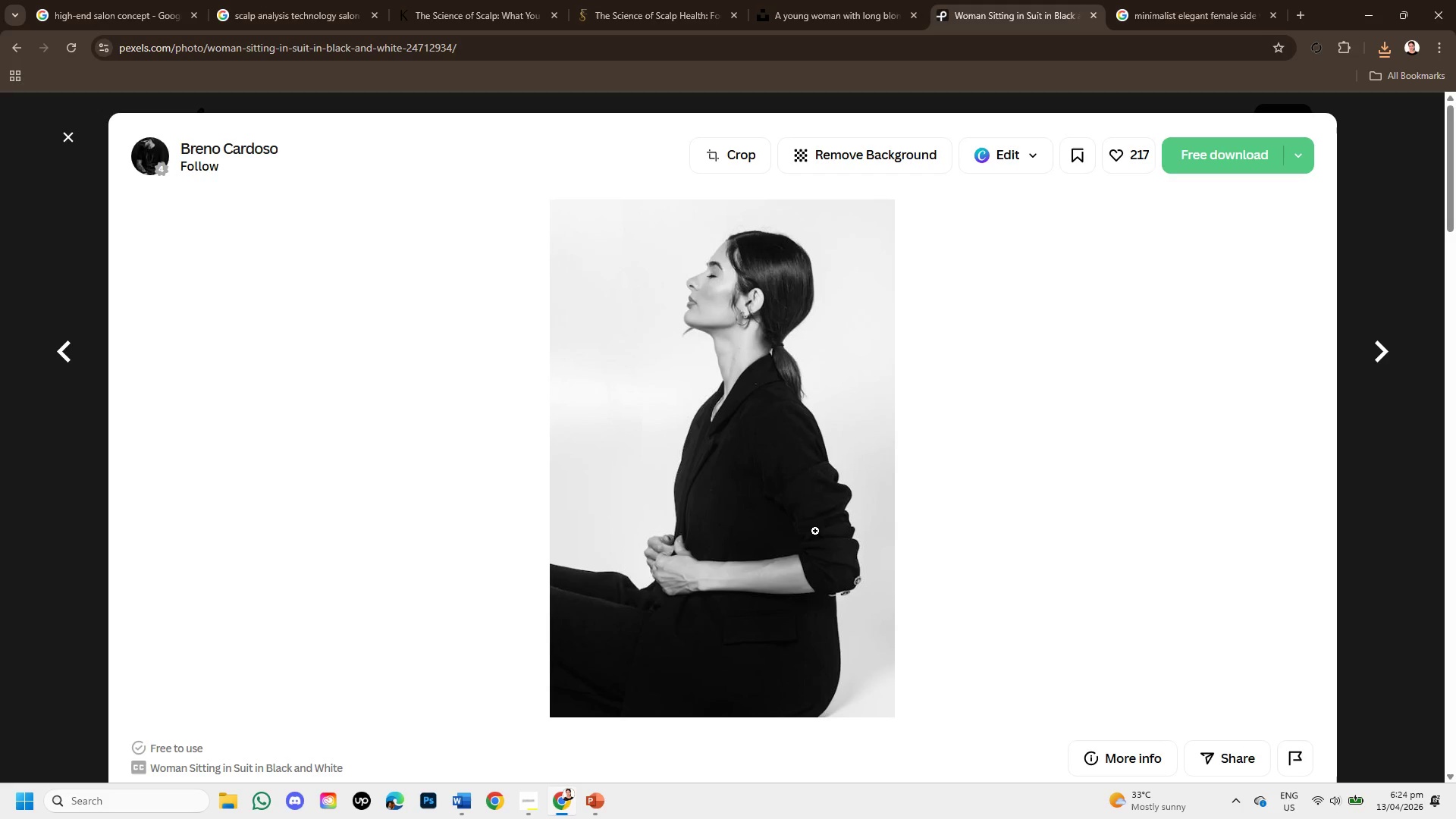 
scroll: coordinate [741, 544], scroll_direction: down, amount: 5.0
 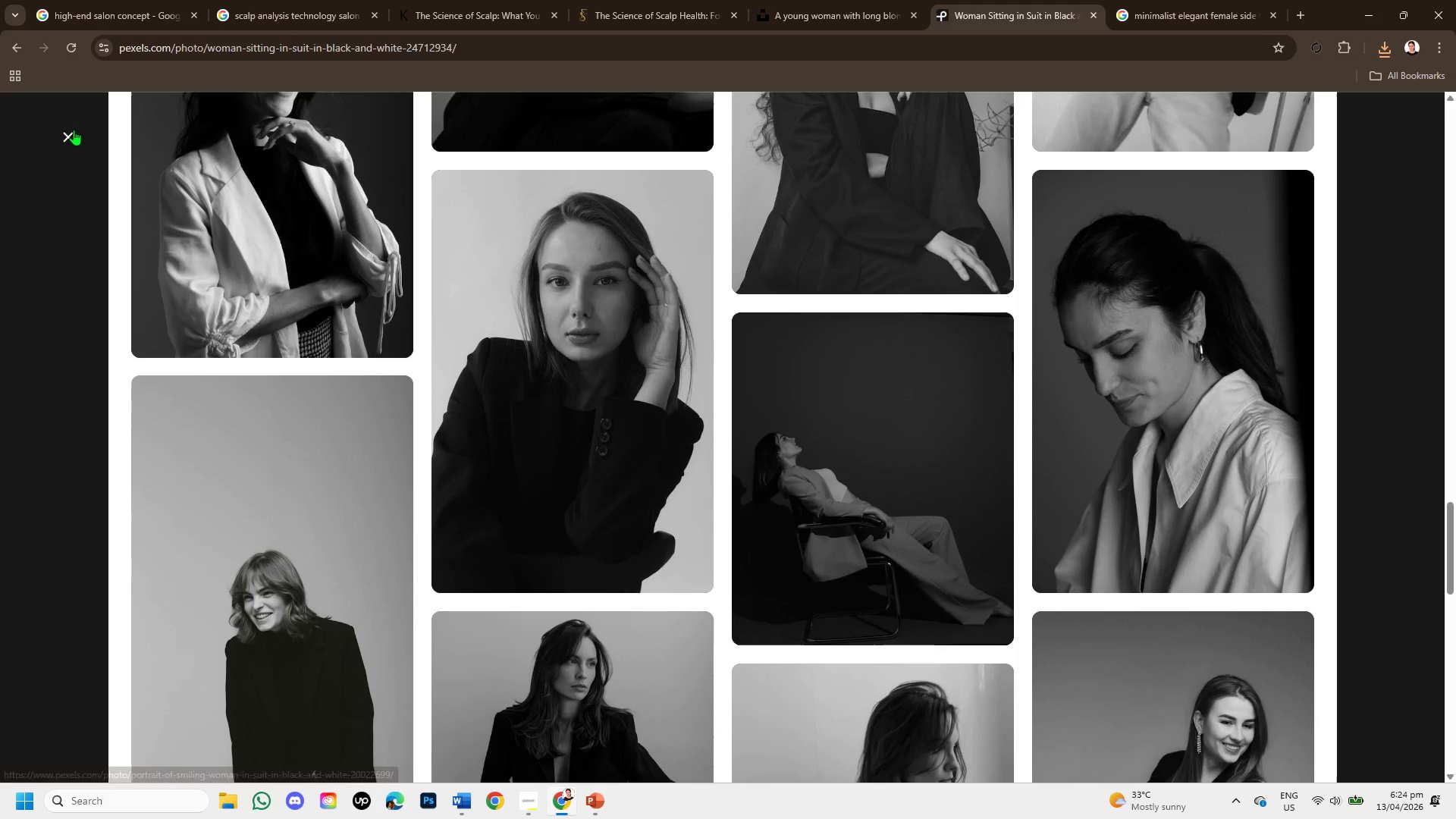 
left_click([67, 127])
 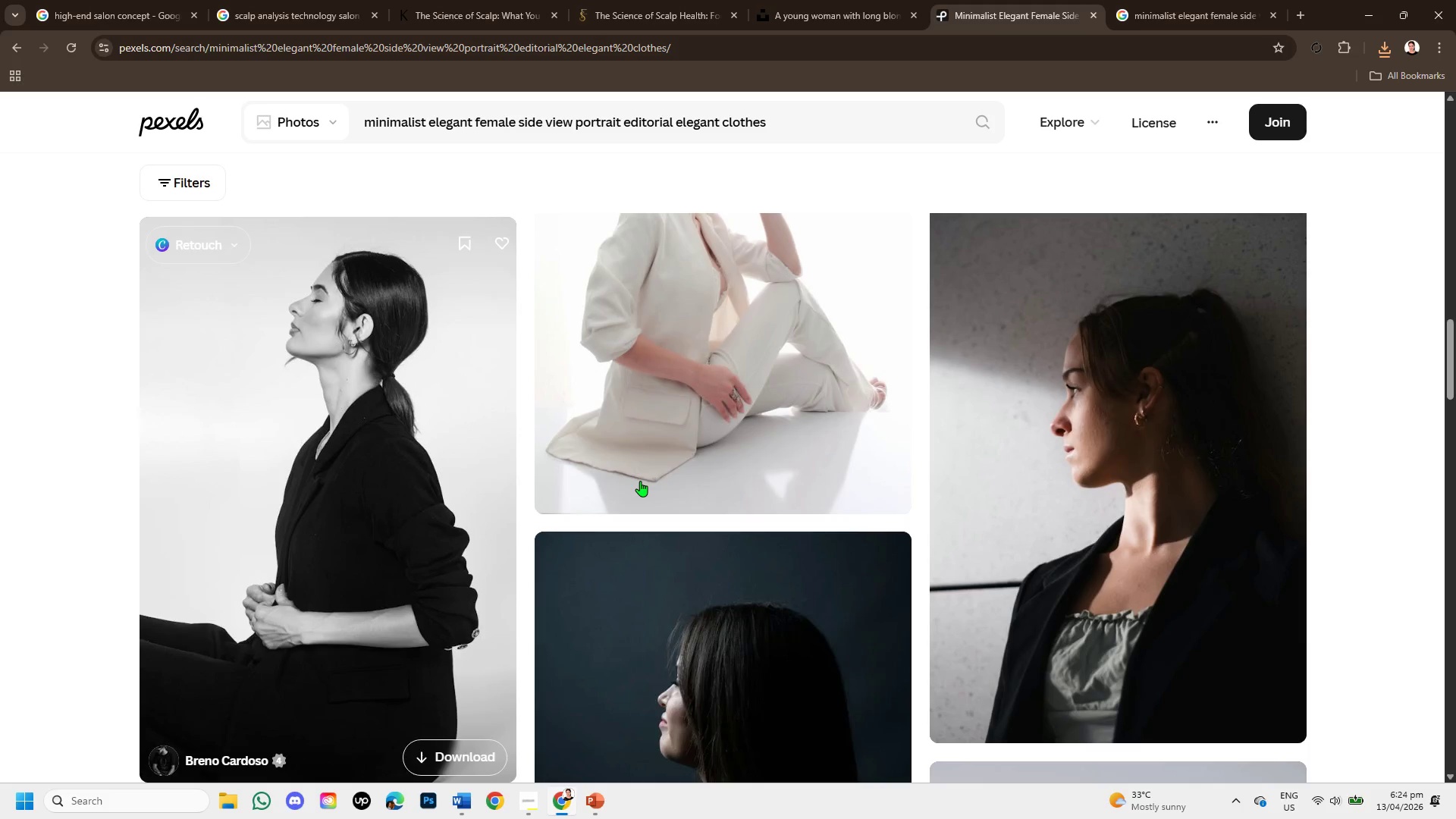 
scroll: coordinate [640, 481], scroll_direction: up, amount: 1.0
 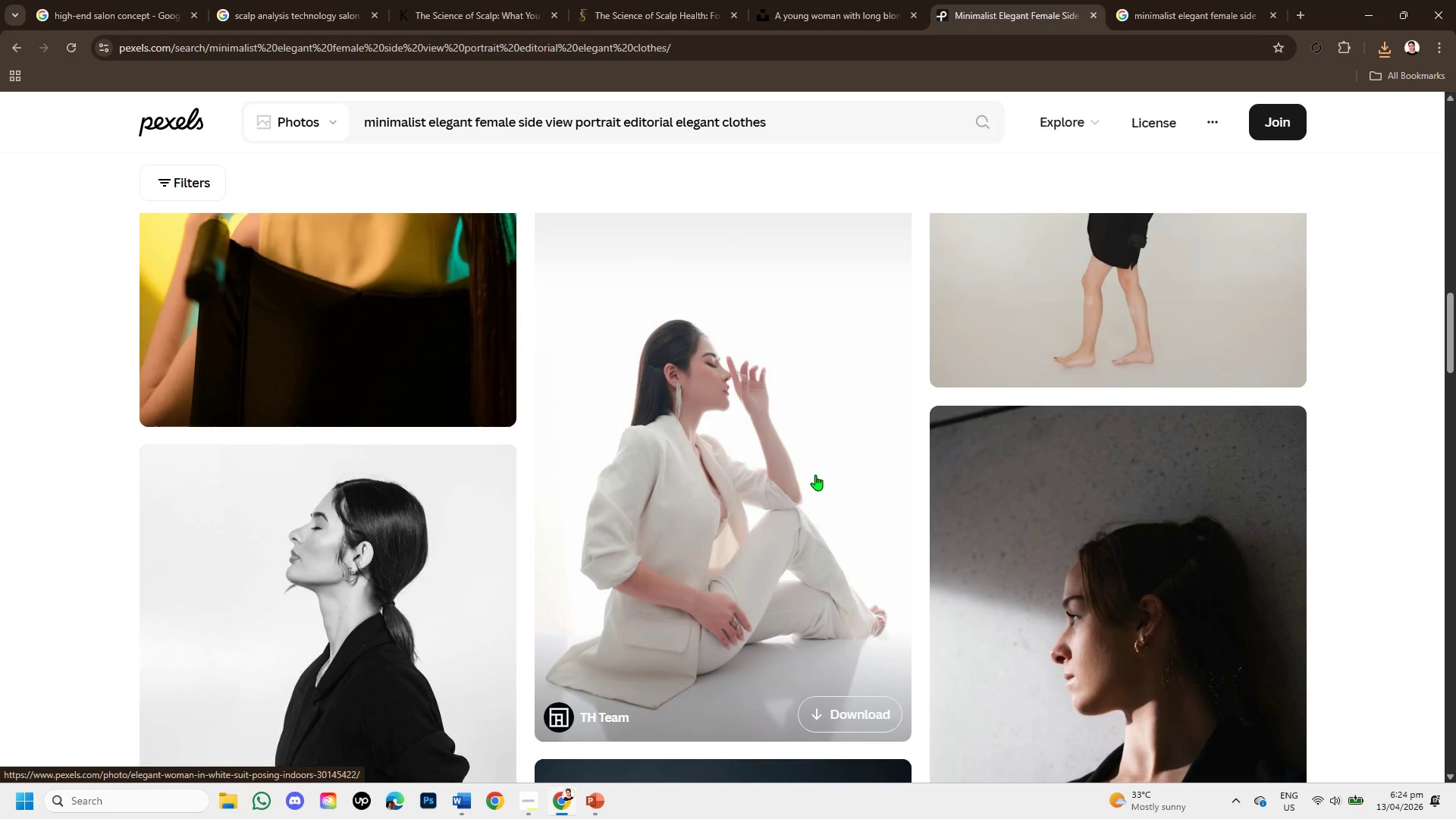 
left_click([809, 475])
 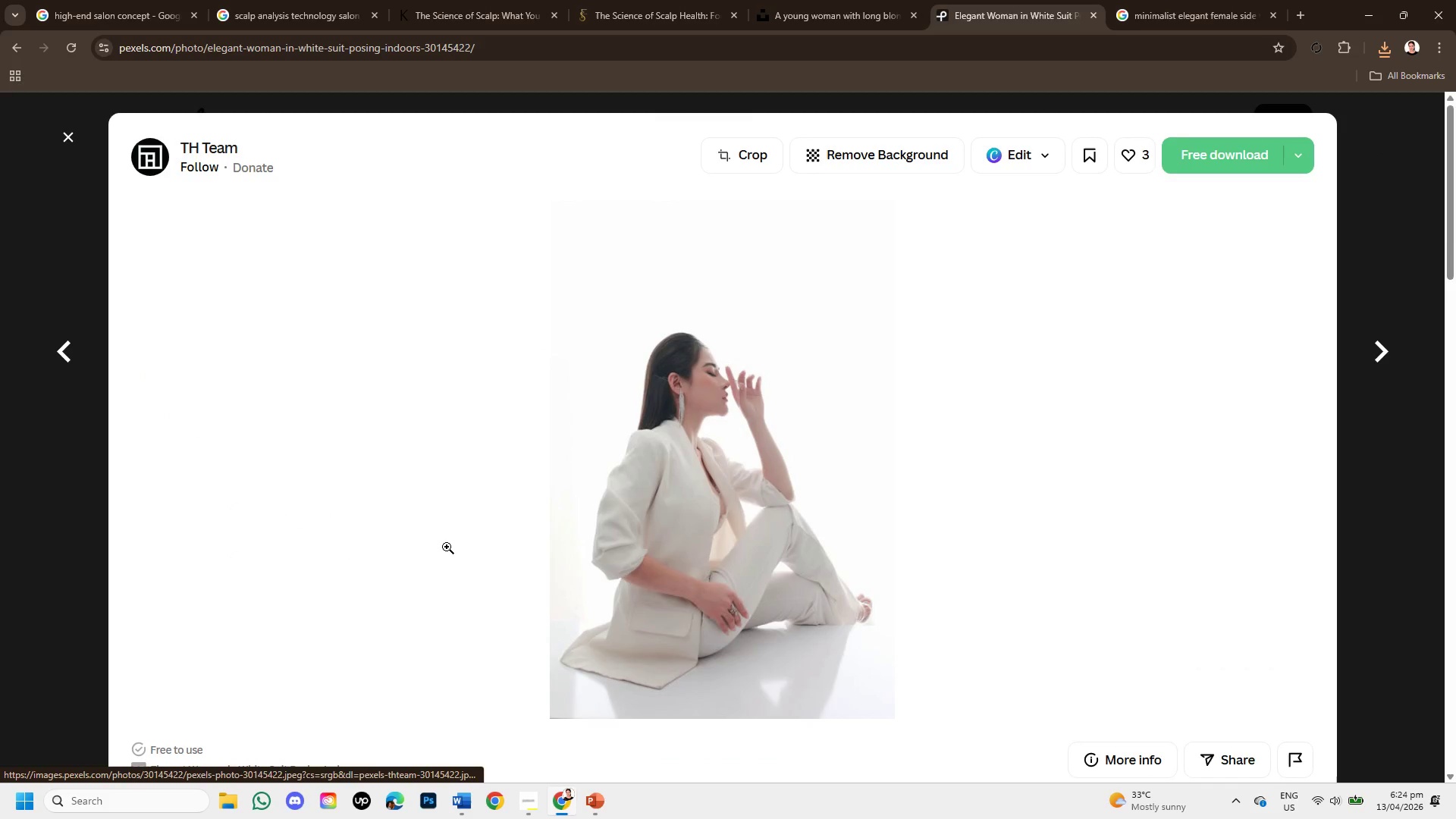 
scroll: coordinate [799, 626], scroll_direction: down, amount: 10.0
 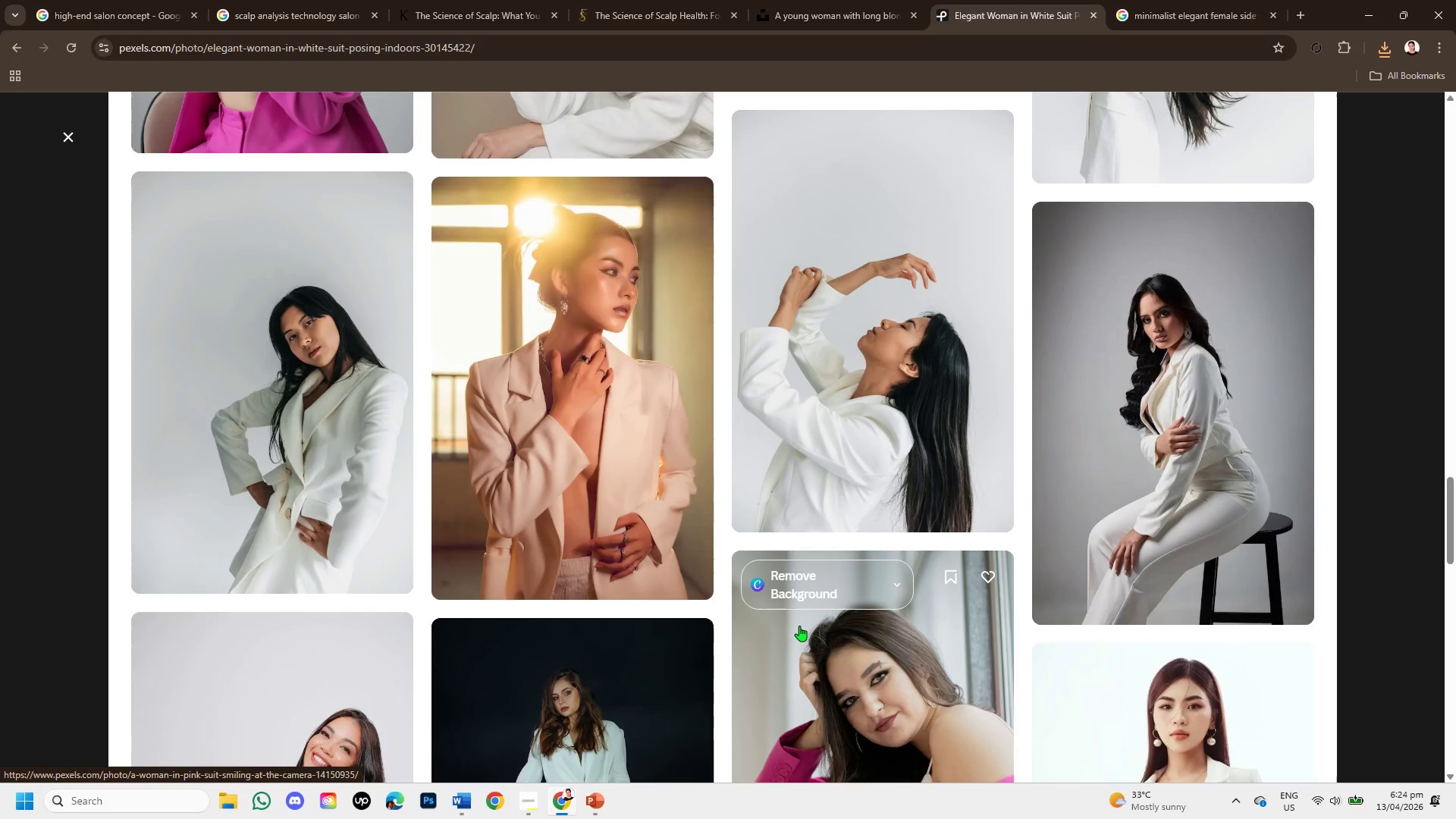 
scroll: coordinate [808, 615], scroll_direction: down, amount: 10.0
 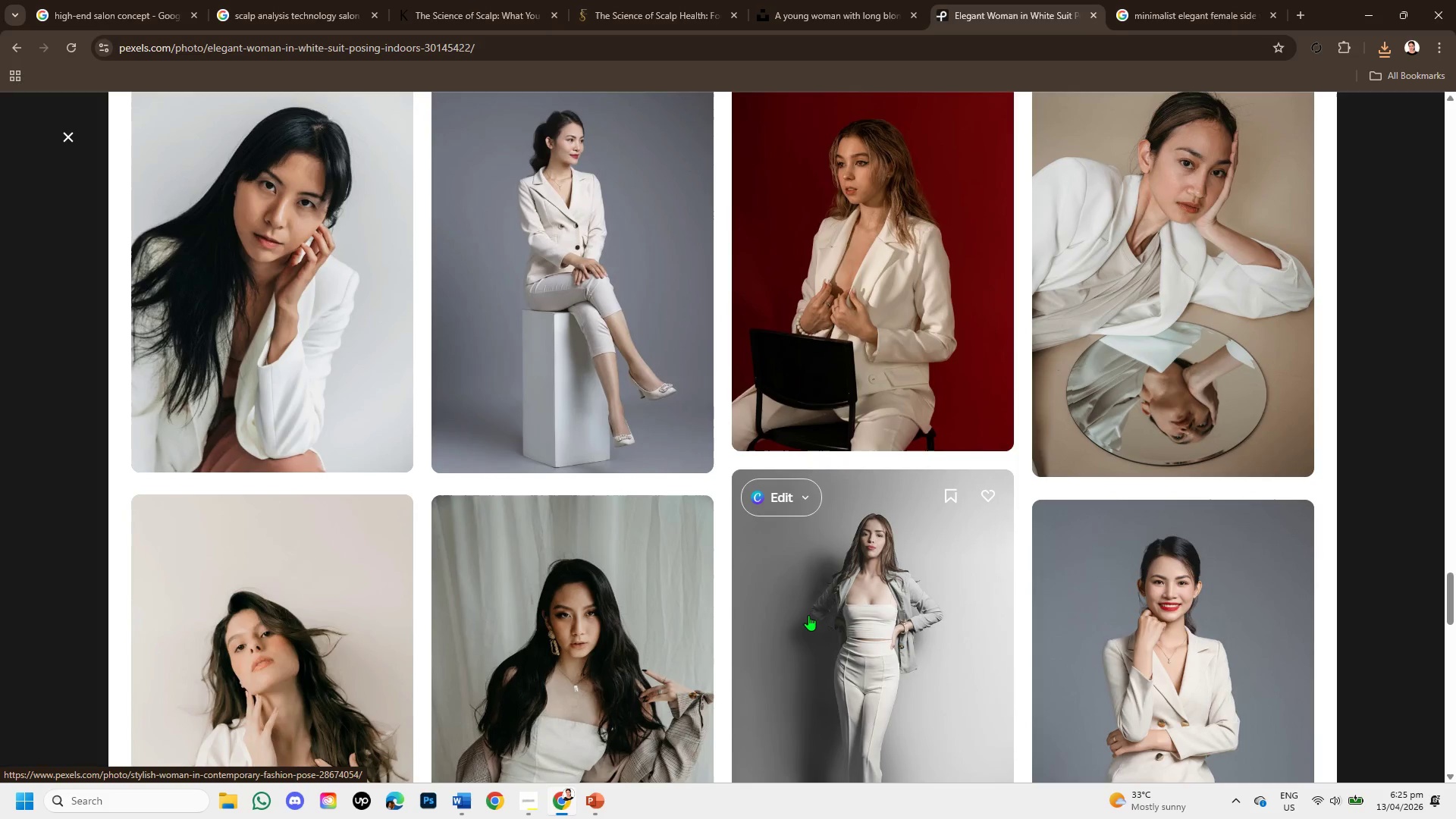 
scroll: coordinate [808, 615], scroll_direction: down, amount: 2.0
 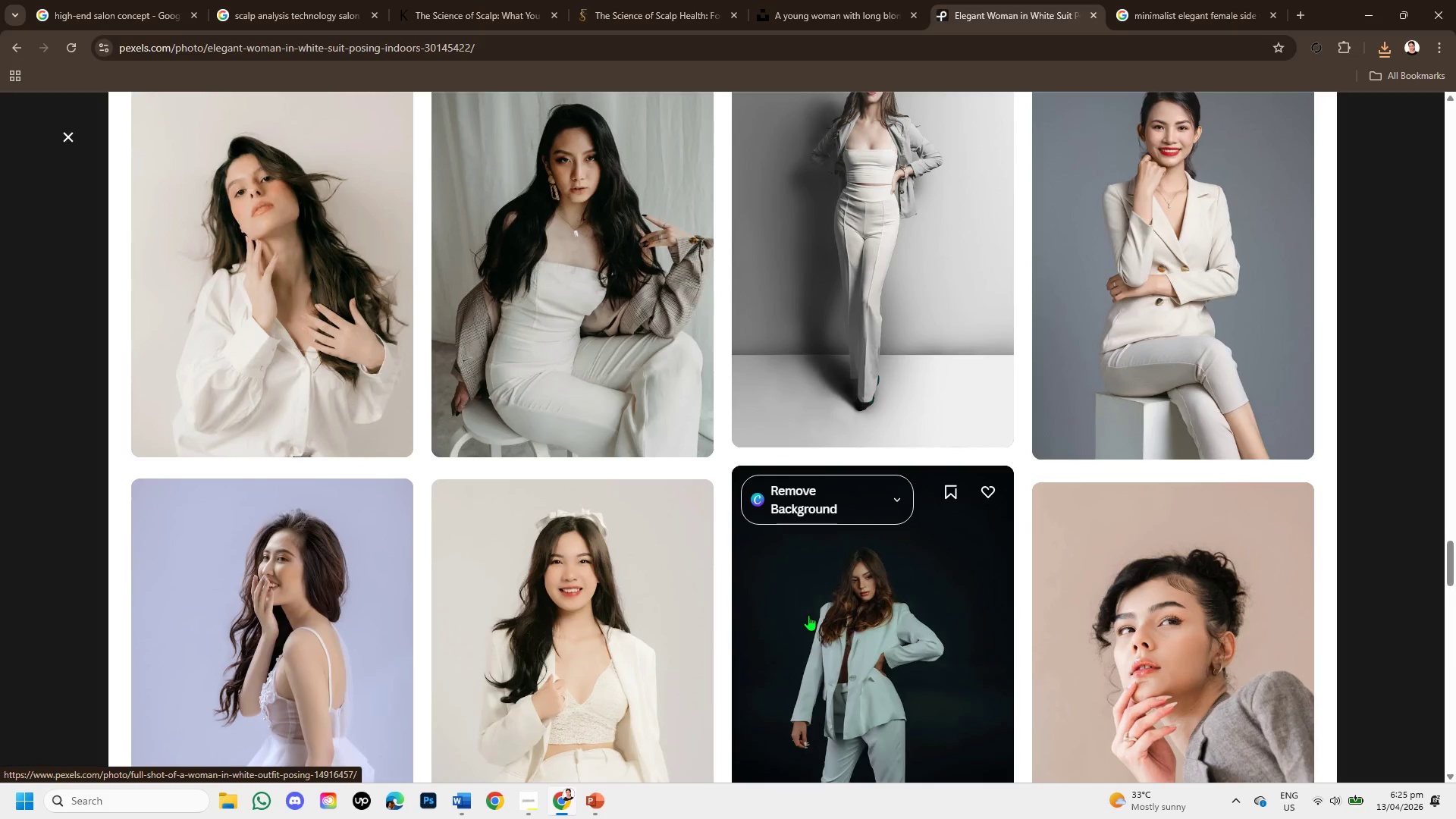 
scroll: coordinate [808, 615], scroll_direction: up, amount: 1.0
 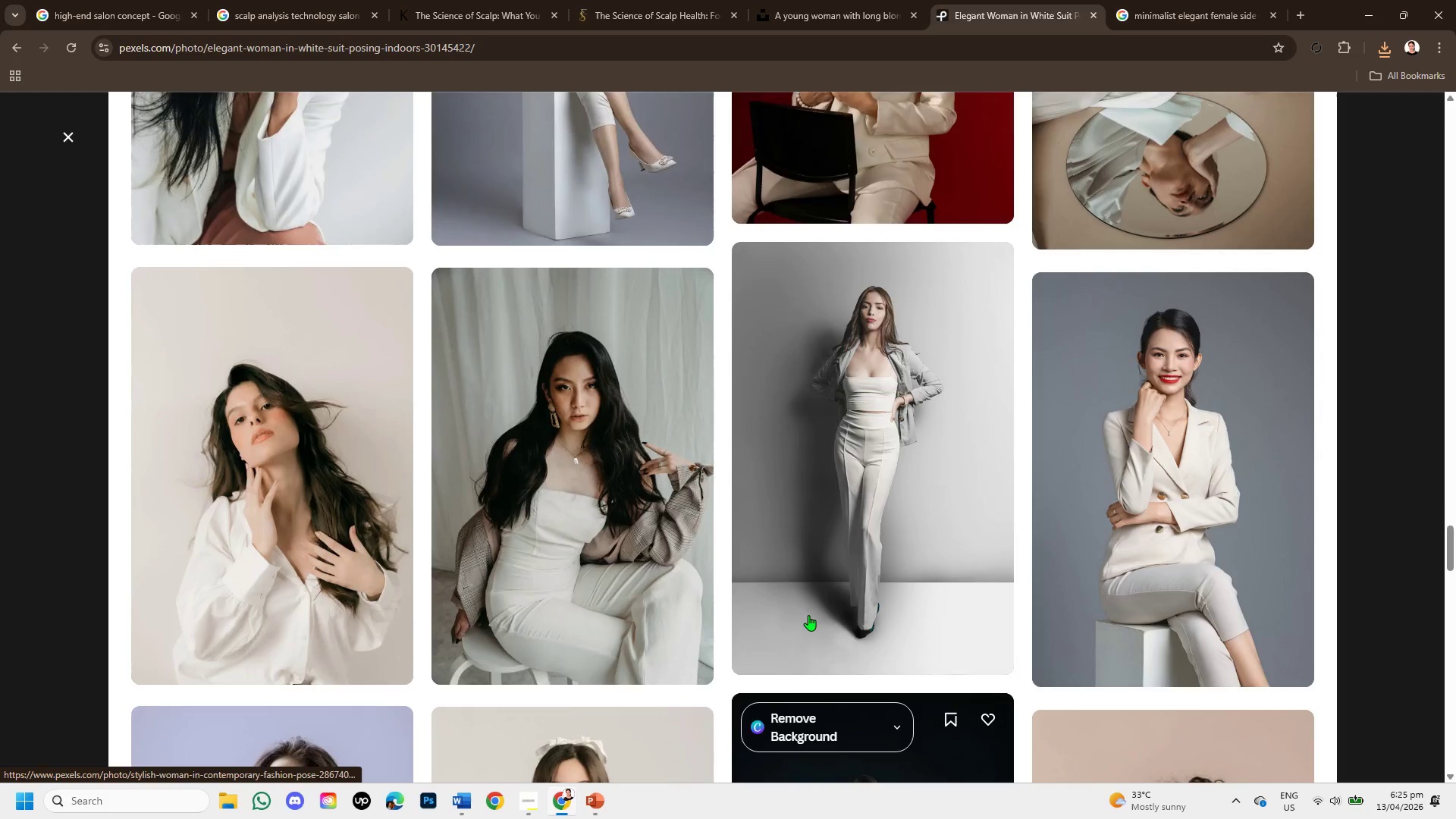 
scroll: coordinate [573, 494], scroll_direction: down, amount: 7.0
 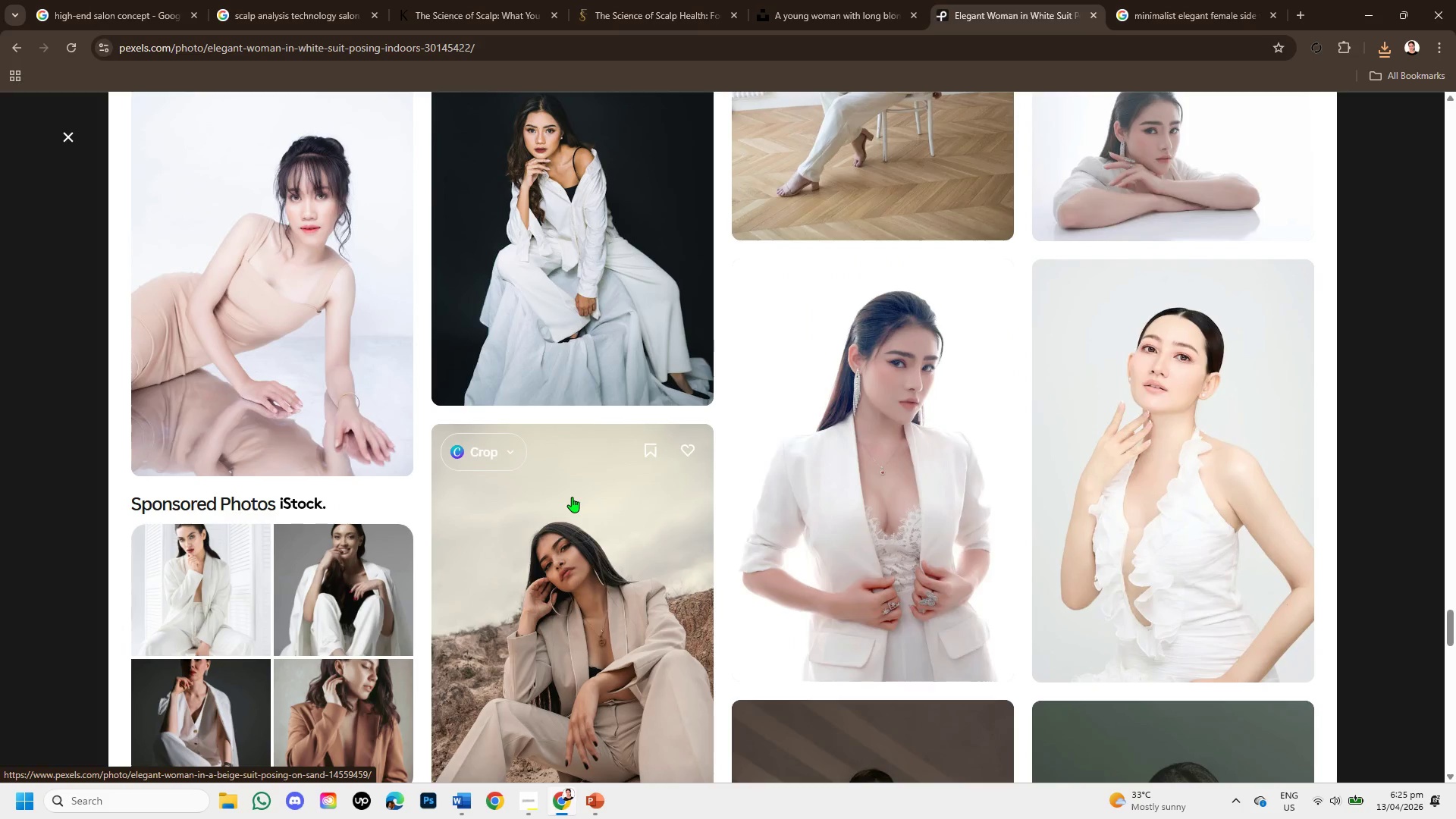 
scroll: coordinate [572, 497], scroll_direction: down, amount: 8.0
 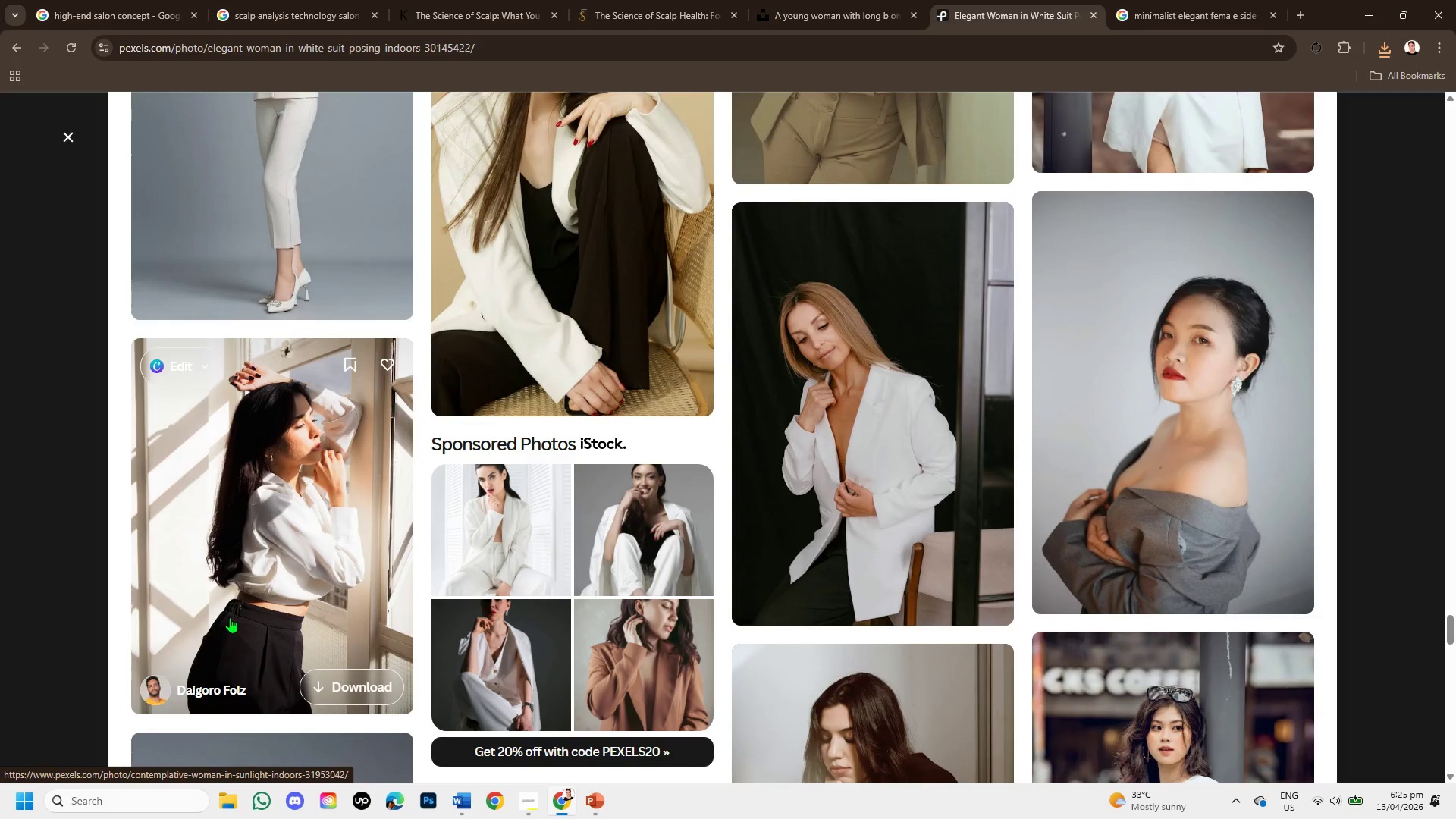 
scroll: coordinate [230, 617], scroll_direction: down, amount: 3.0
 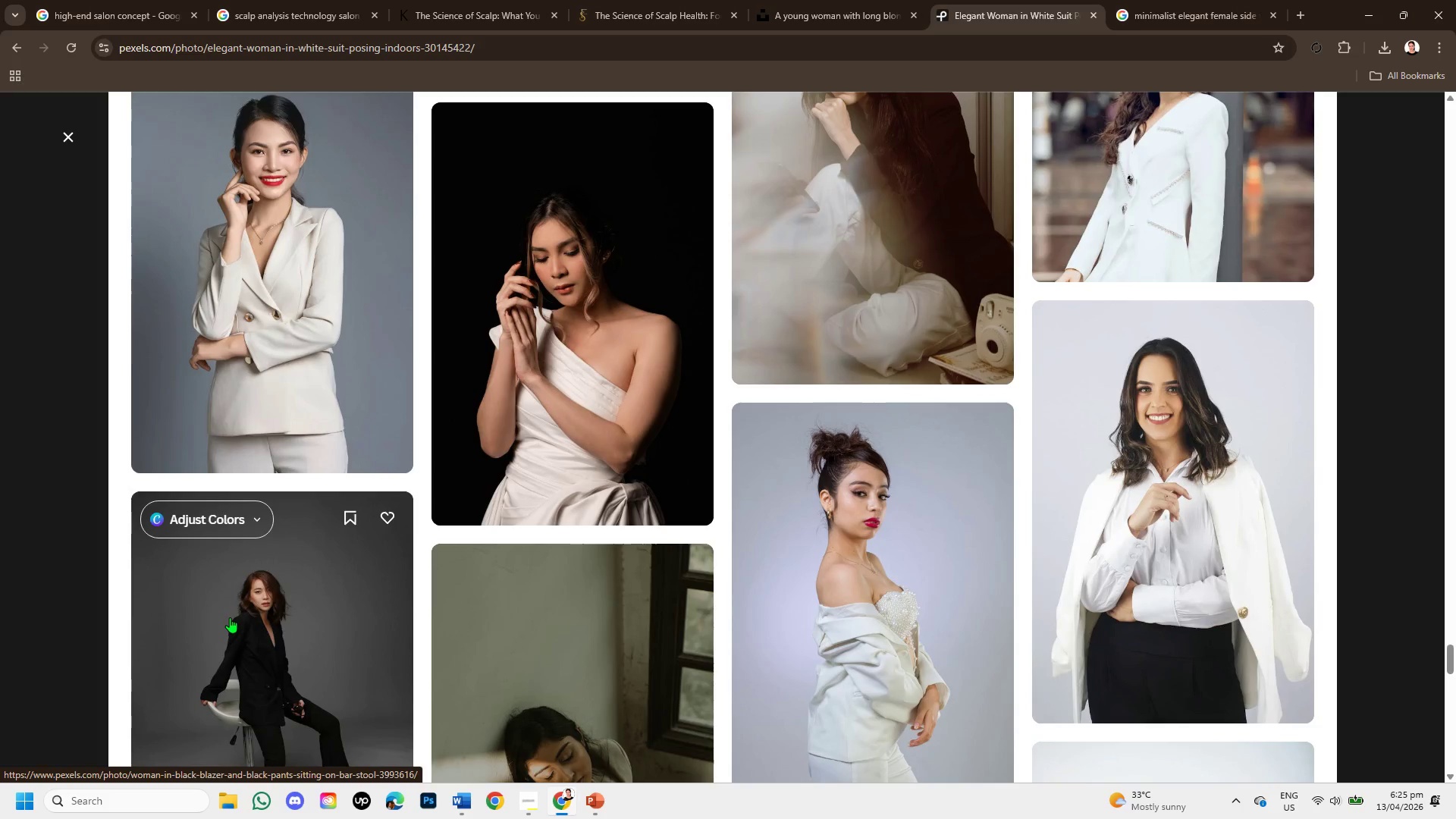 
scroll: coordinate [230, 617], scroll_direction: up, amount: 2.0
 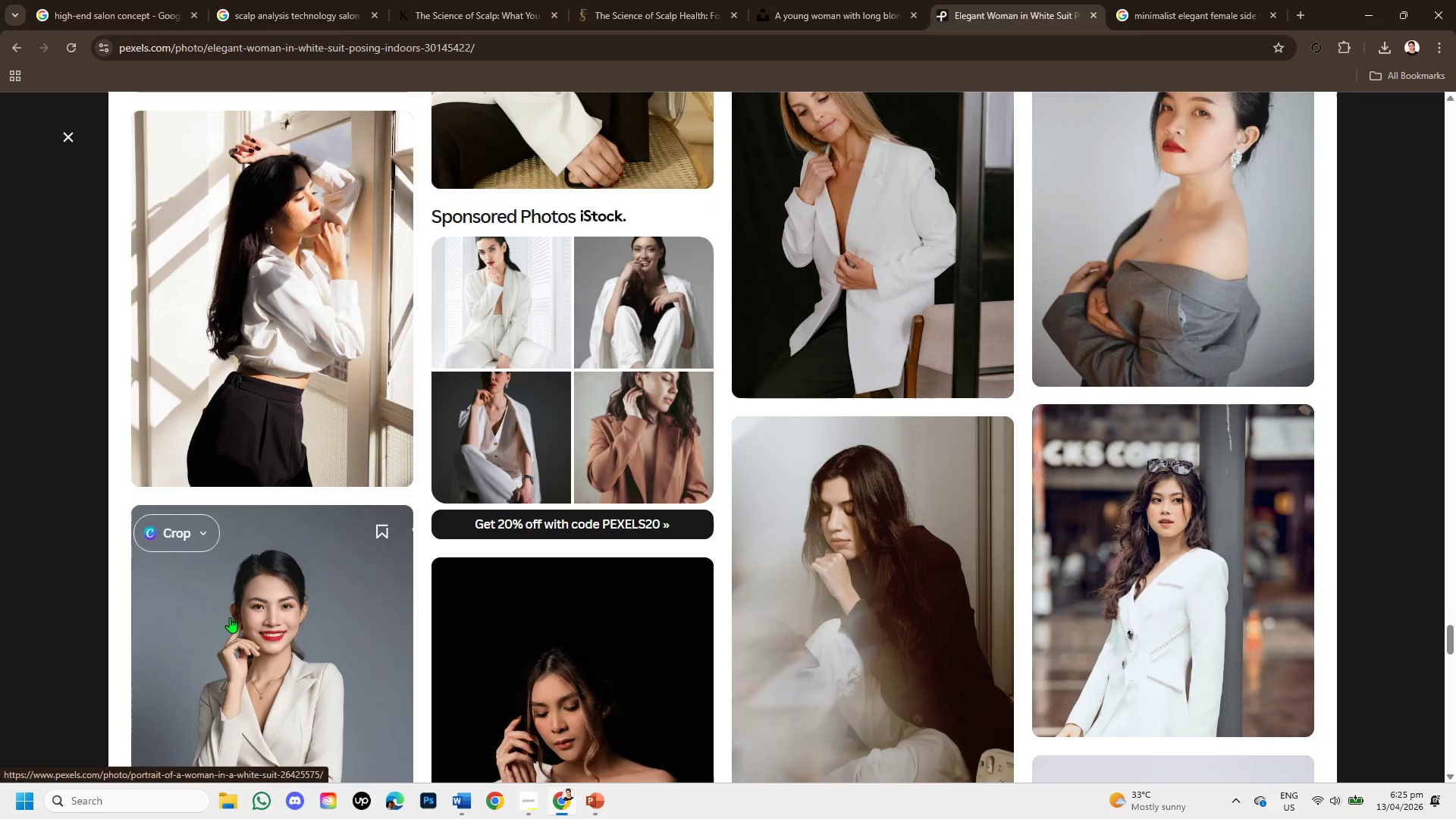 
scroll: coordinate [237, 651], scroll_direction: down, amount: 5.0
 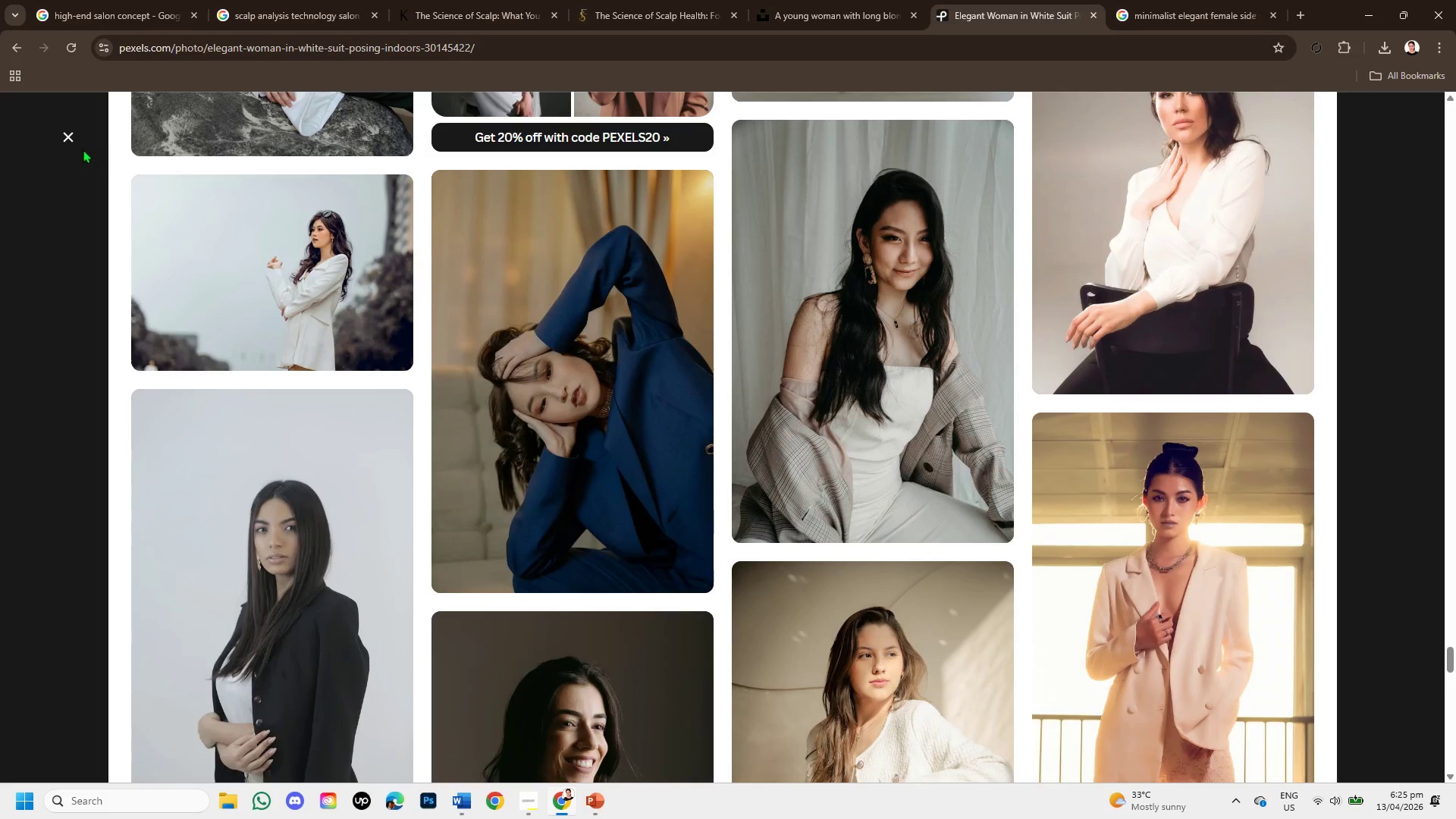 
left_click([66, 127])
 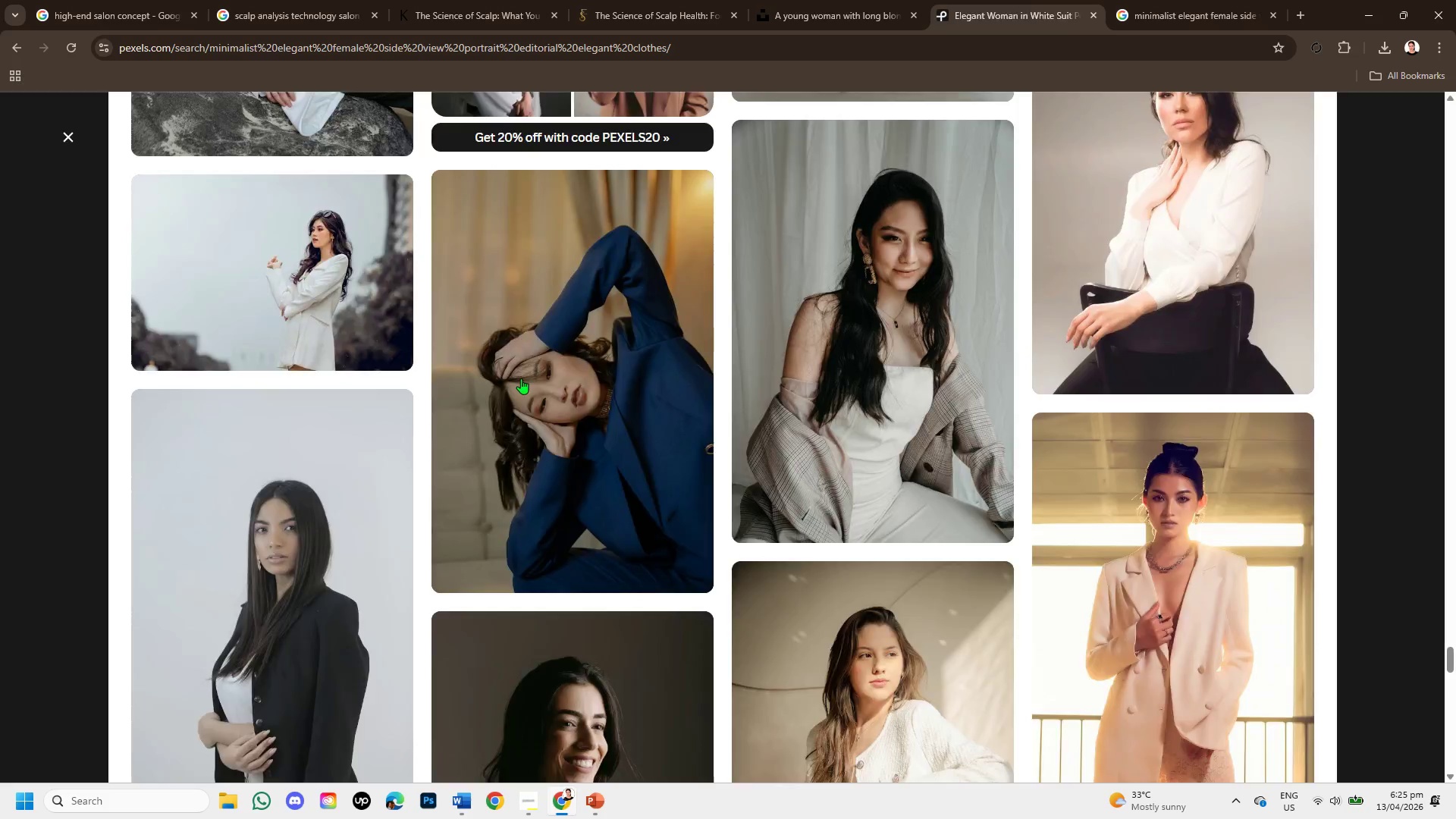 
scroll: coordinate [694, 445], scroll_direction: down, amount: 2.0
 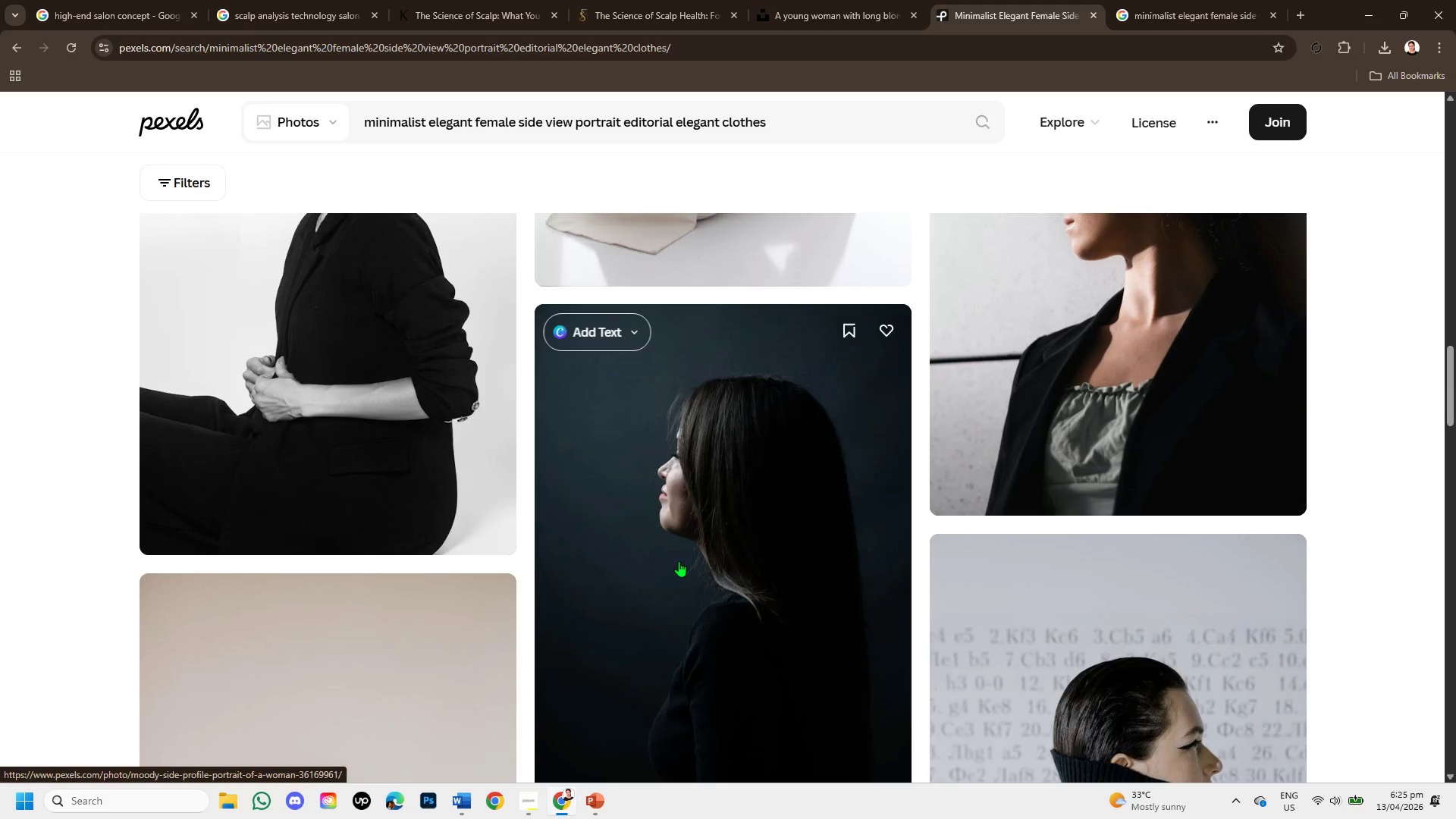 
scroll: coordinate [679, 561], scroll_direction: up, amount: 1.0
 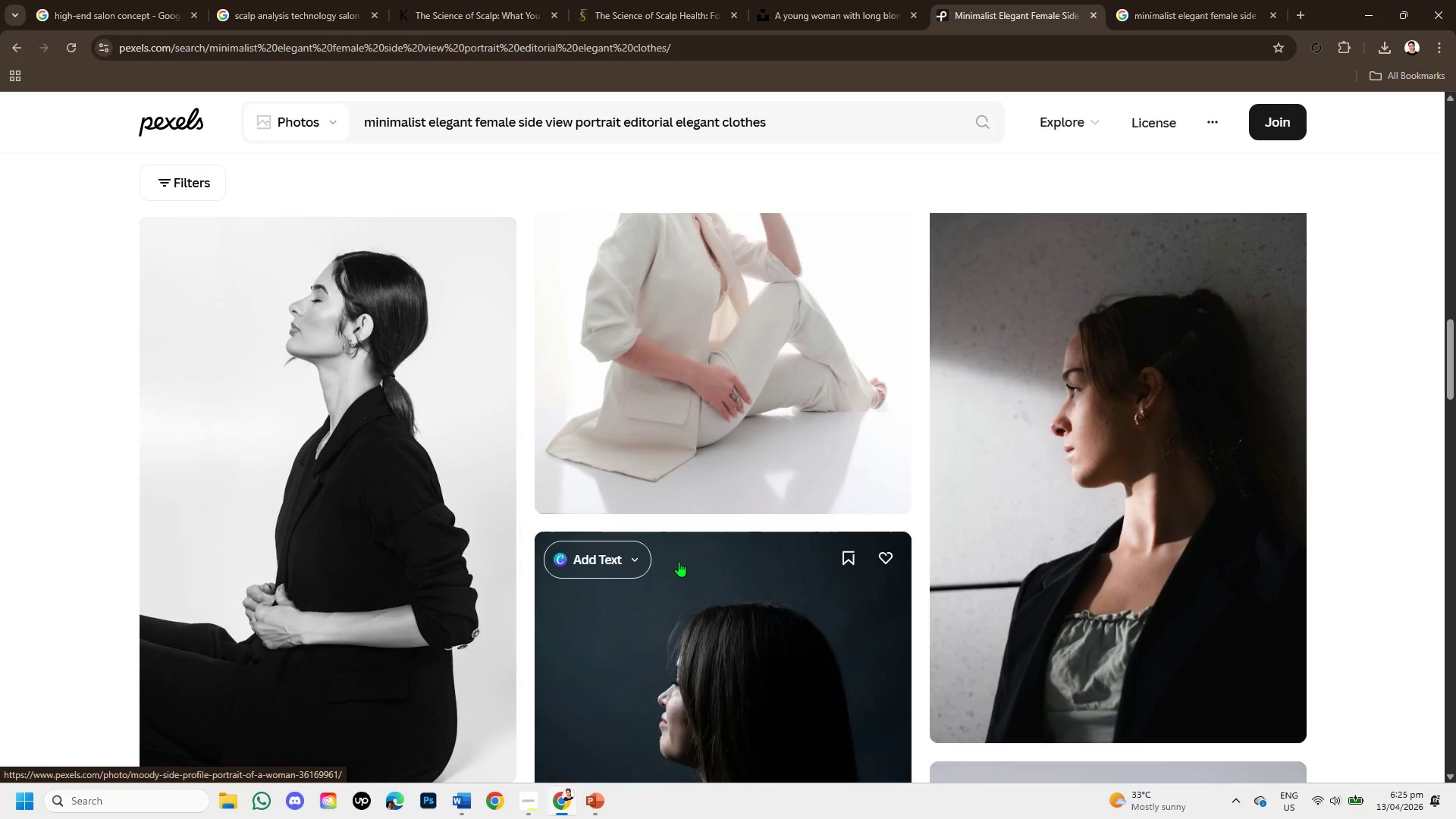 
scroll: coordinate [679, 561], scroll_direction: down, amount: 1.0
 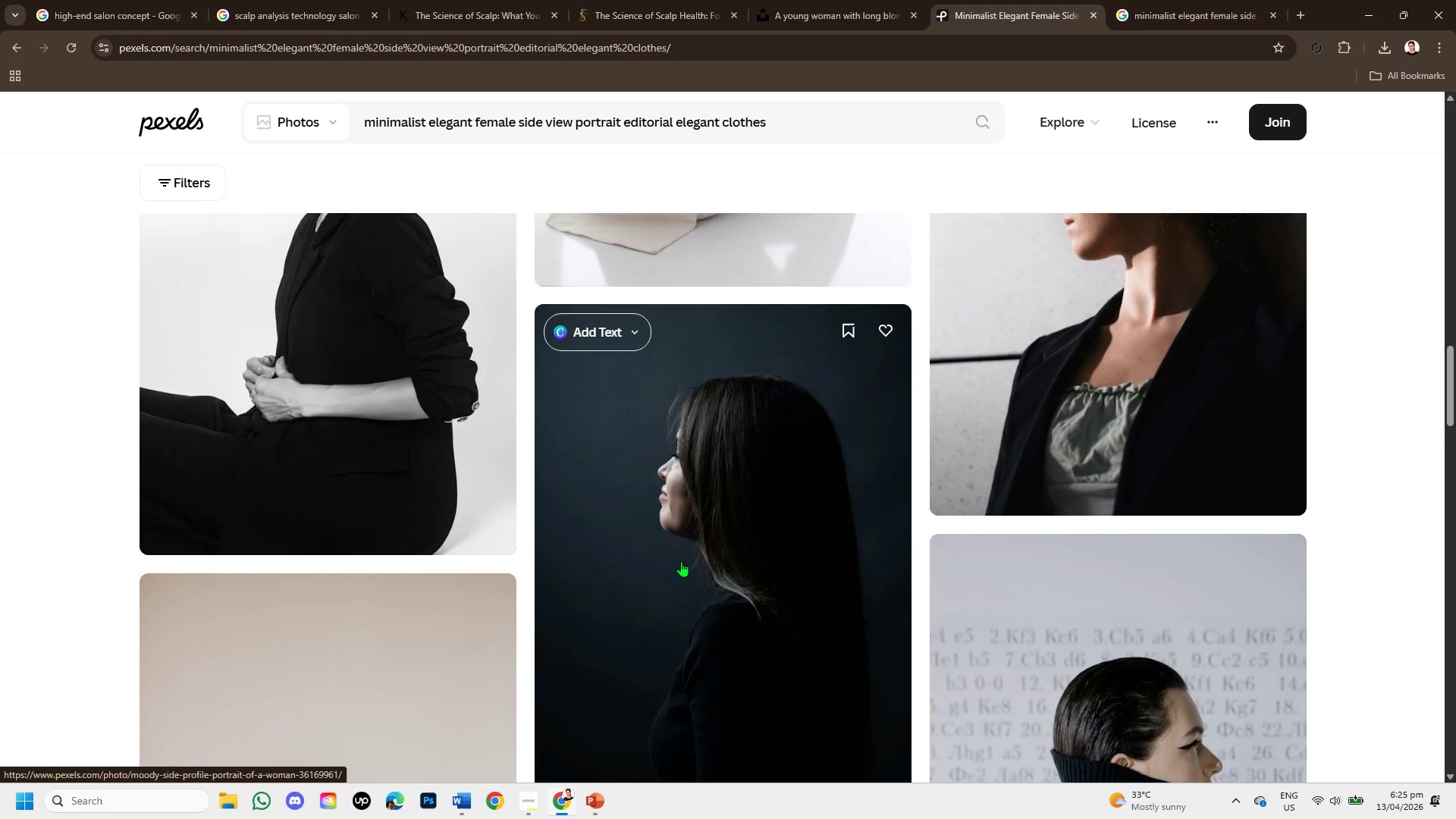 
scroll: coordinate [681, 561], scroll_direction: up, amount: 2.0
 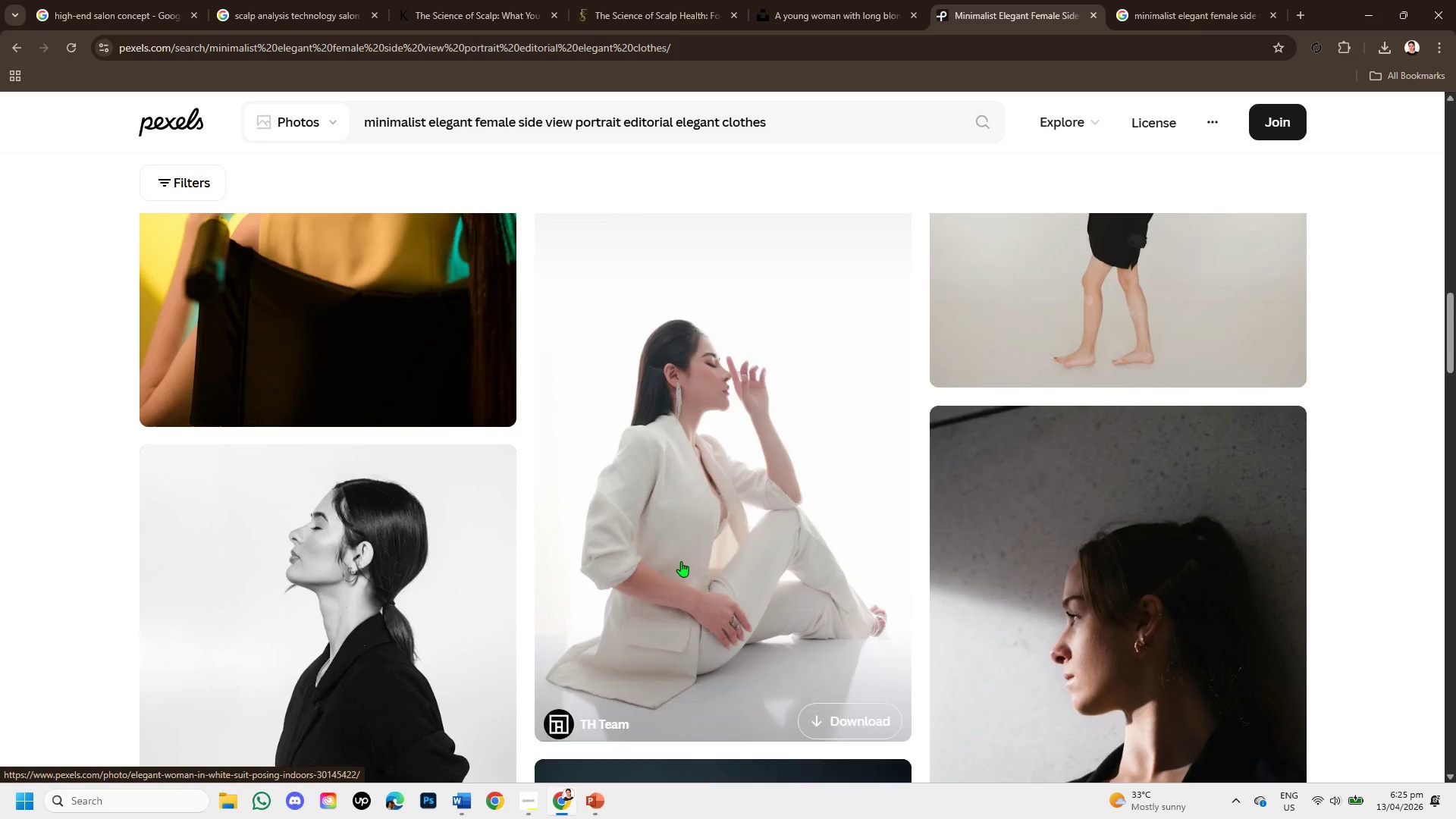 
scroll: coordinate [681, 561], scroll_direction: down, amount: 3.0
 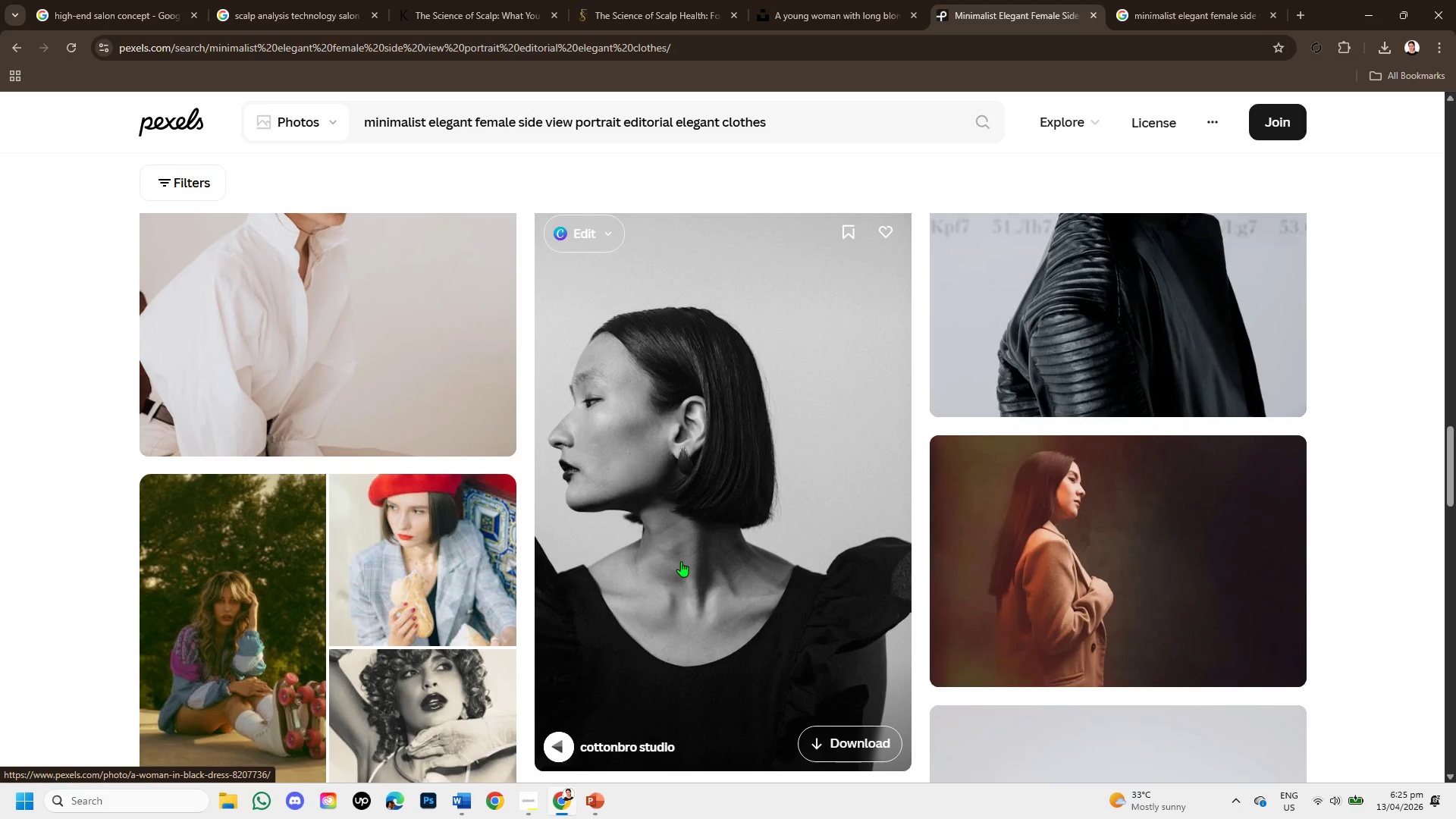 
wait(5.25)
 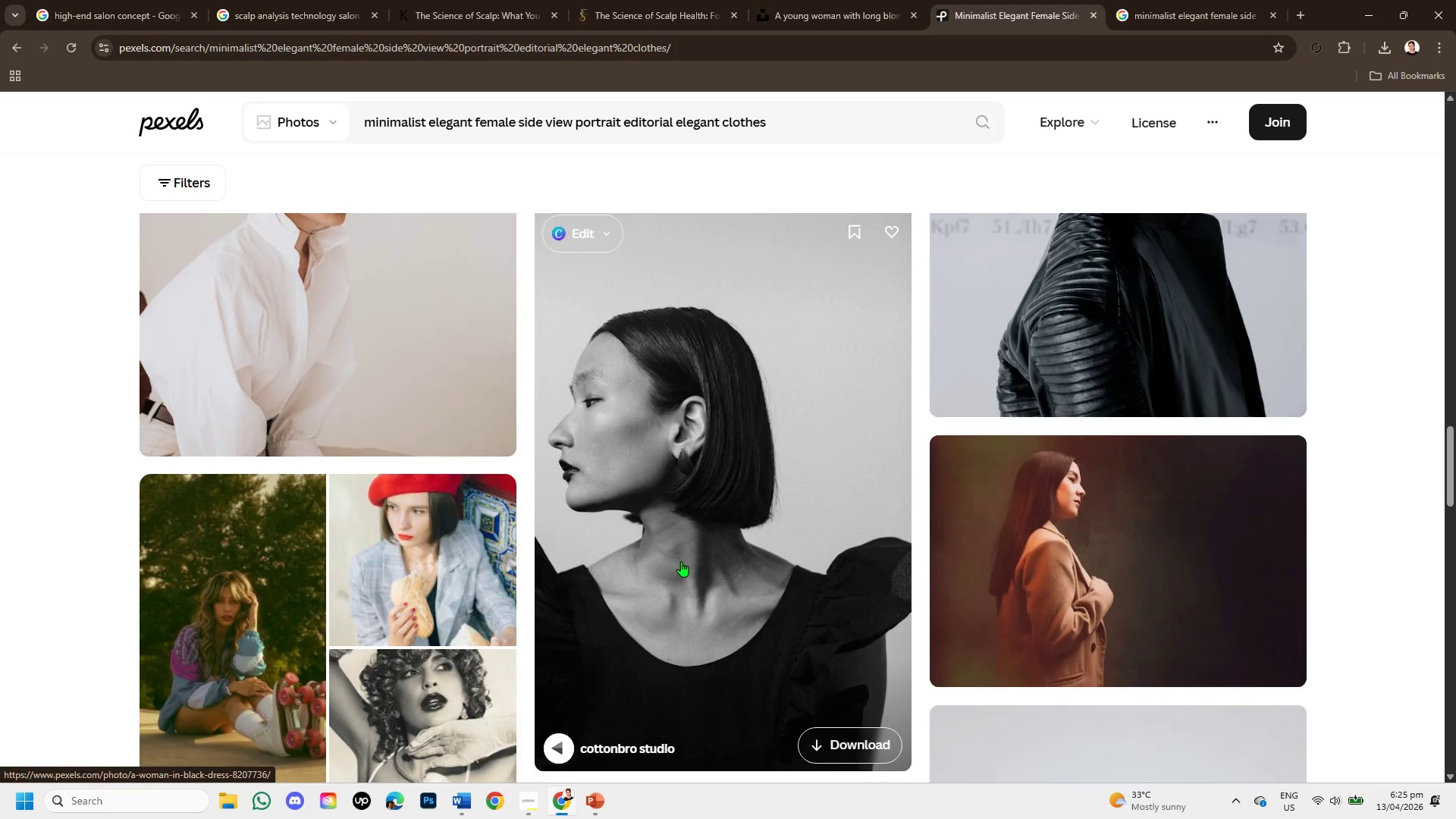 
scroll: coordinate [681, 561], scroll_direction: down, amount: 3.0
 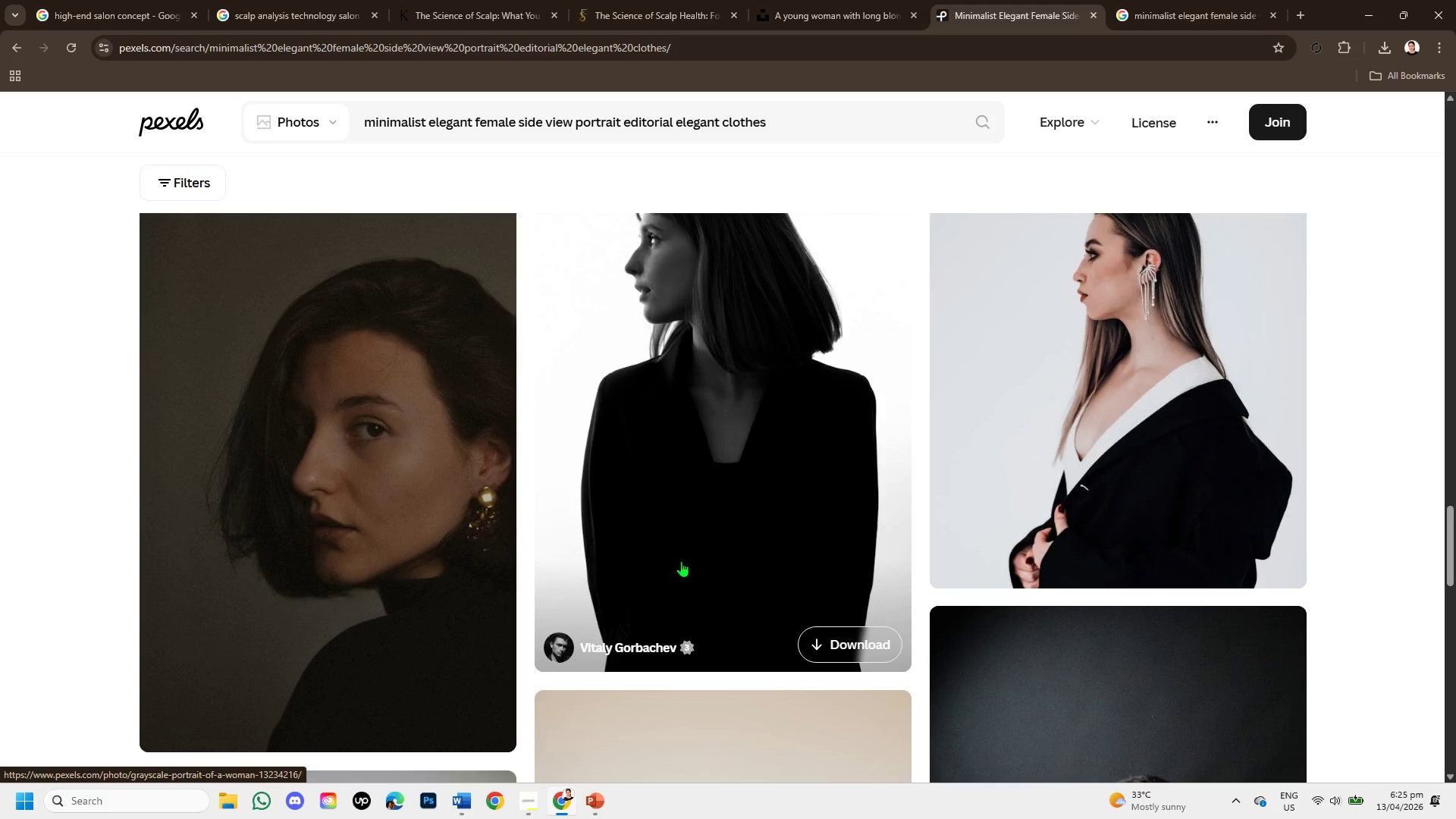 
scroll: coordinate [681, 561], scroll_direction: up, amount: 1.0
 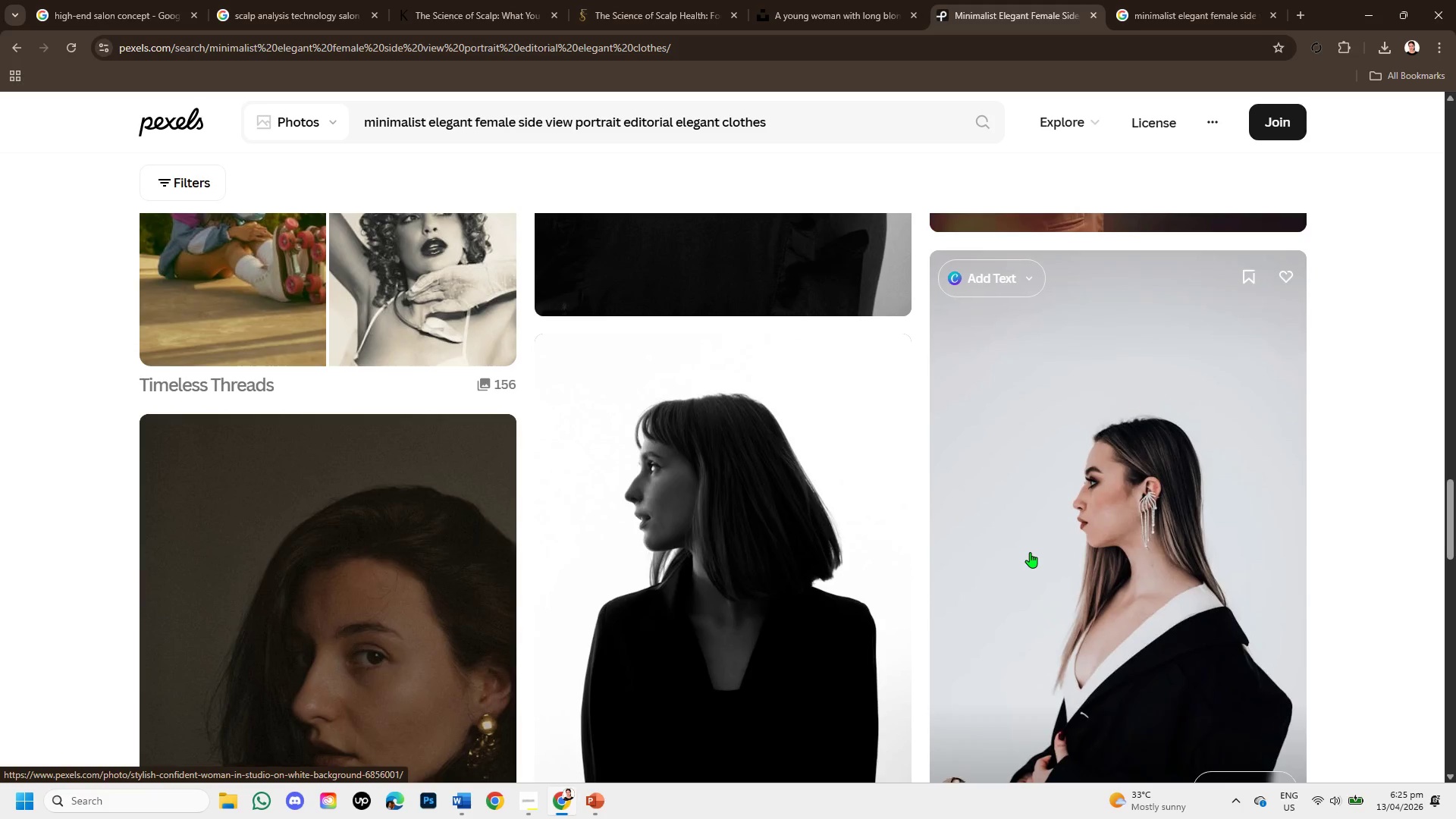 
left_click([1031, 552])
 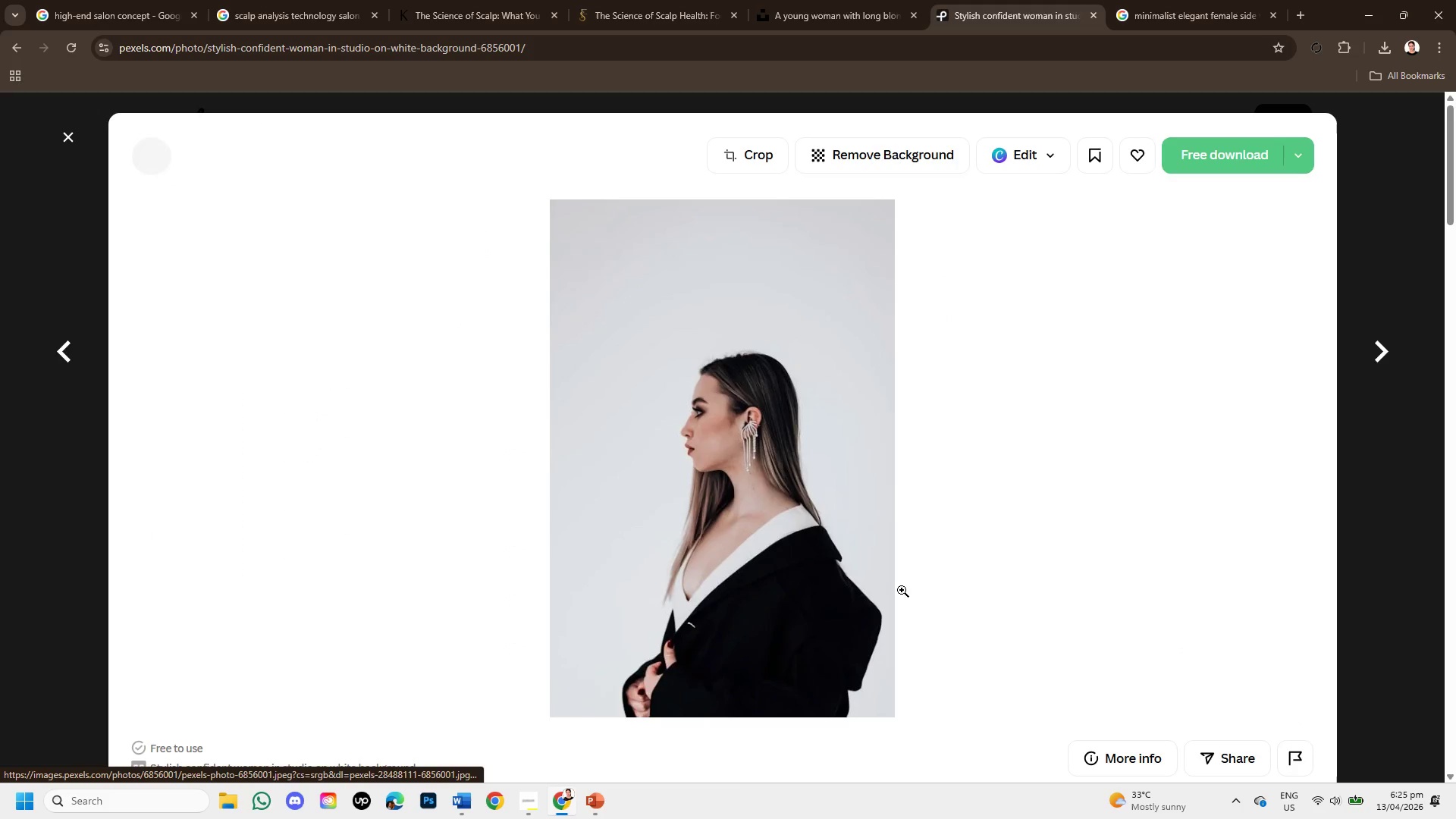 
scroll: coordinate [767, 610], scroll_direction: down, amount: 3.0
 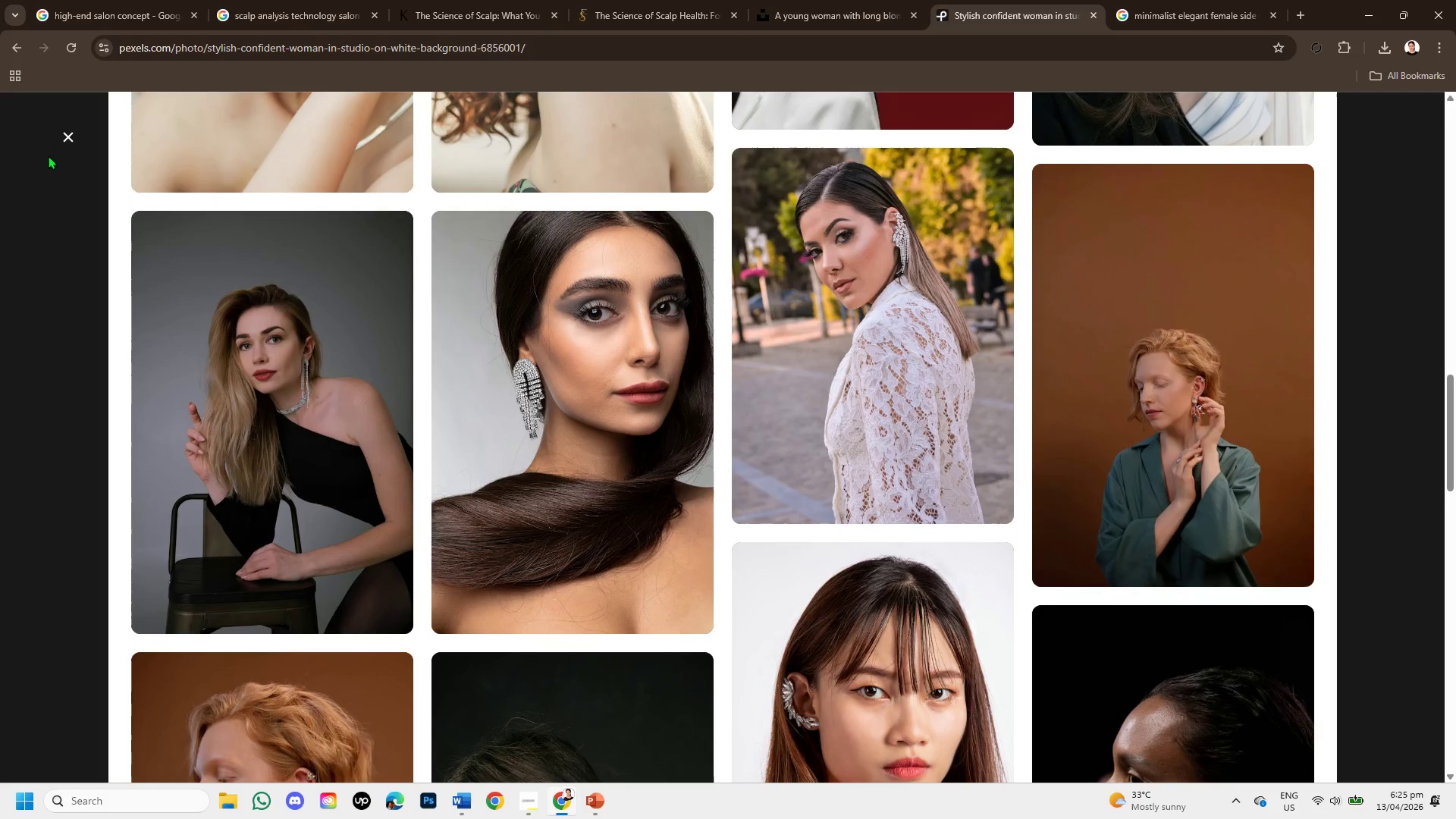 
left_click([62, 132])
 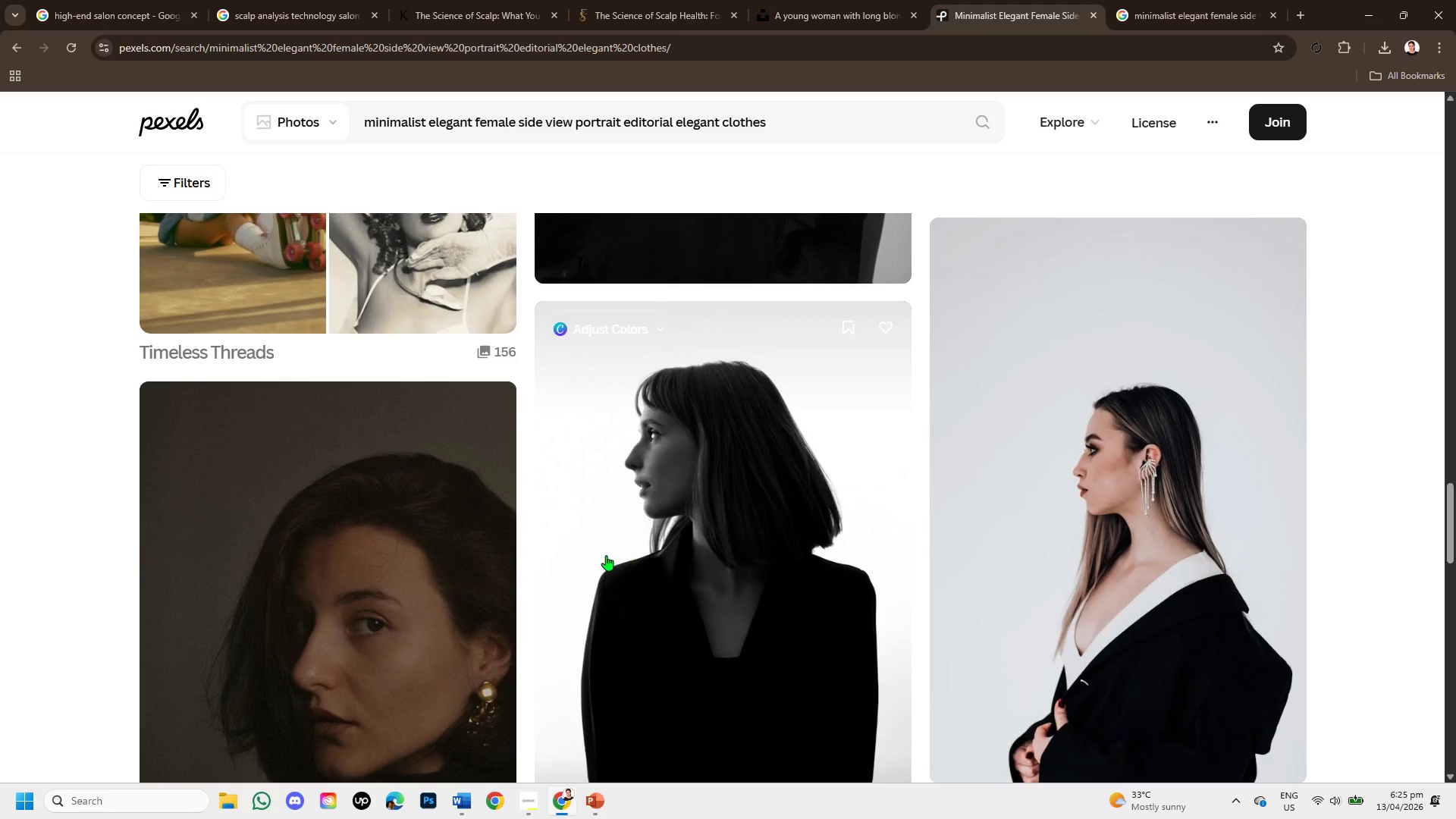 
scroll: coordinate [606, 555], scroll_direction: down, amount: 1.0
 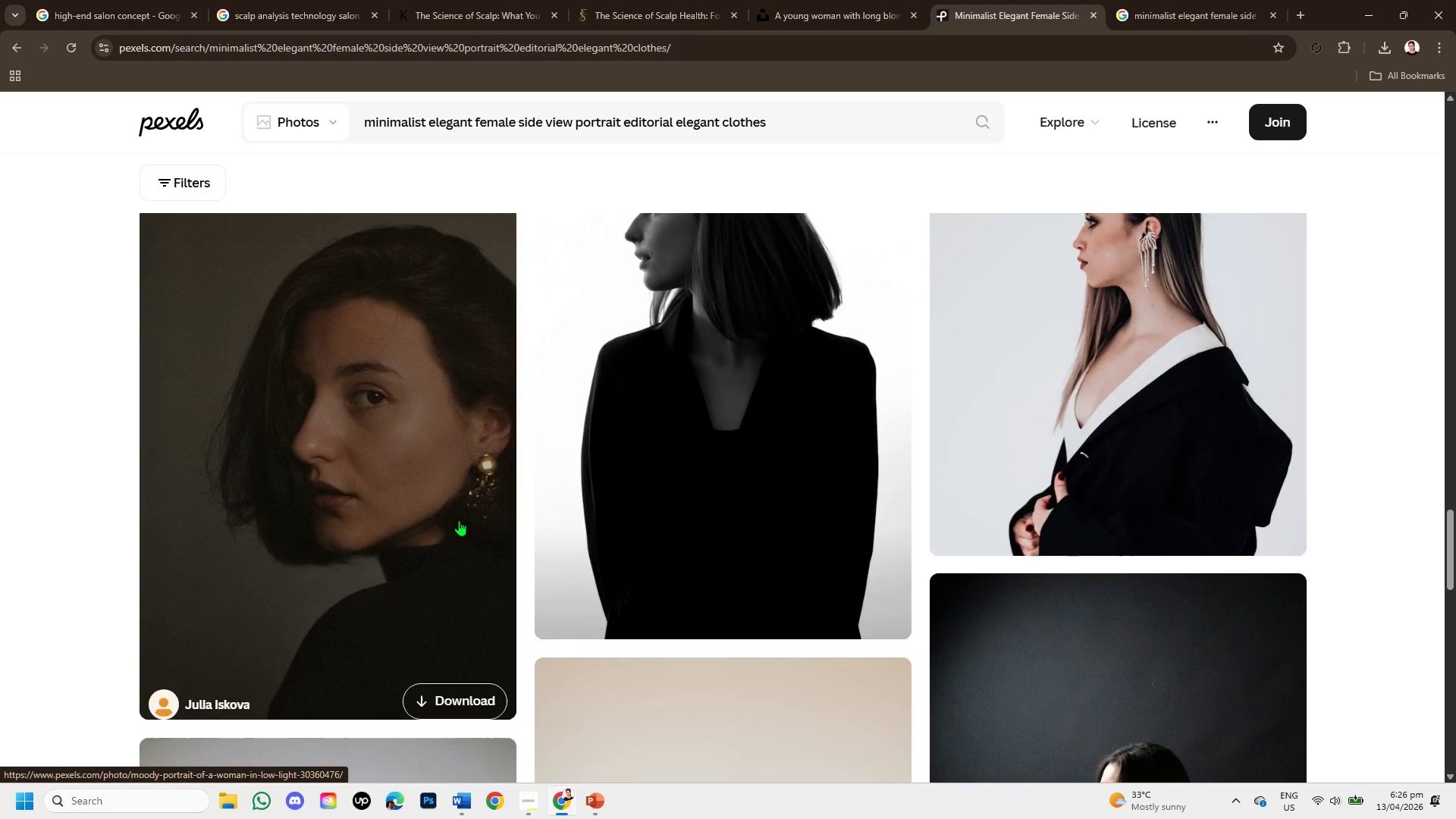 
left_click([459, 520])
 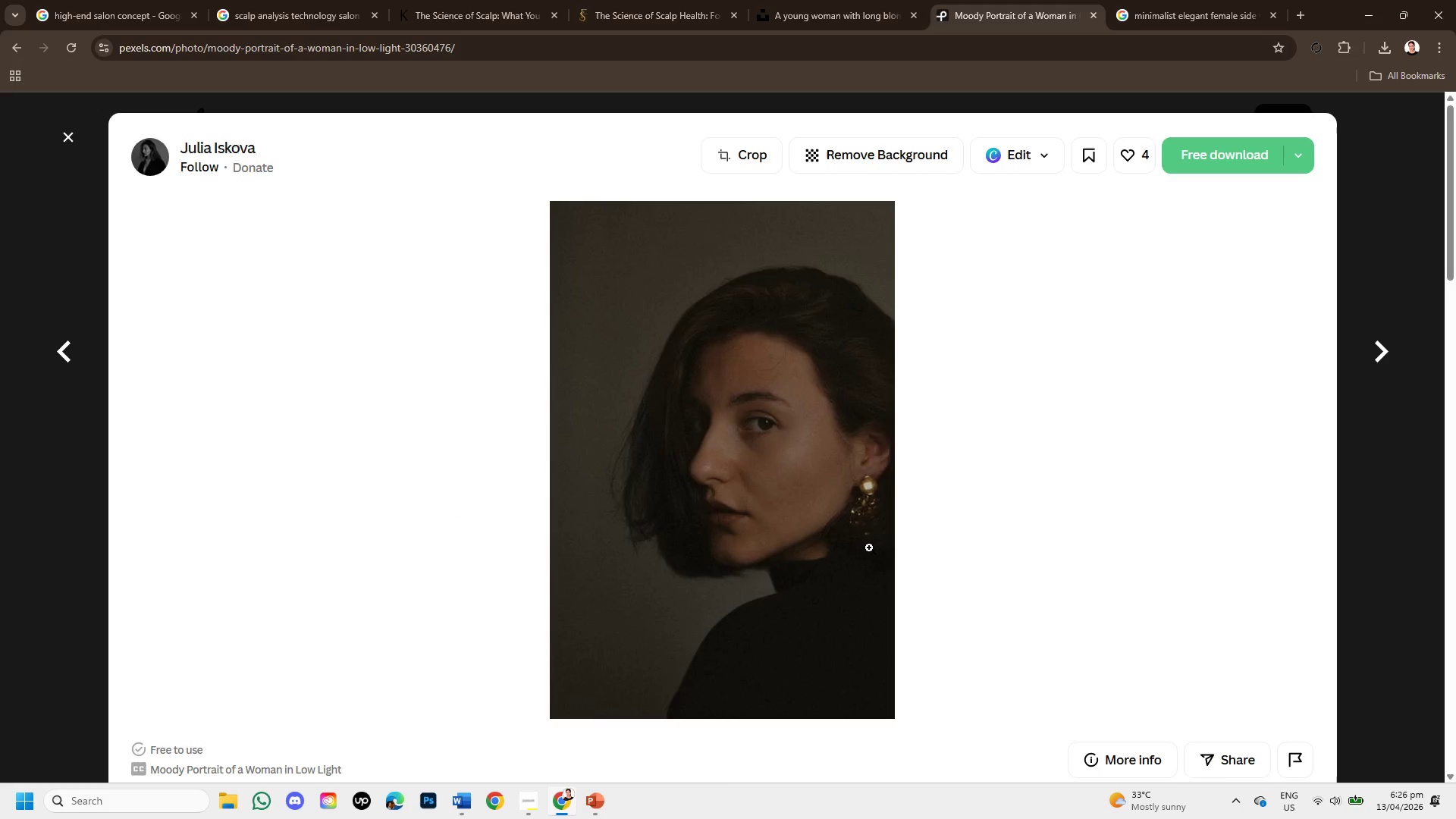 
scroll: coordinate [415, 488], scroll_direction: down, amount: 9.0
 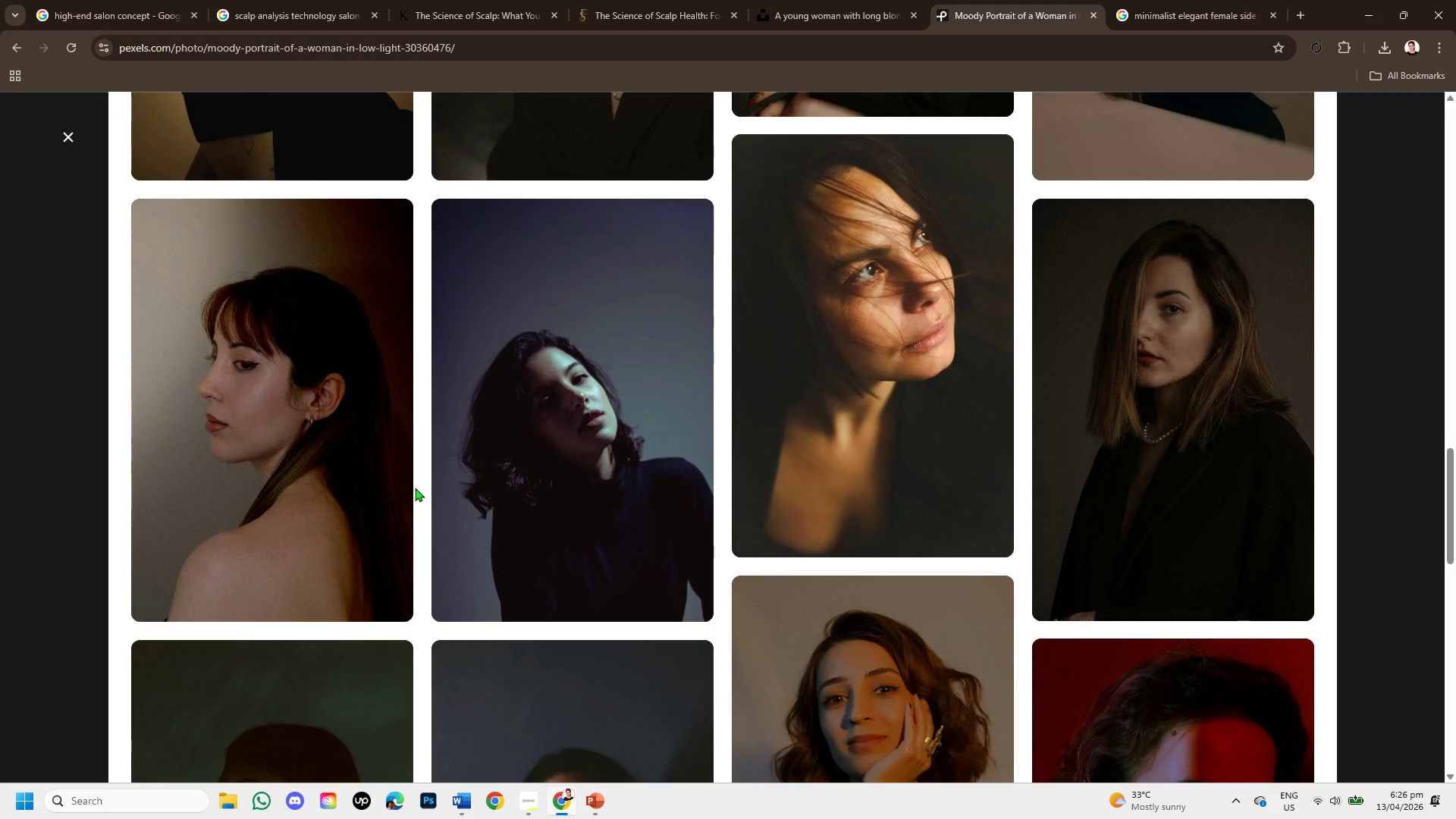 
scroll: coordinate [190, 445], scroll_direction: down, amount: 7.0
 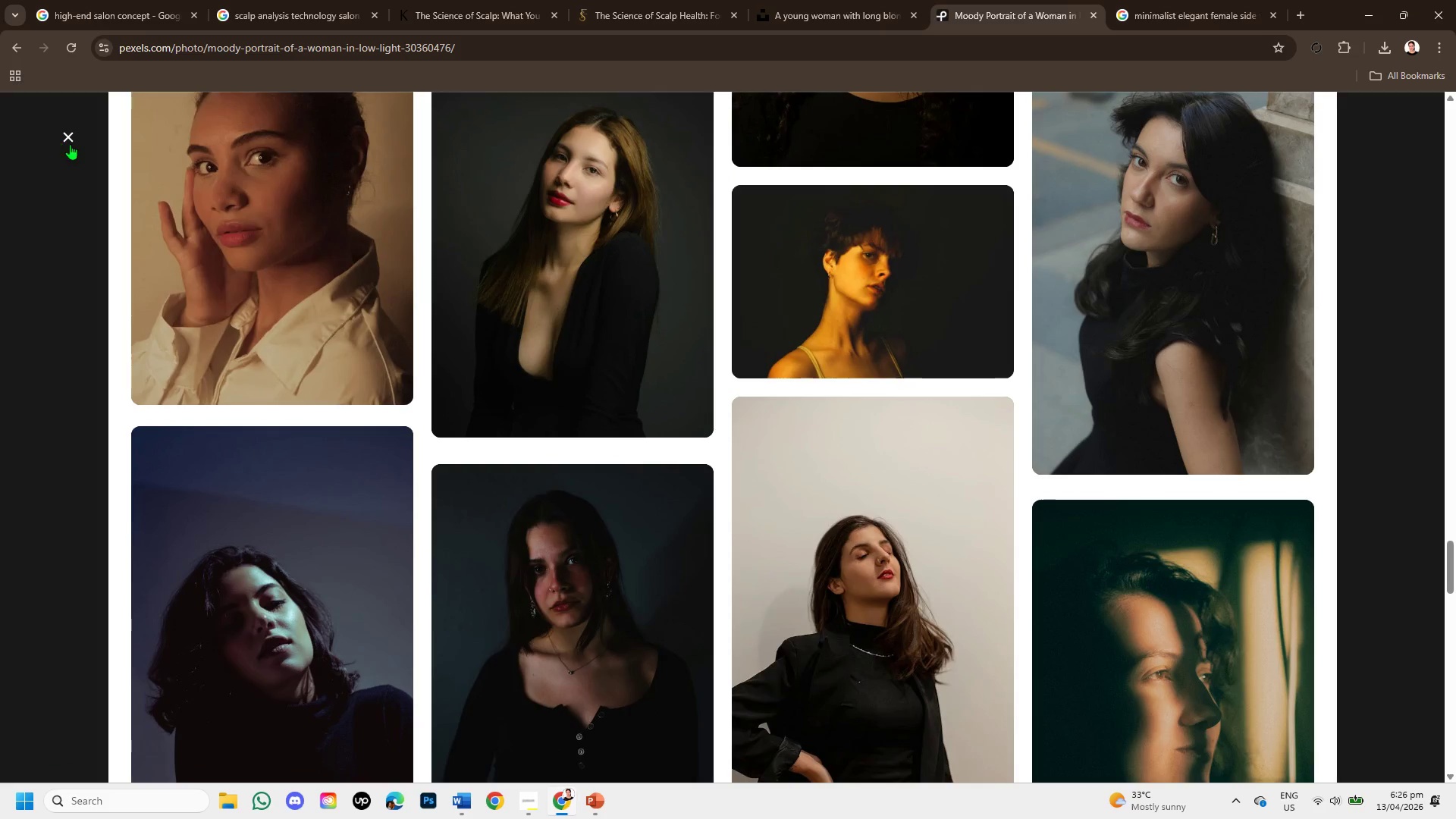 
left_click([74, 133])
 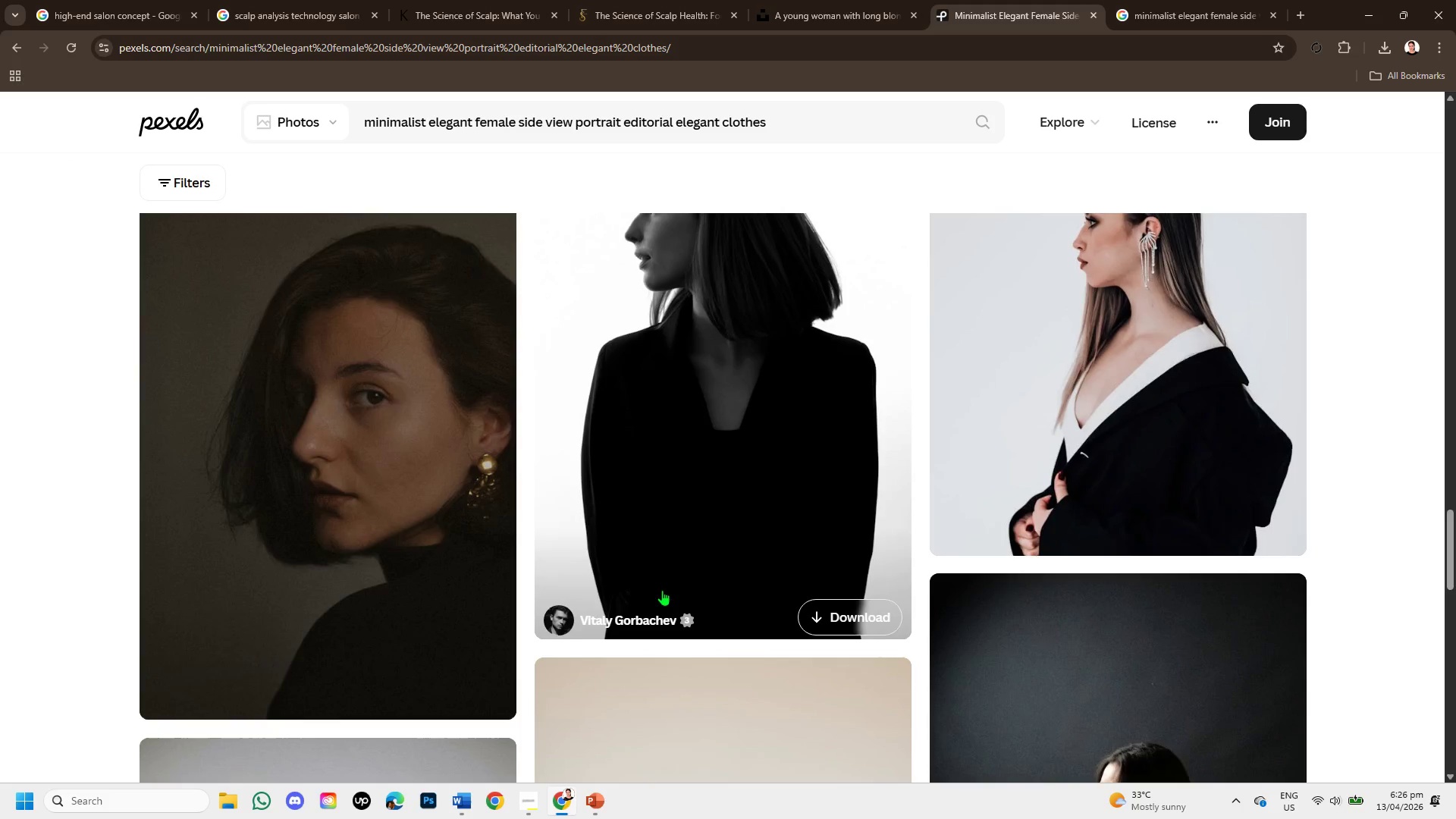 
scroll: coordinate [664, 591], scroll_direction: up, amount: 1.0
 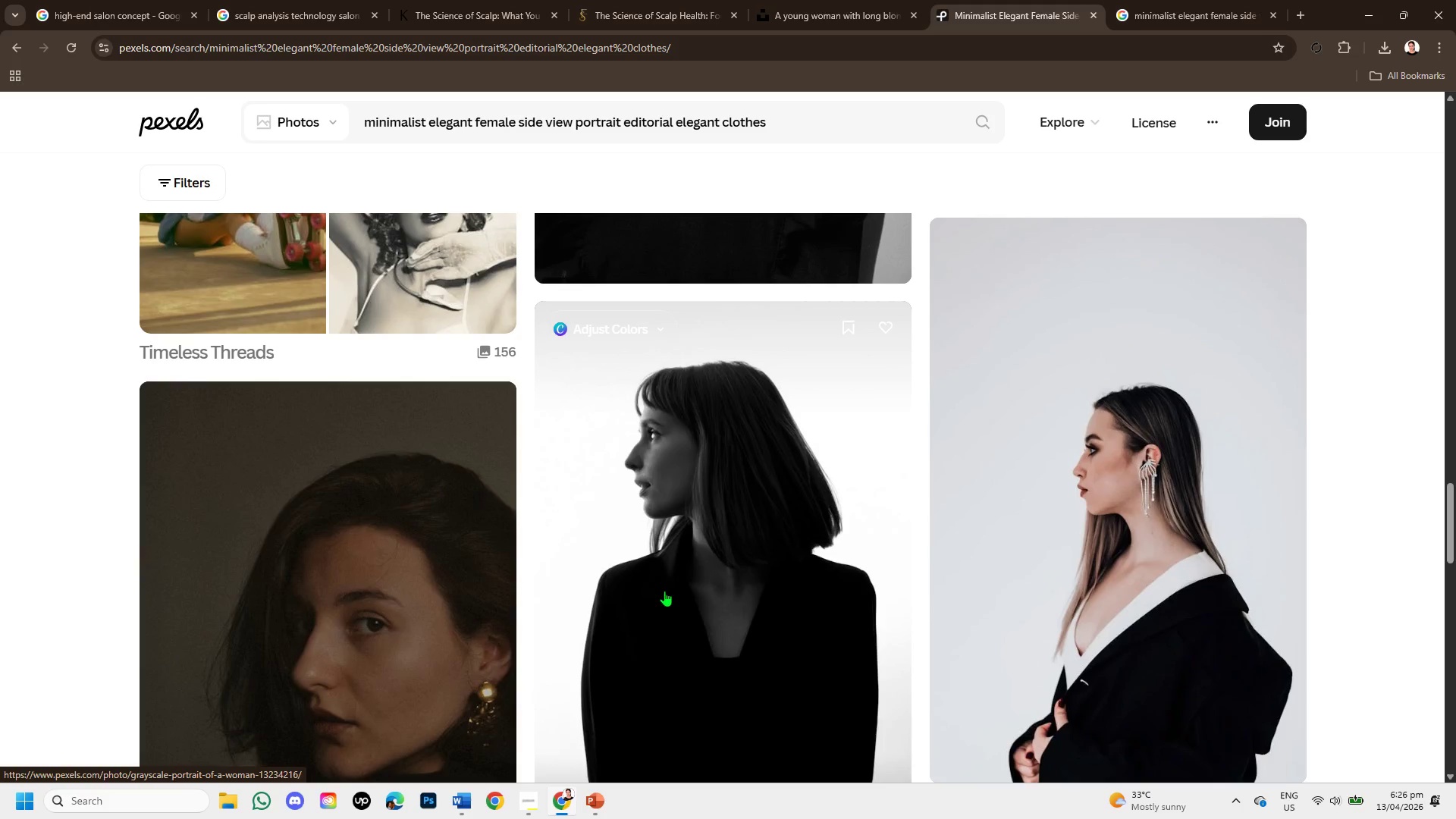 
scroll: coordinate [498, 594], scroll_direction: down, amount: 3.0
 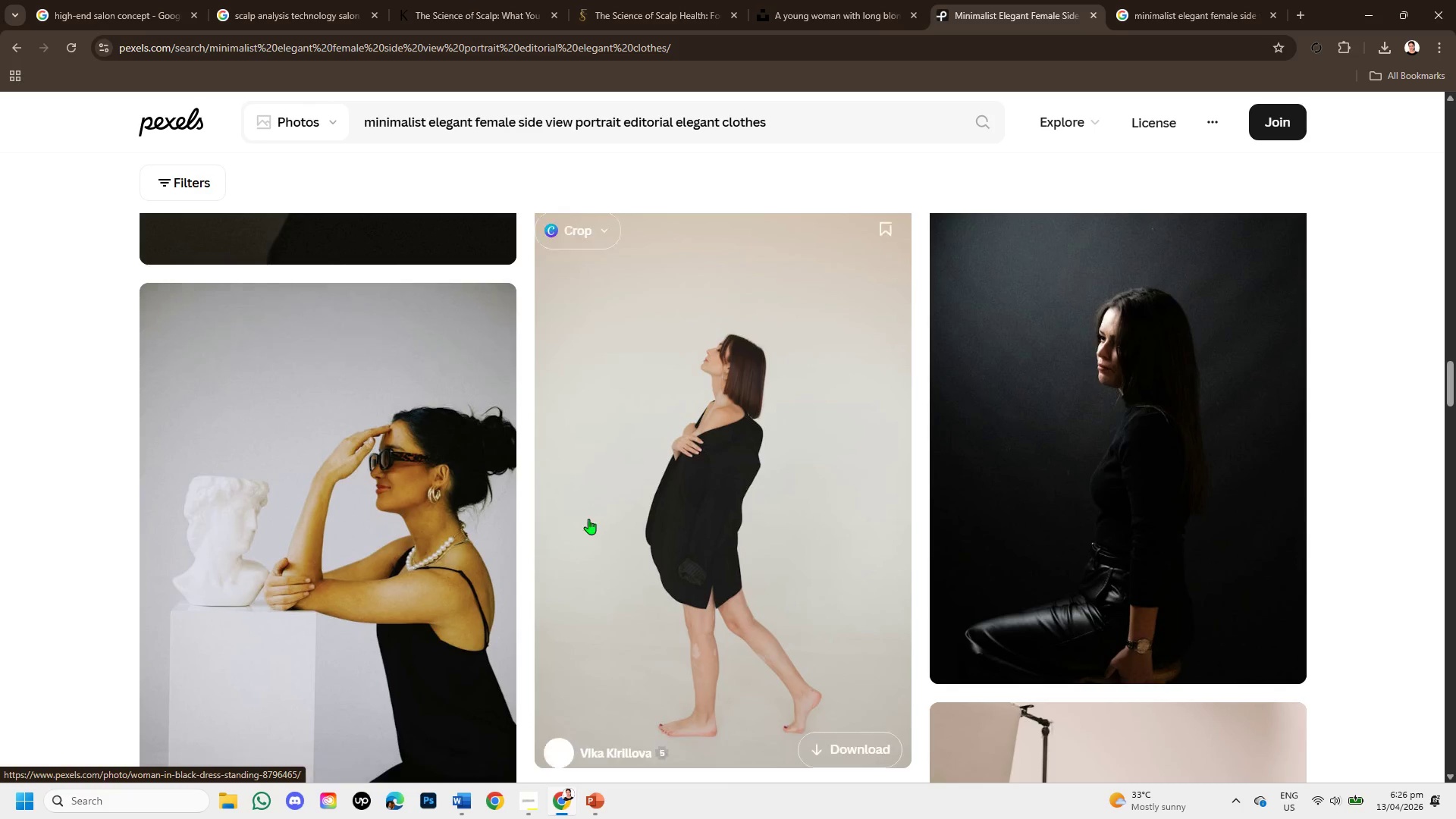 
wait(6.24)
 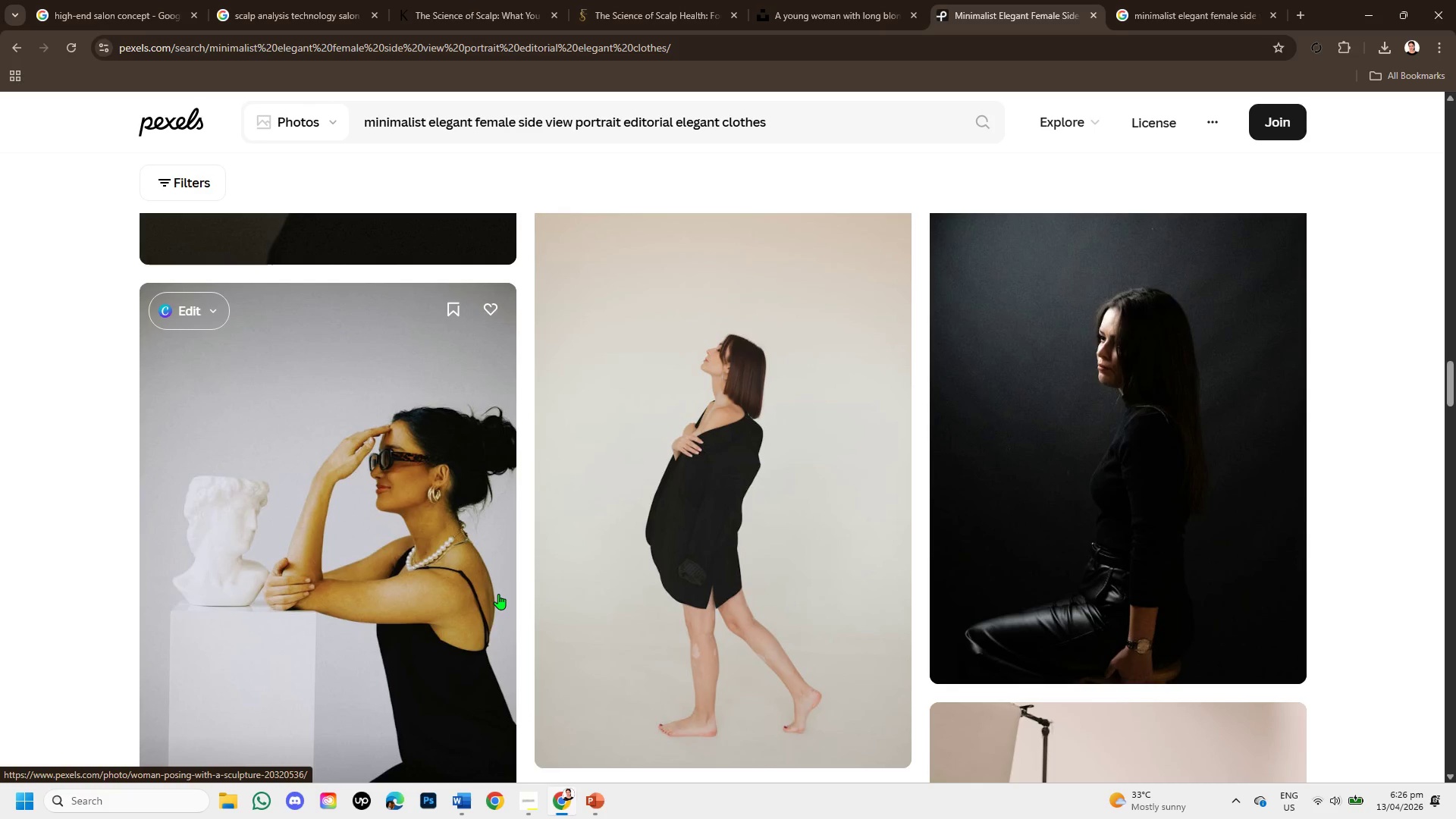 
scroll: coordinate [631, 506], scroll_direction: down, amount: 2.0
 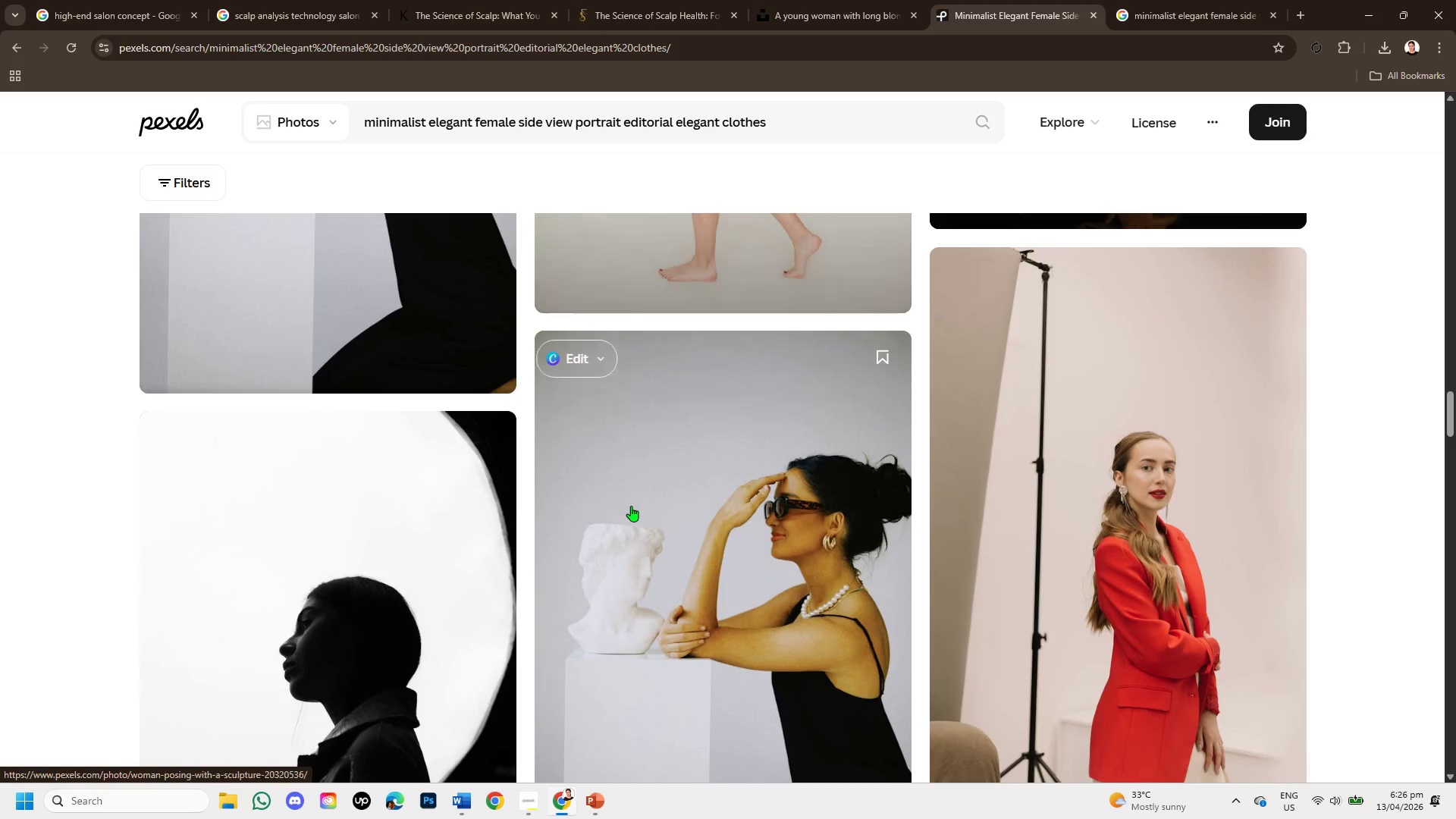 
left_click([648, 465])
 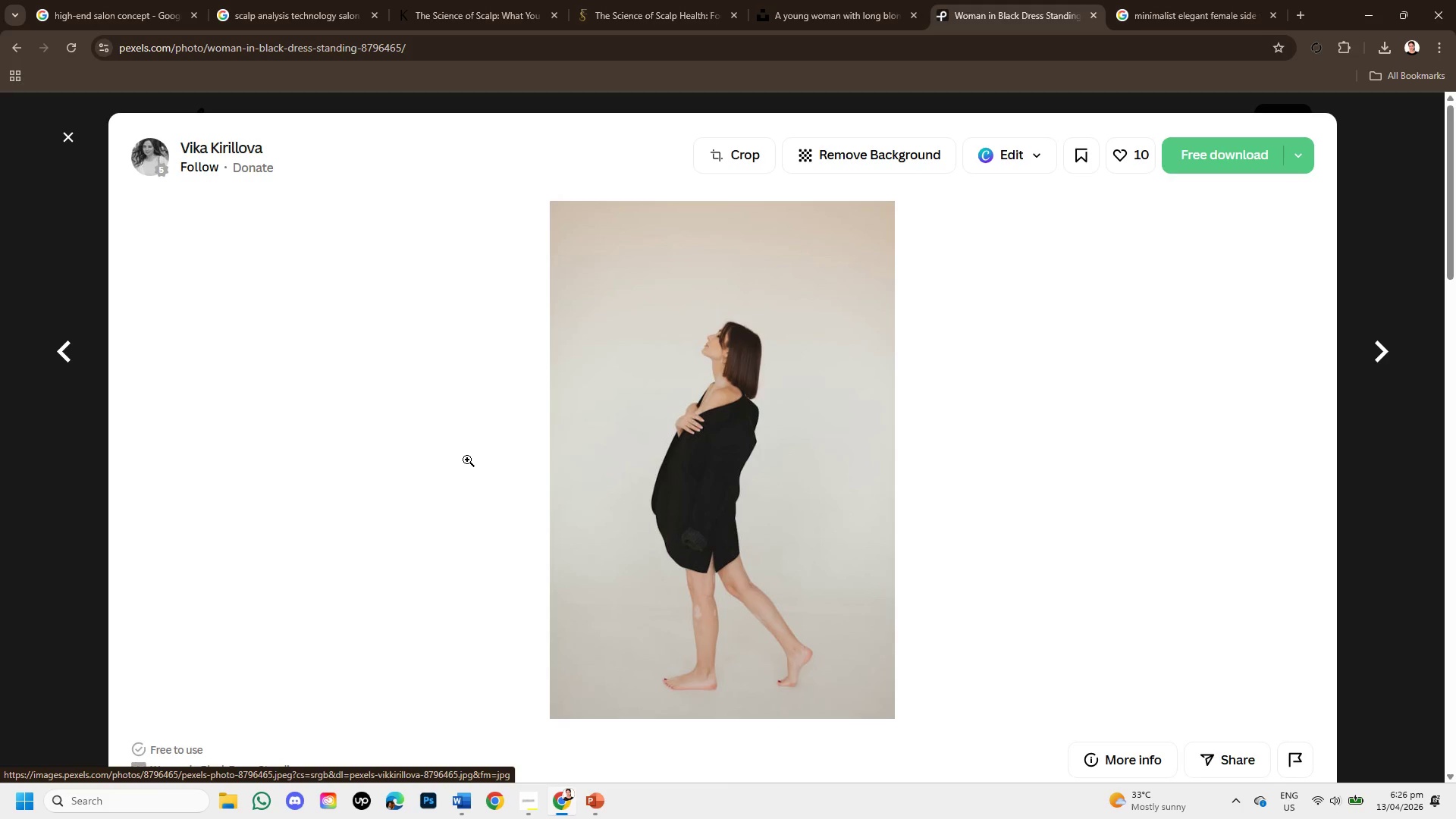 
scroll: coordinate [631, 506], scroll_direction: up, amount: 2.0
 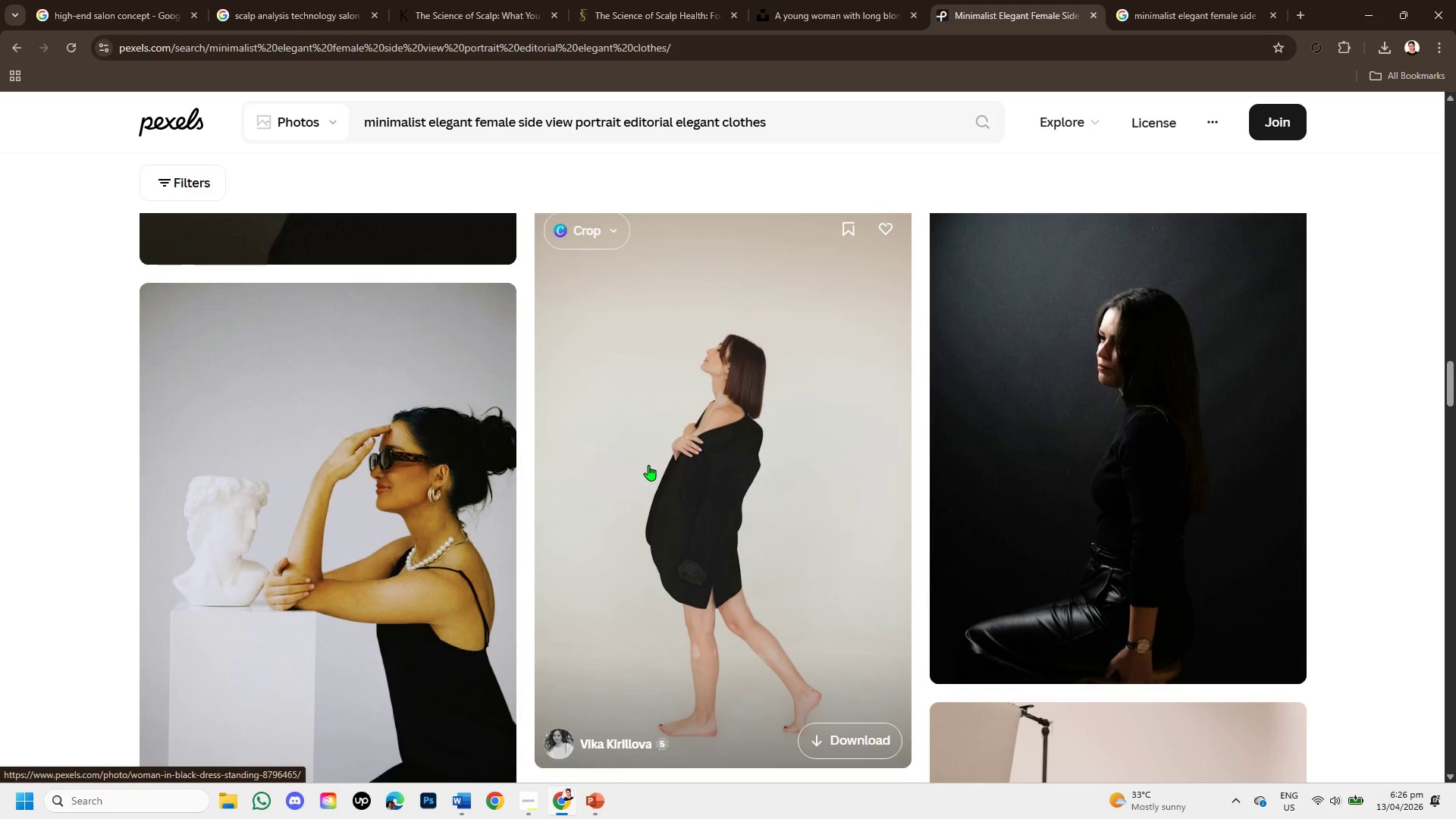 
wait(5.97)
 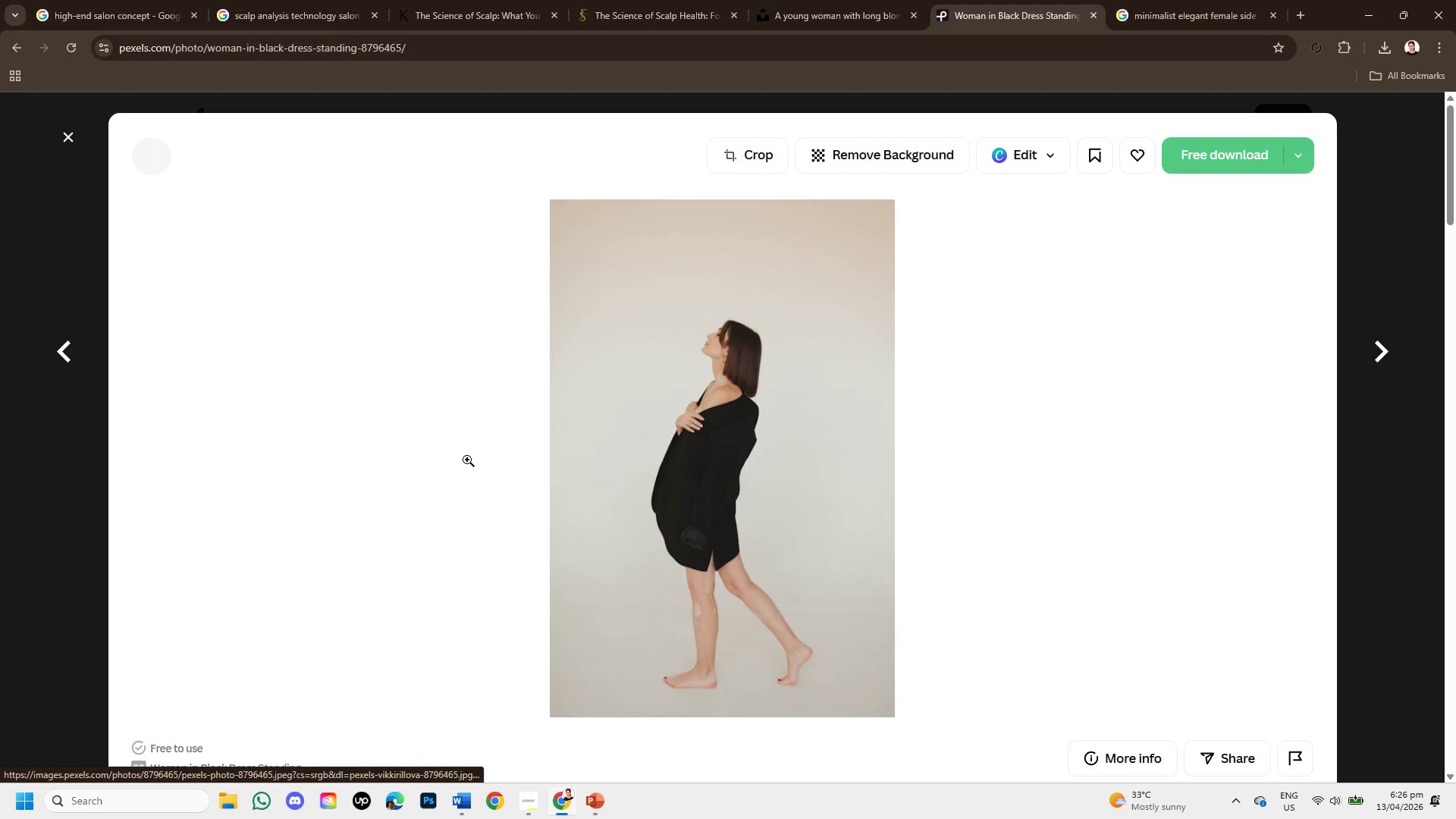 
scroll: coordinate [840, 582], scroll_direction: down, amount: 8.0
 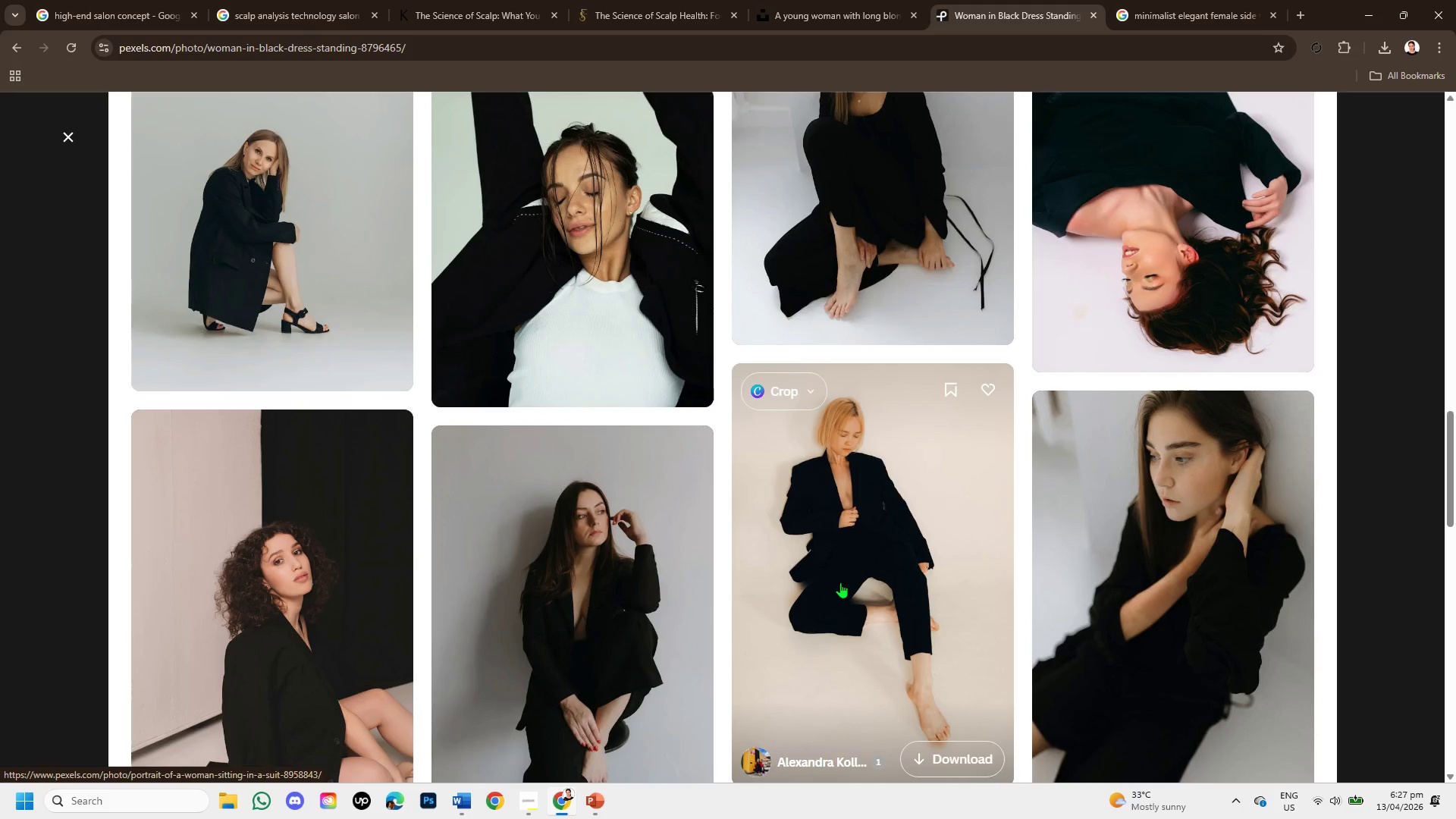 
scroll: coordinate [840, 582], scroll_direction: down, amount: 5.0
 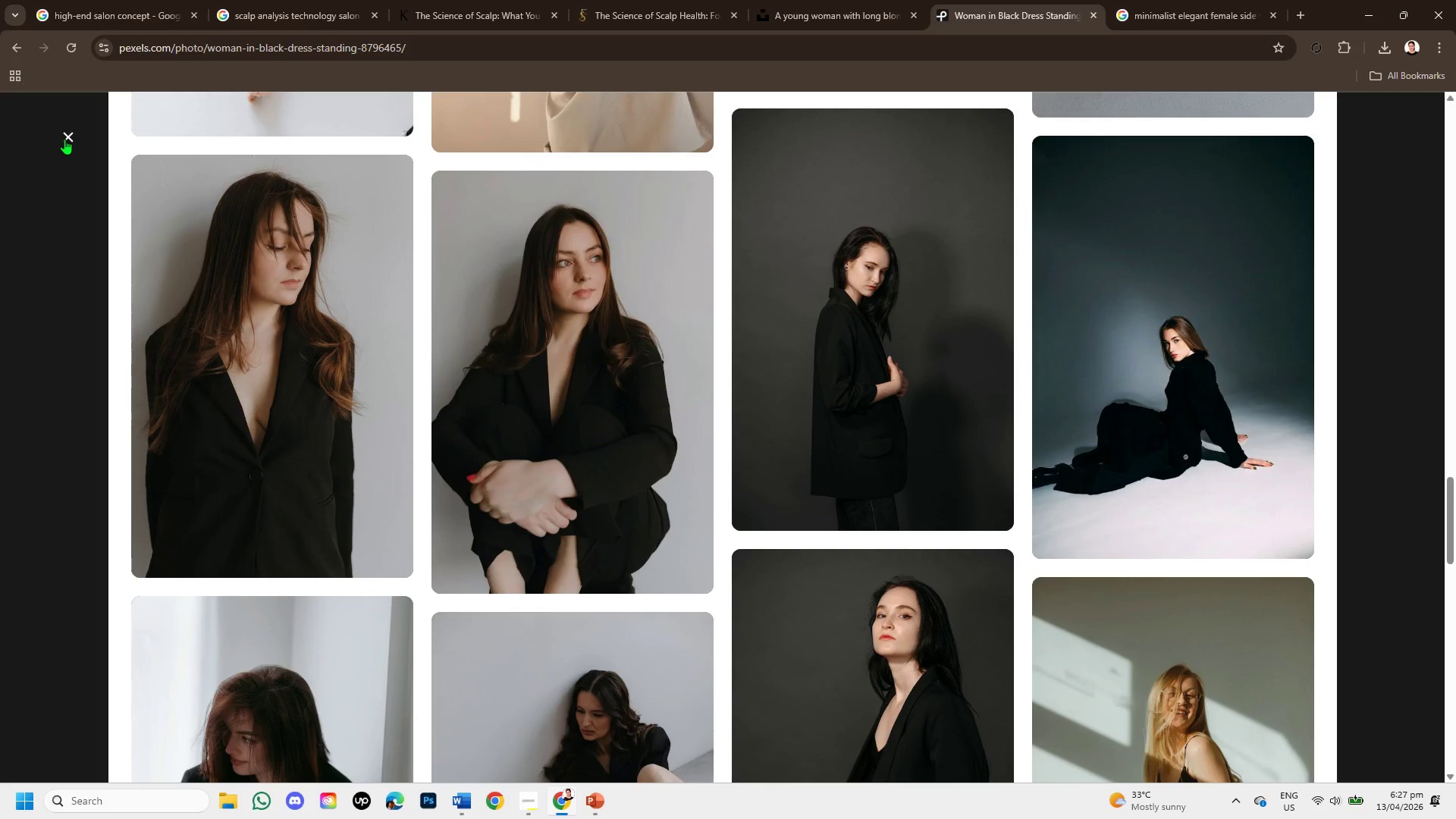 
left_click([64, 139])
 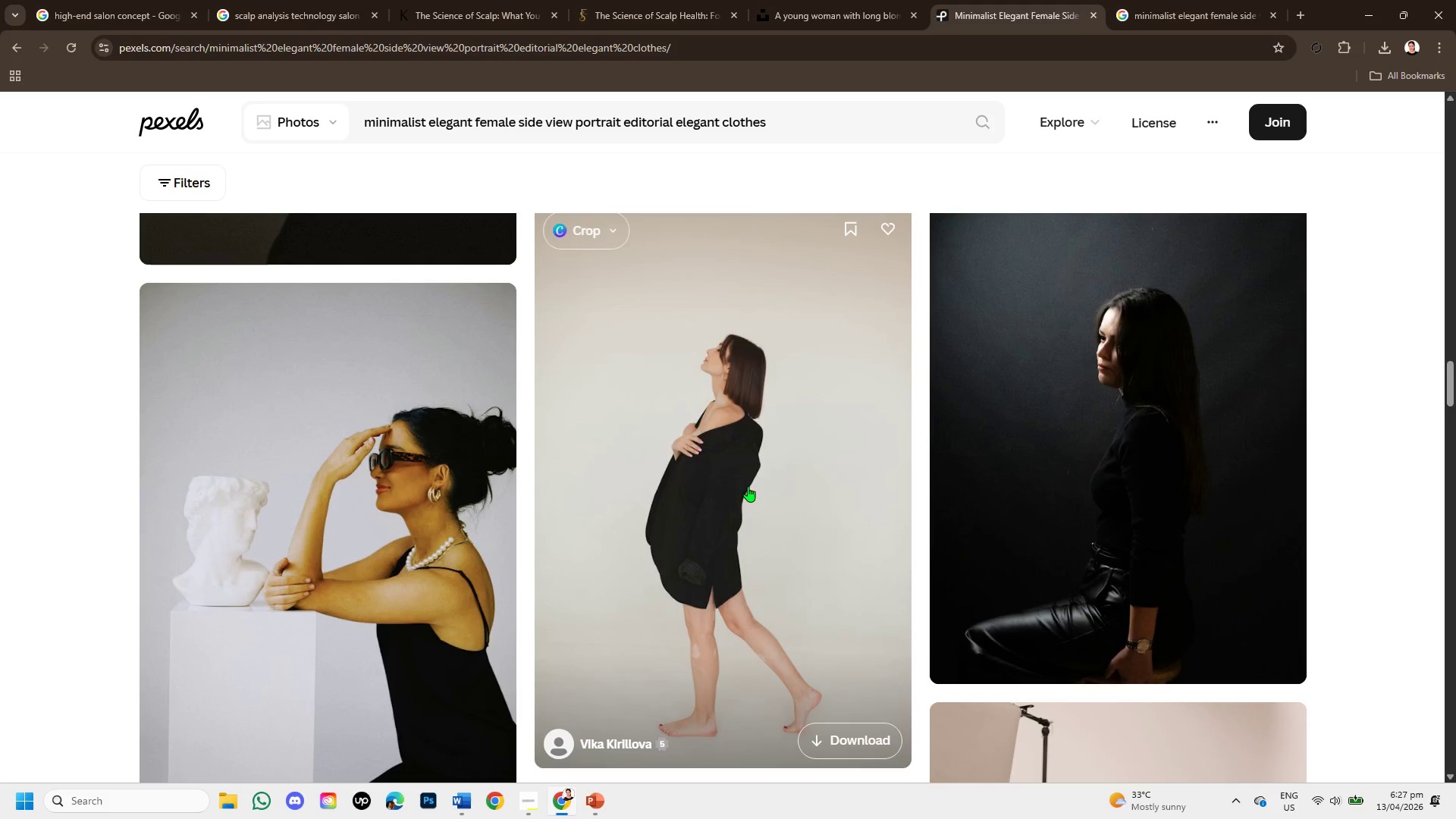 
scroll: coordinate [737, 456], scroll_direction: down, amount: 2.0
 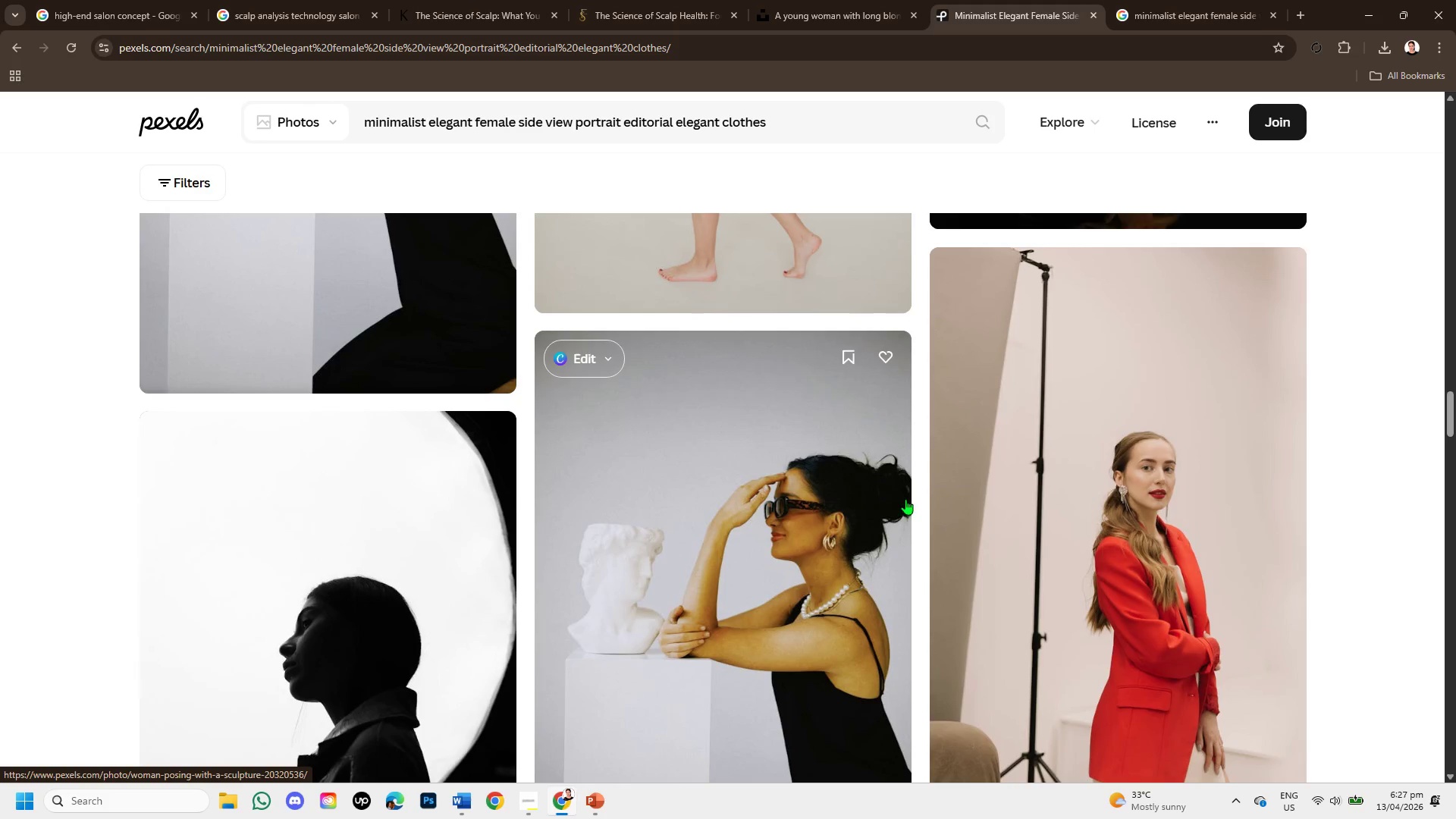 
scroll: coordinate [915, 499], scroll_direction: up, amount: 2.0
 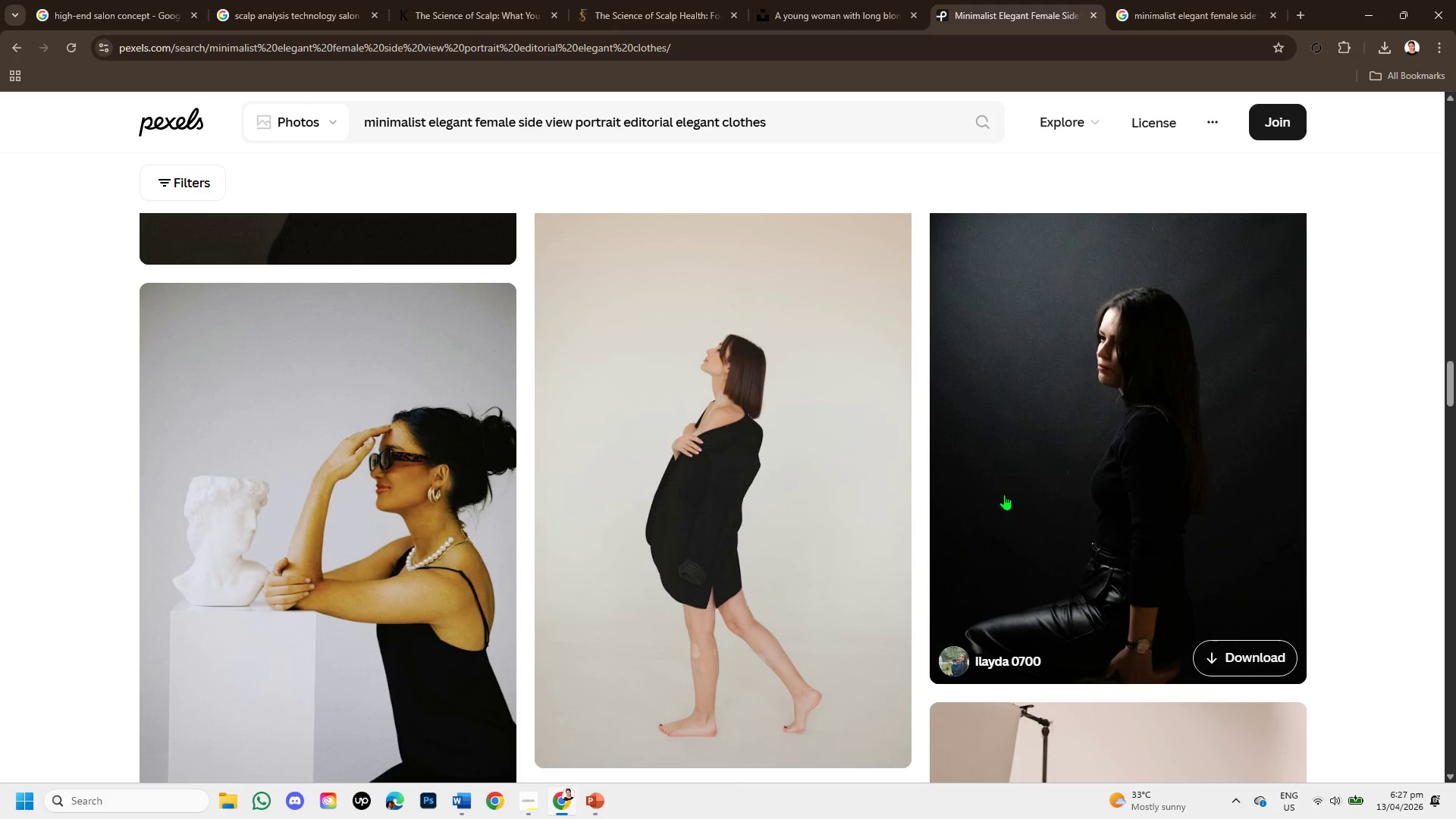 
left_click([1012, 494])
 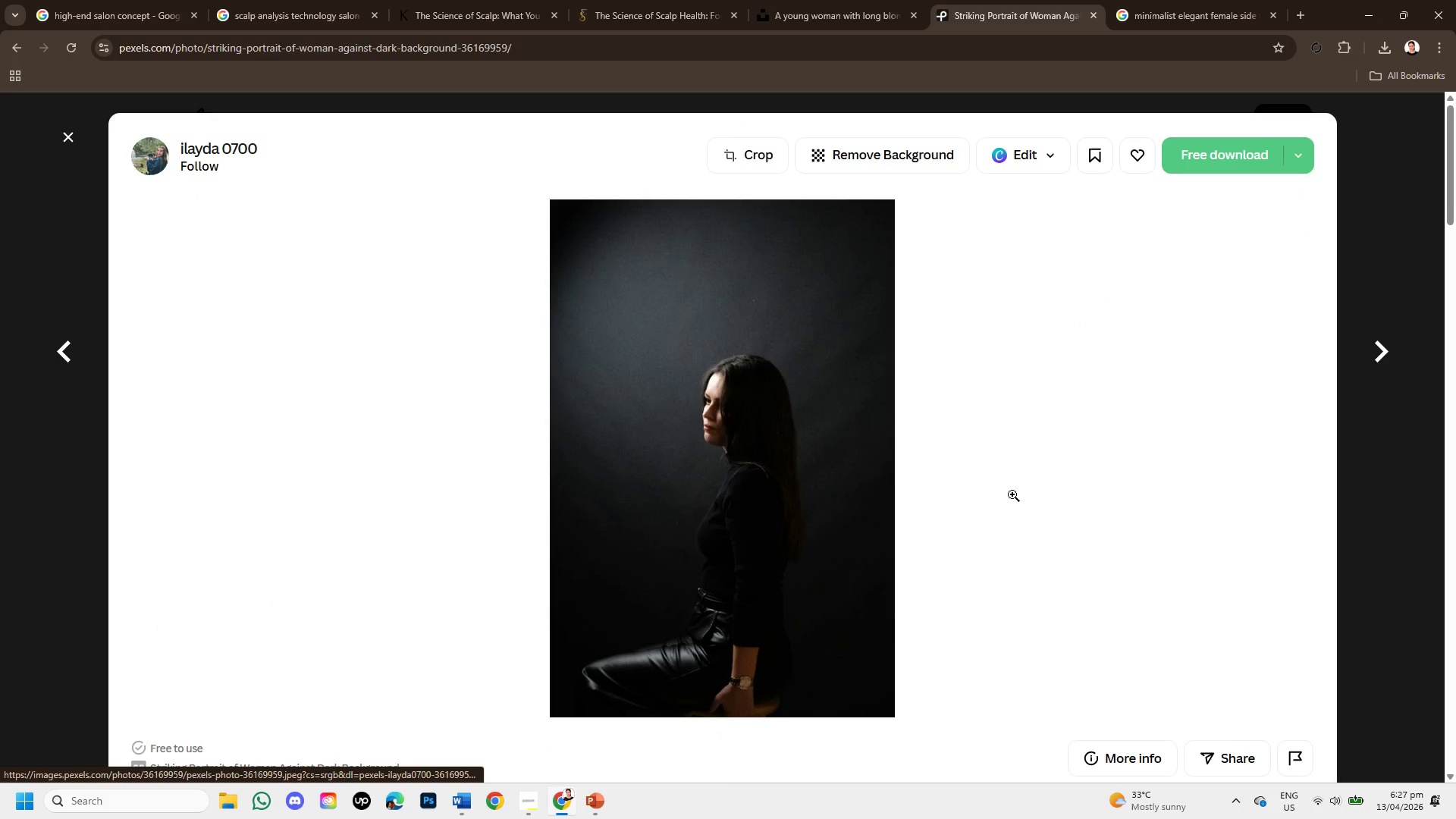 
scroll: coordinate [1012, 494], scroll_direction: down, amount: 2.0
 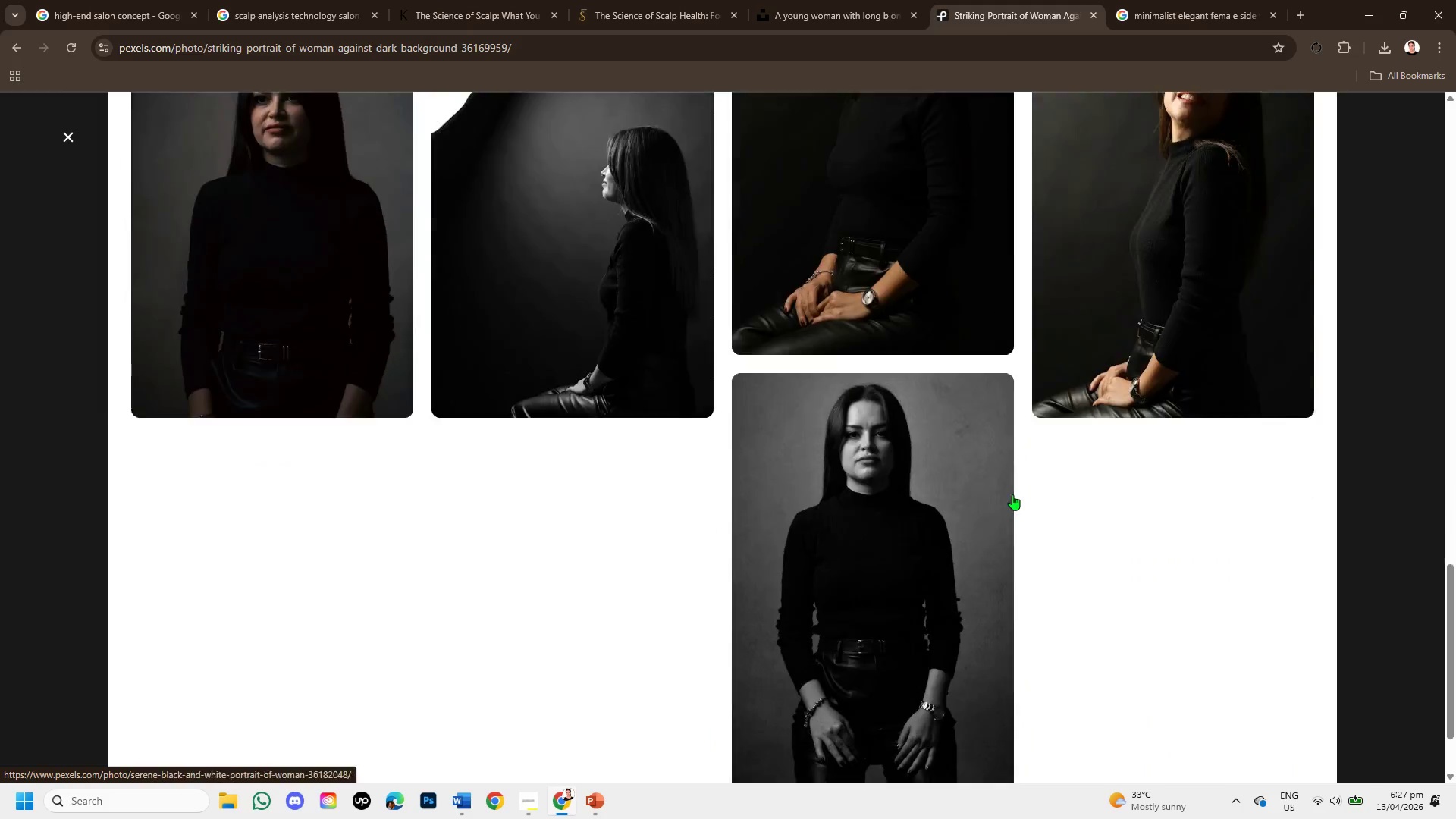 
scroll: coordinate [1013, 493], scroll_direction: up, amount: 5.0
 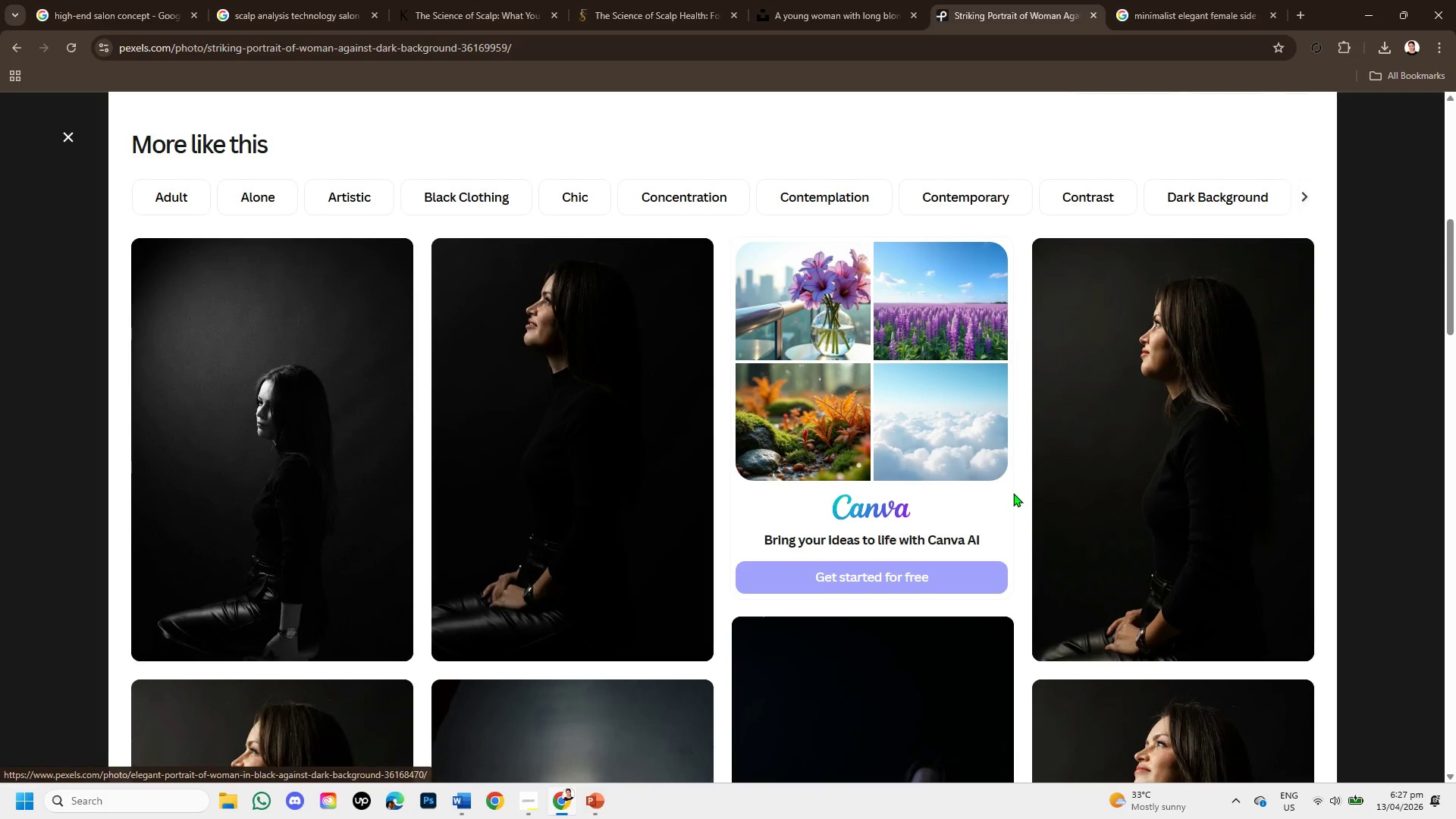 
scroll: coordinate [419, 349], scroll_direction: down, amount: 9.0
 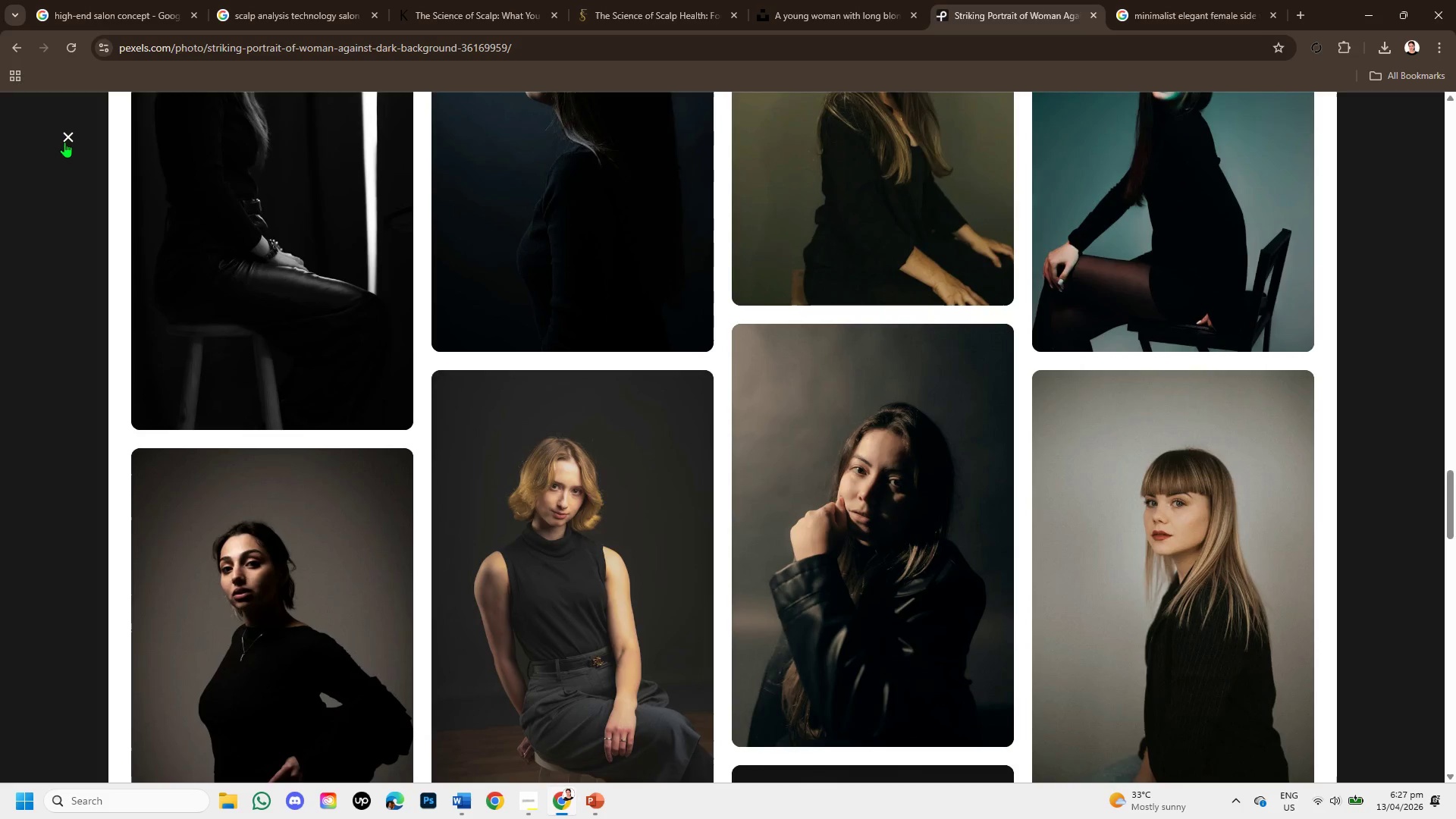 
left_click([70, 133])
 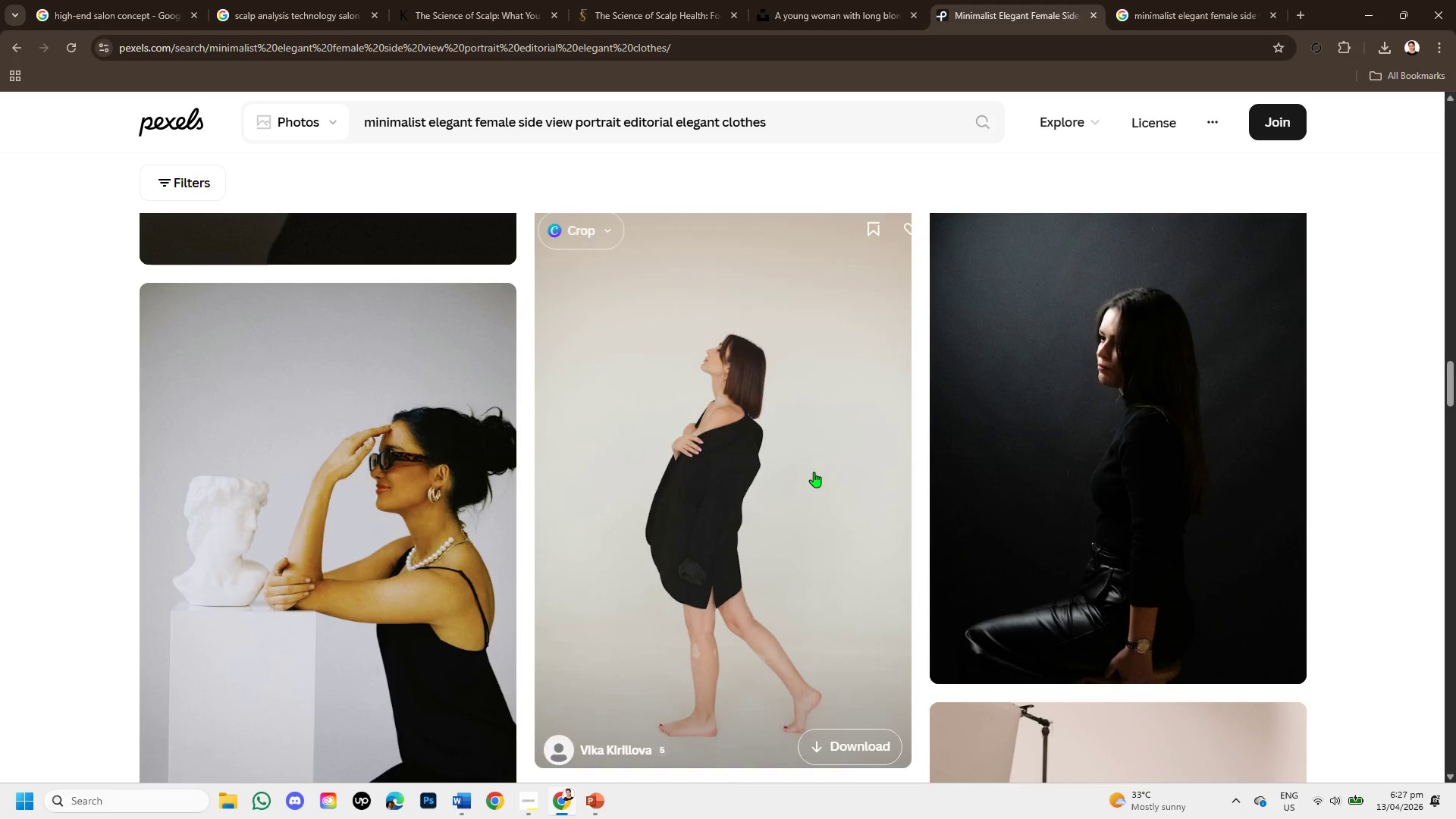 
scroll: coordinate [815, 472], scroll_direction: down, amount: 5.0
 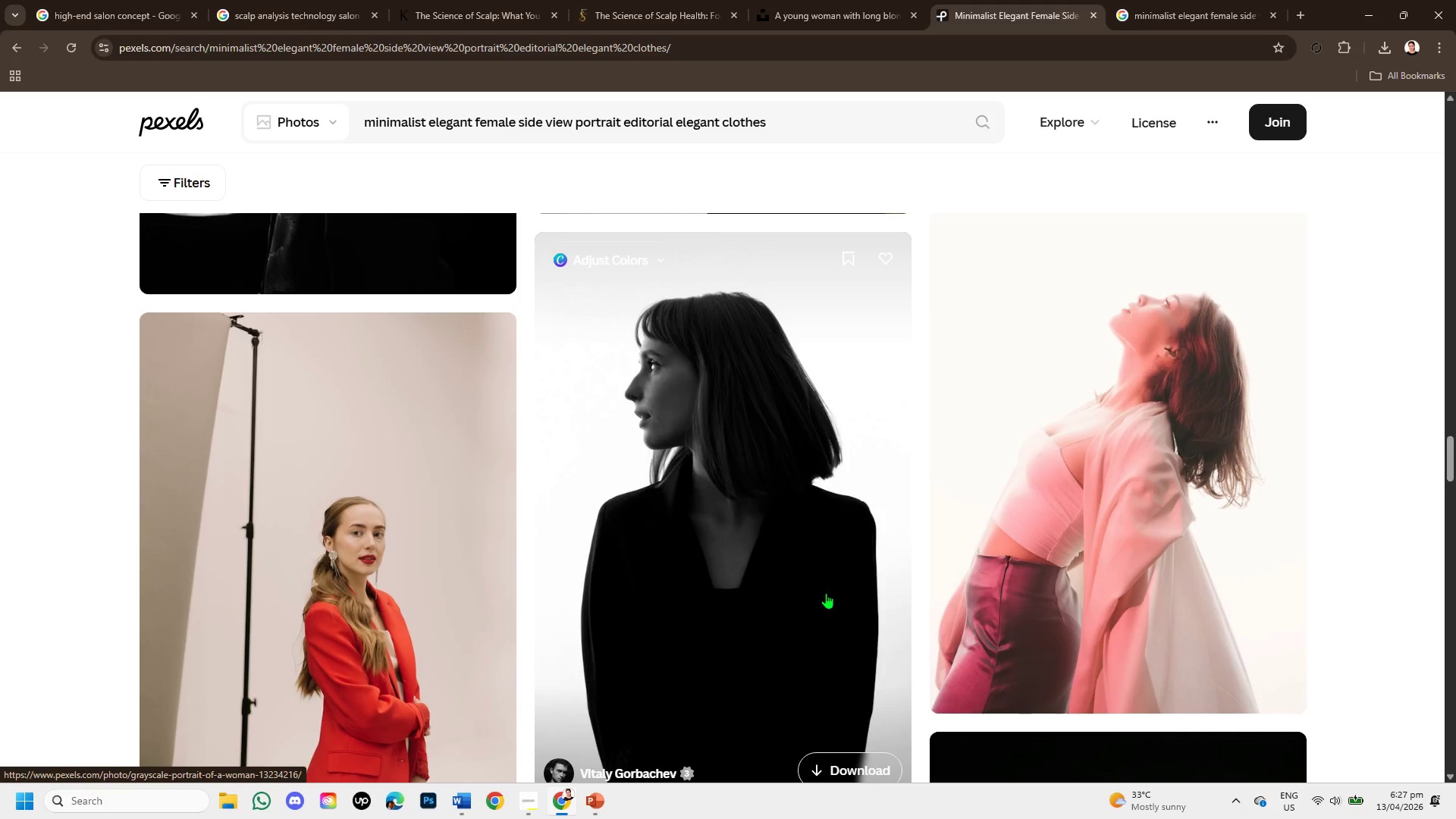 
left_click([826, 593])
 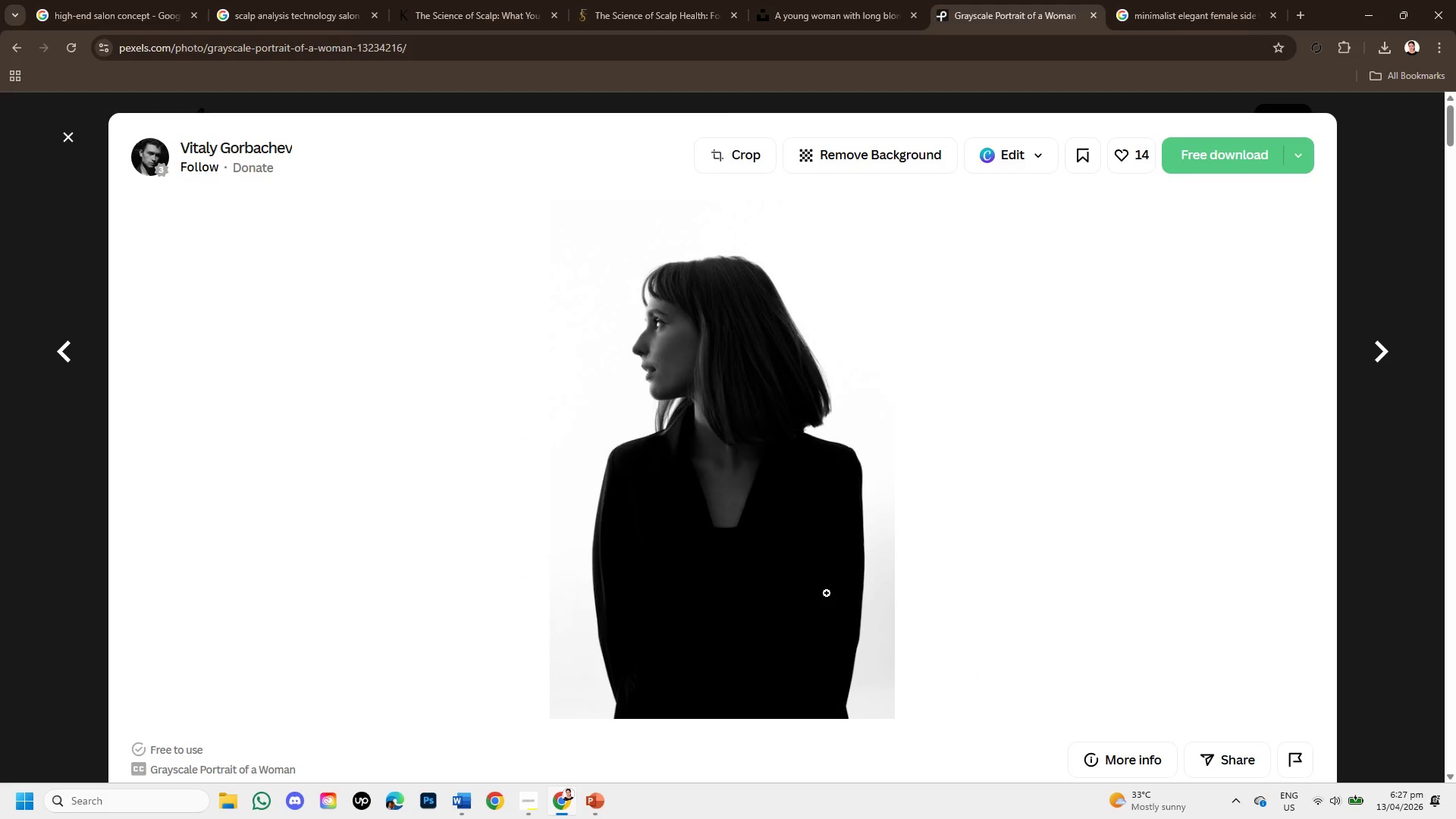 
scroll: coordinate [655, 413], scroll_direction: down, amount: 3.0
 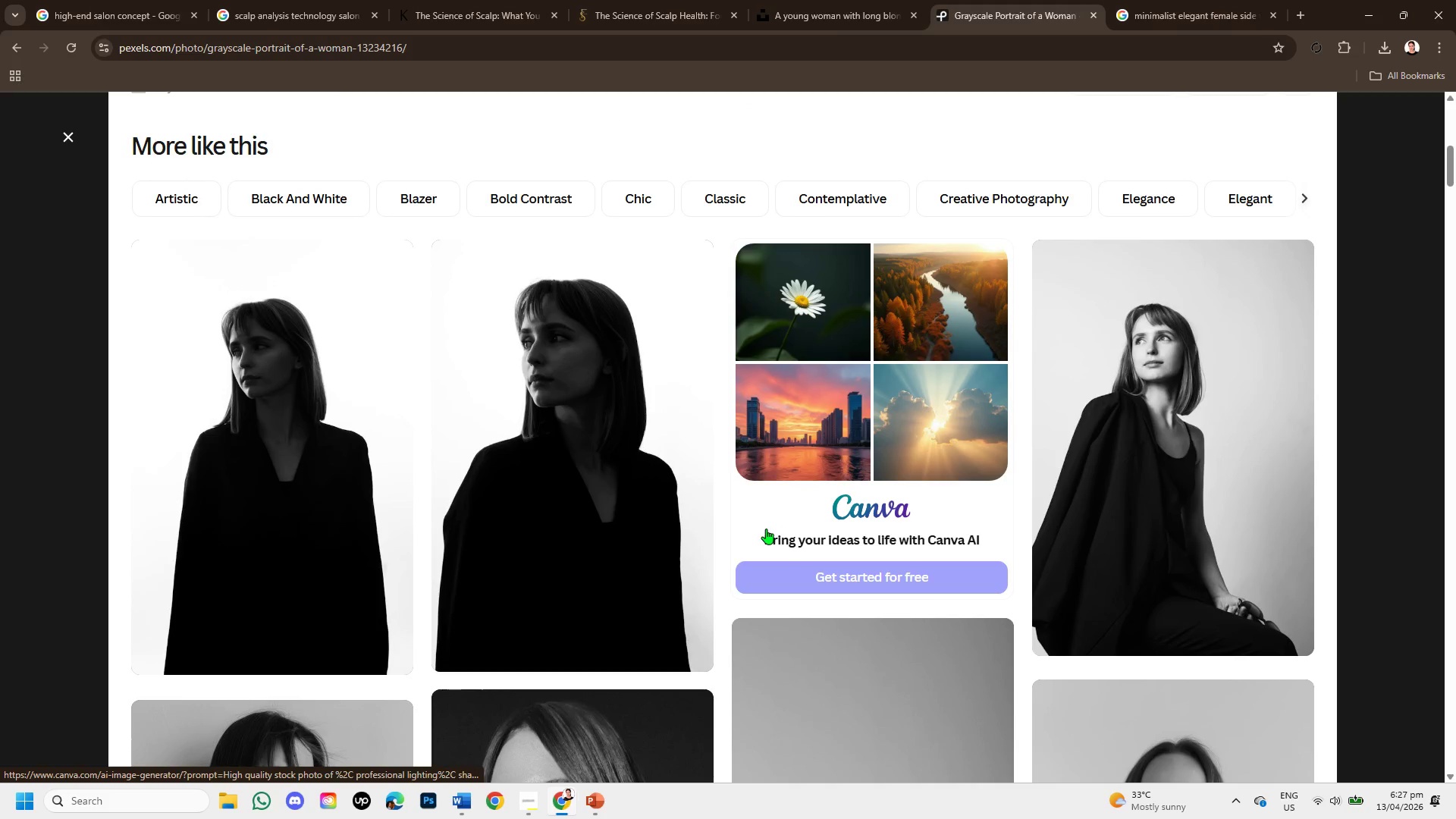 
scroll: coordinate [743, 547], scroll_direction: up, amount: 3.0
 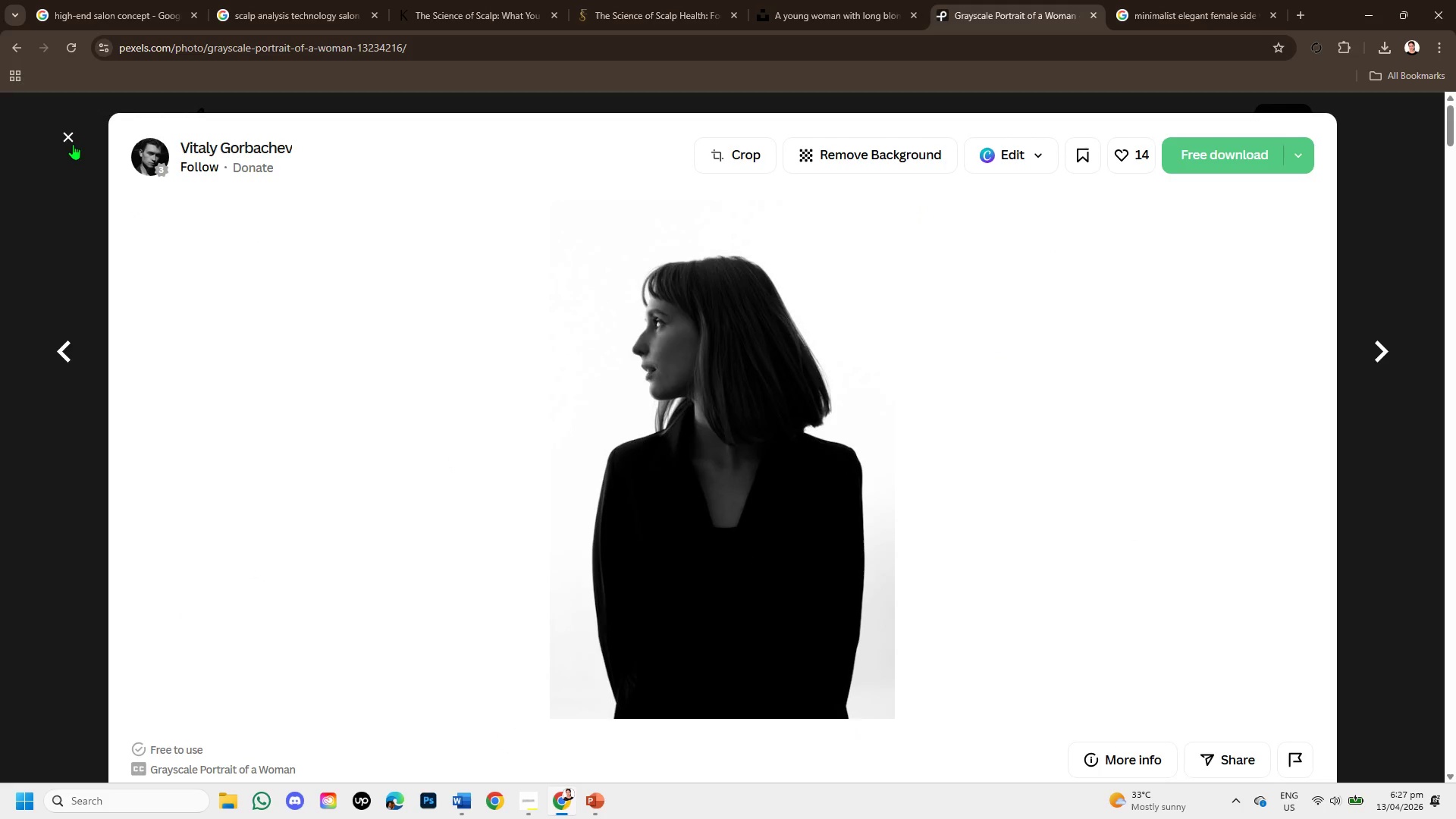 
left_click([68, 142])
 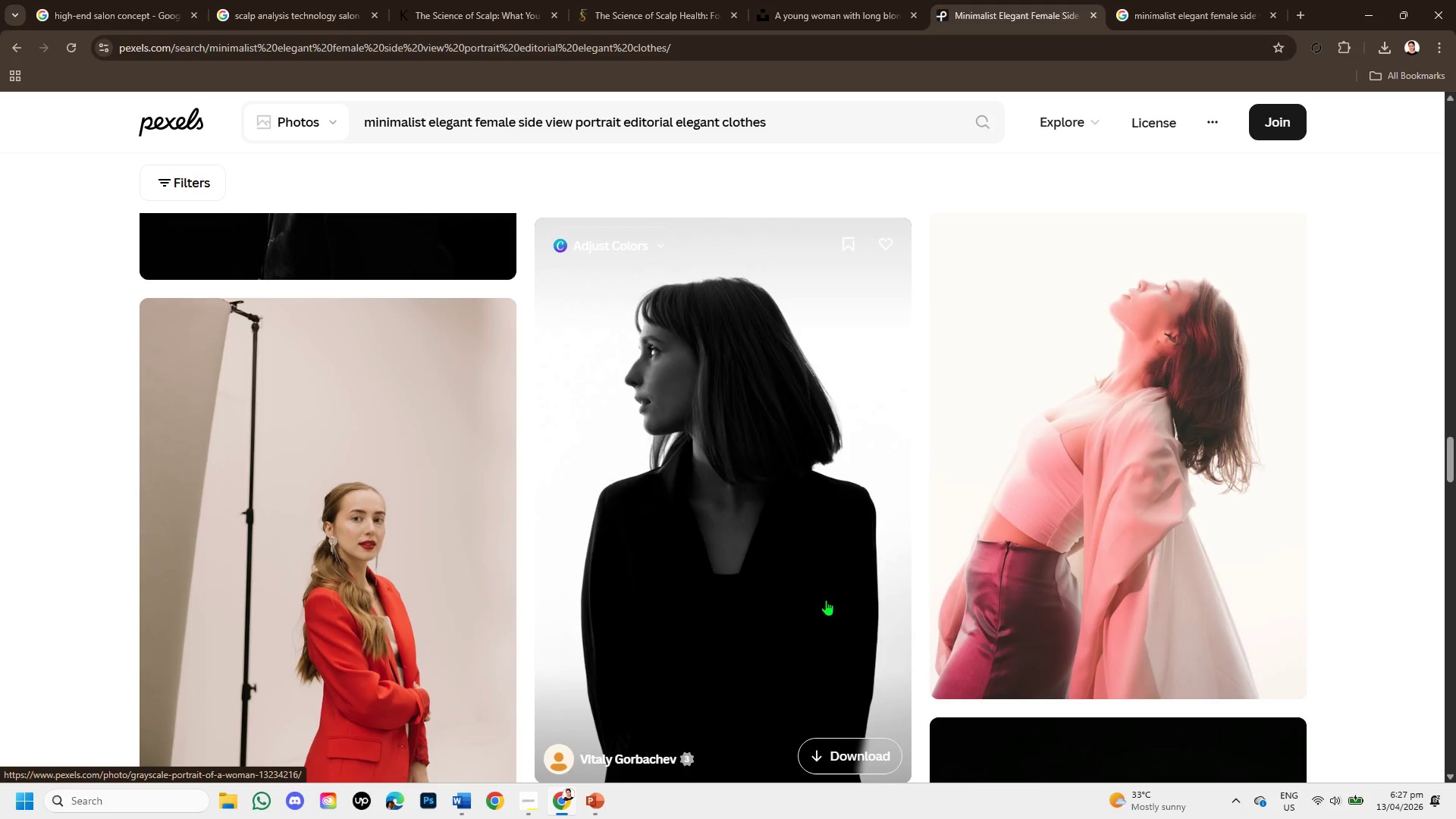 
scroll: coordinate [826, 600], scroll_direction: down, amount: 3.0
 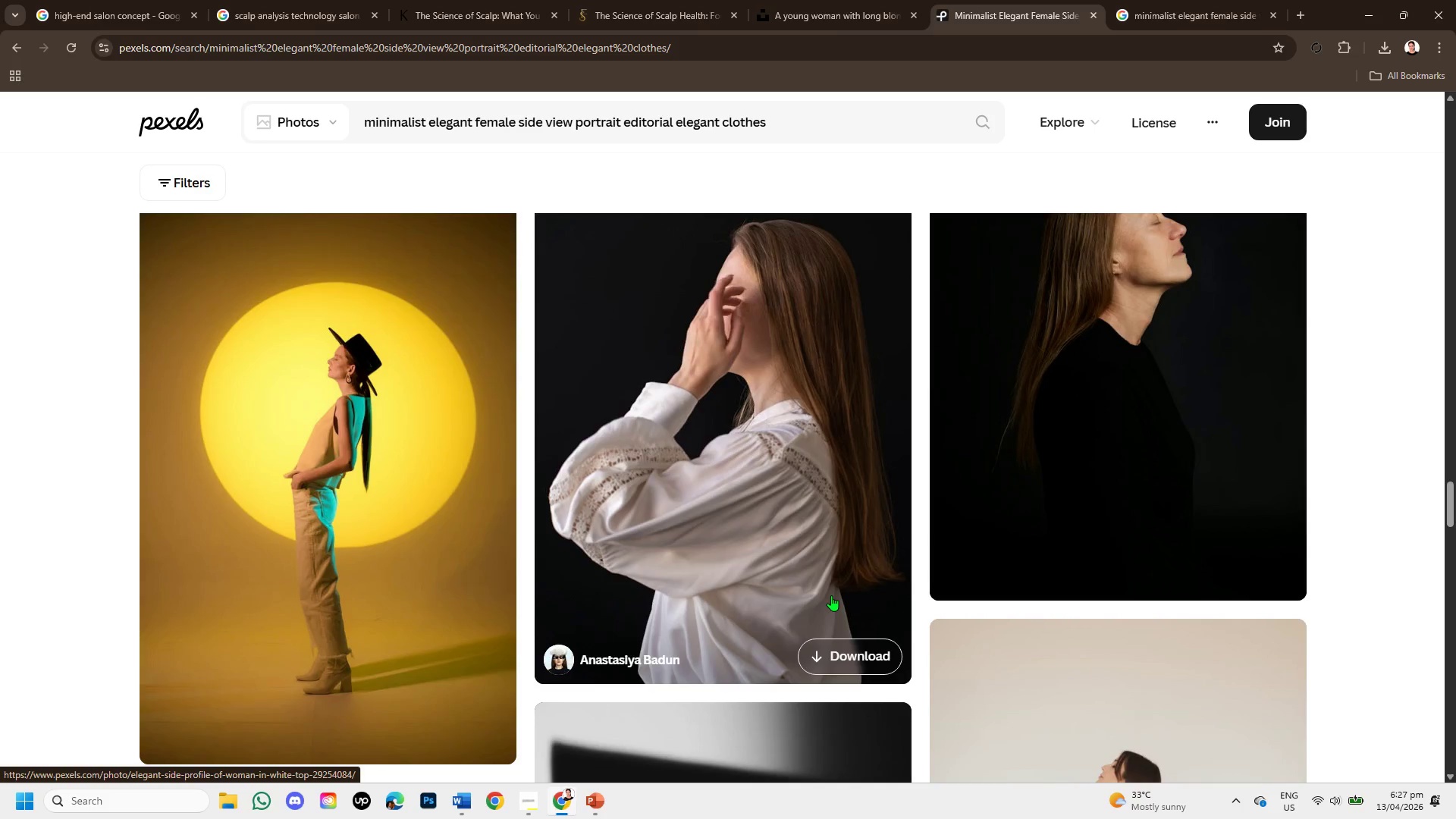 
scroll: coordinate [833, 594], scroll_direction: up, amount: 1.0
 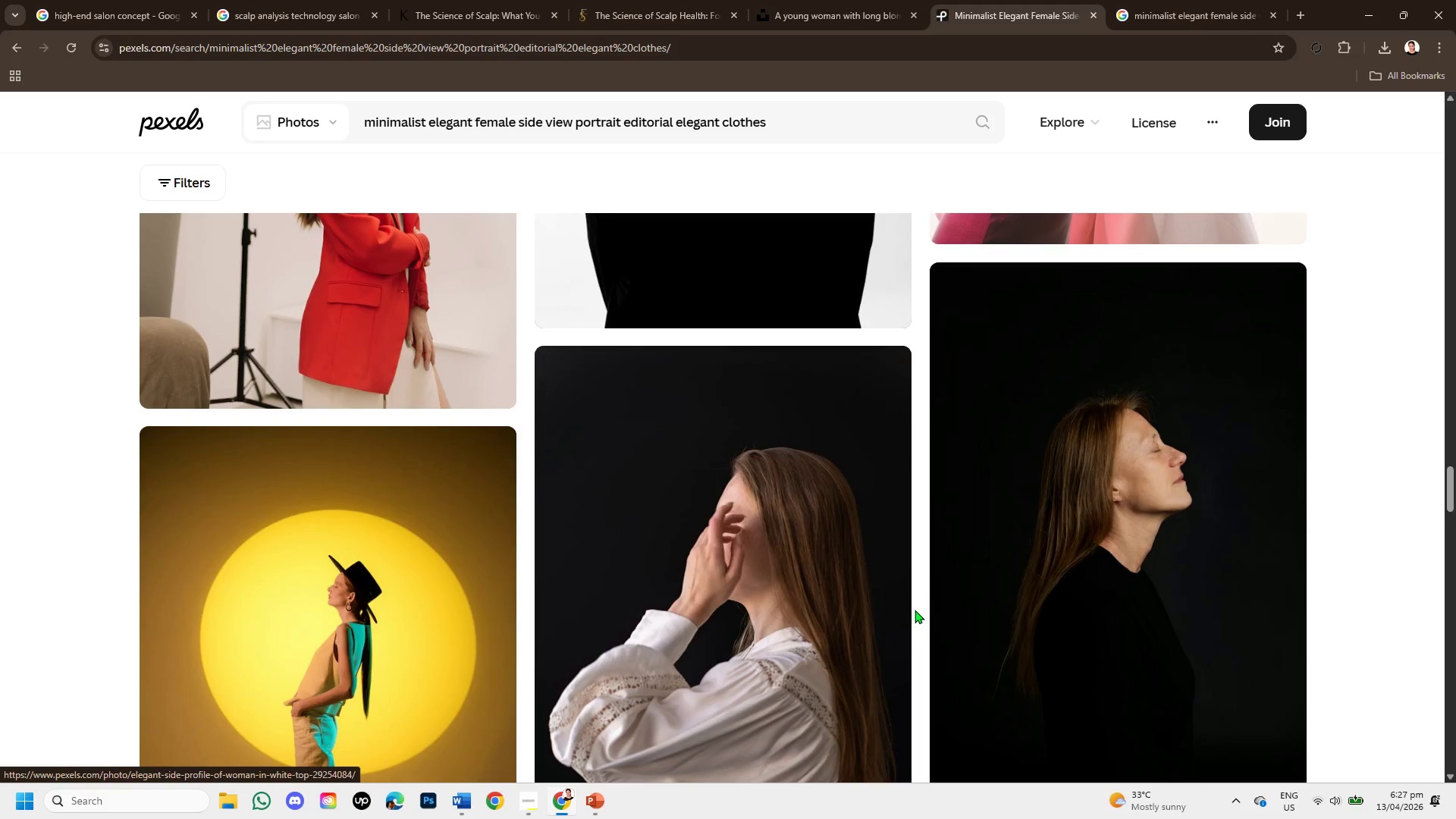 
scroll: coordinate [915, 610], scroll_direction: down, amount: 4.0
 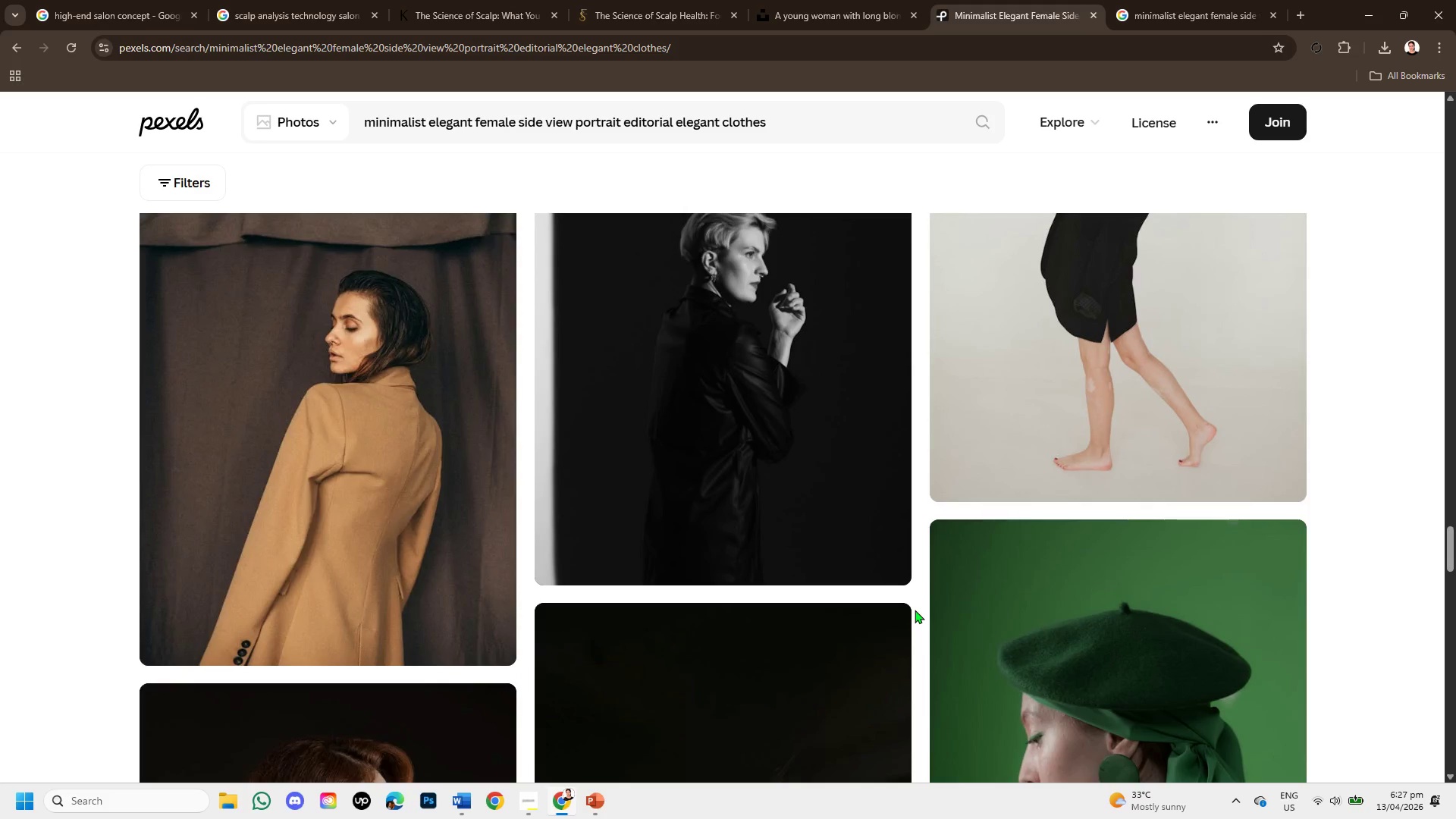 
scroll: coordinate [915, 610], scroll_direction: up, amount: 1.0
 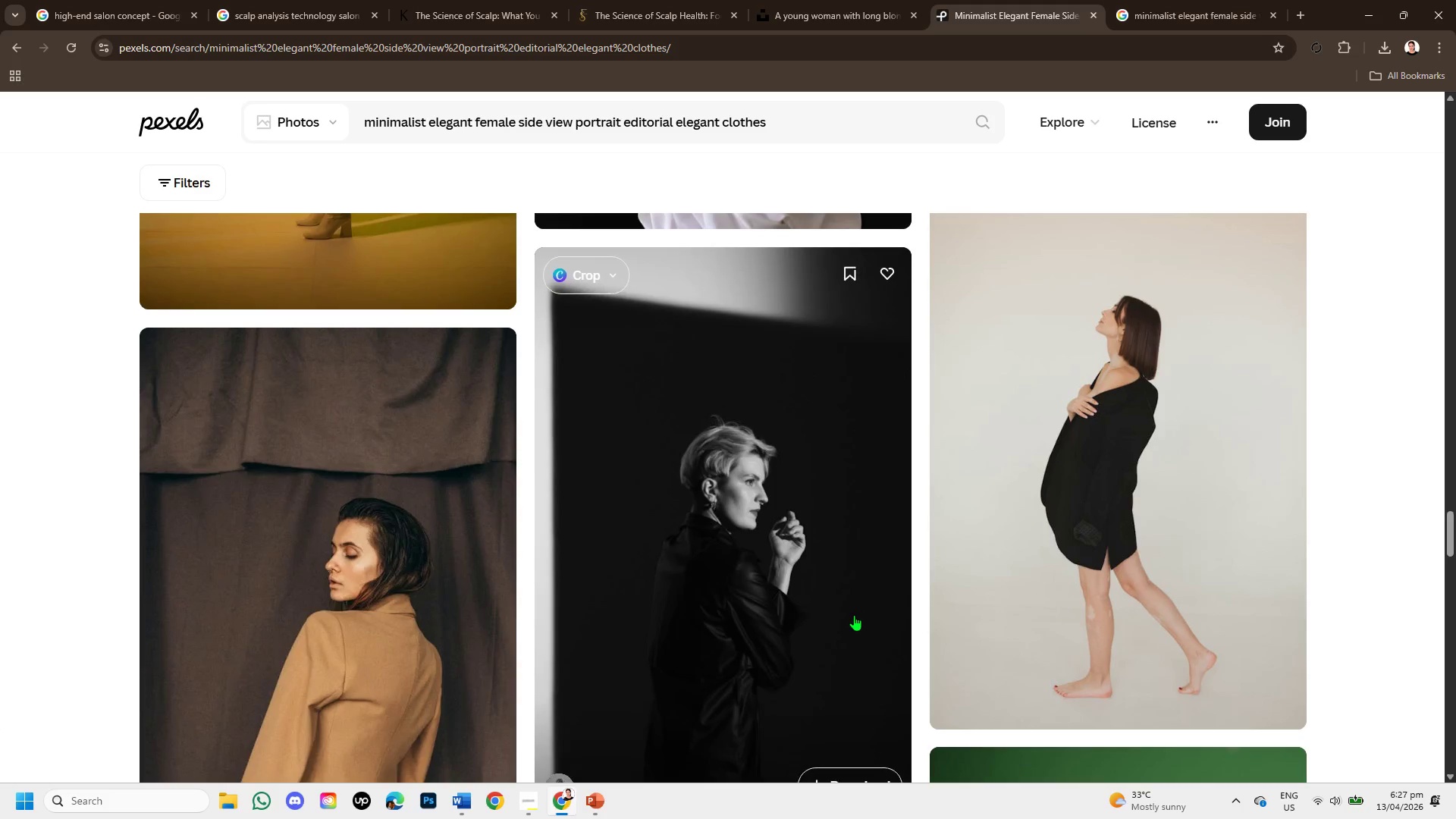 
scroll: coordinate [868, 632], scroll_direction: down, amount: 6.0
 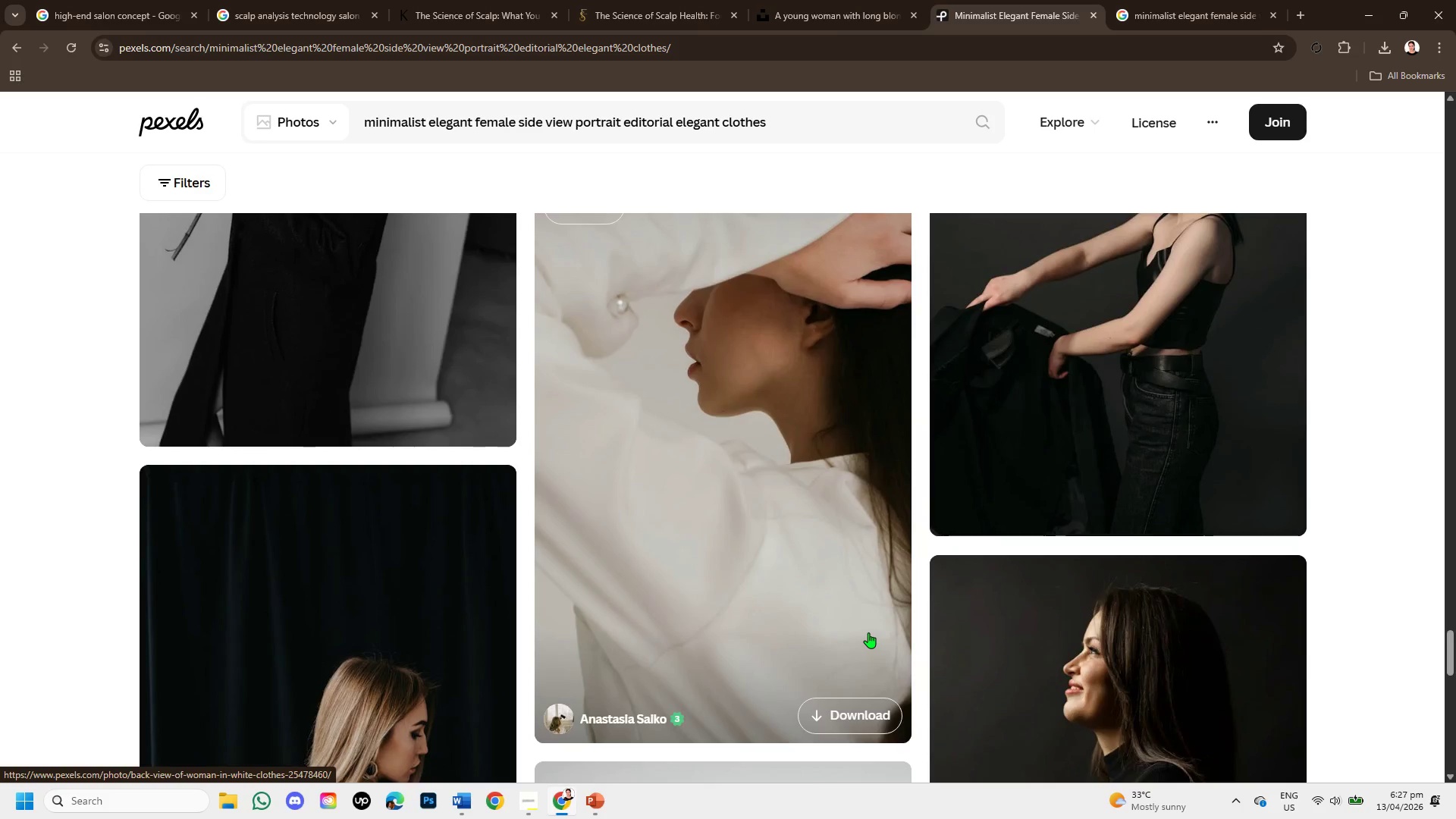 
scroll: coordinate [868, 632], scroll_direction: up, amount: 1.0
 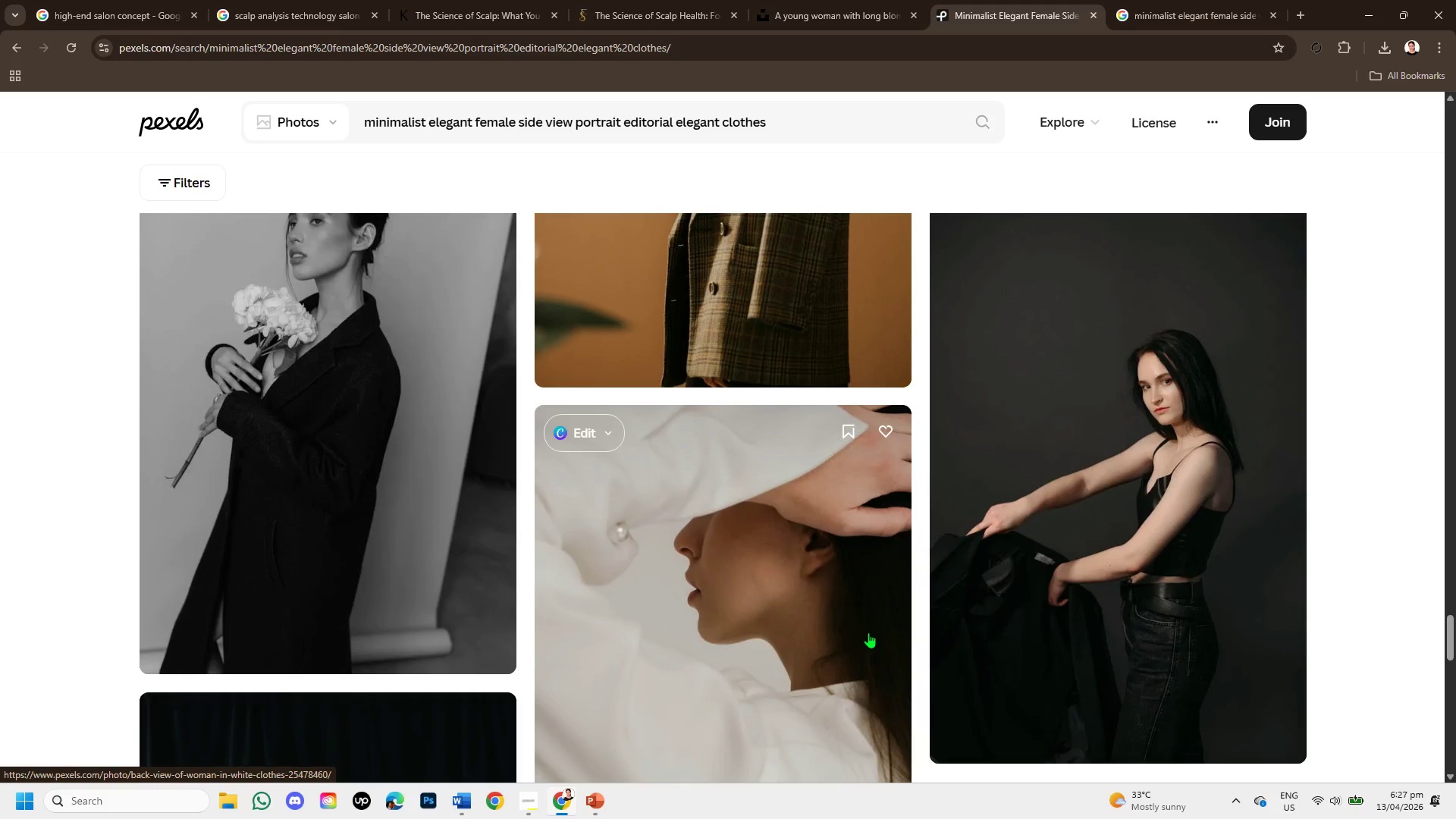 
scroll: coordinate [868, 632], scroll_direction: down, amount: 3.0
 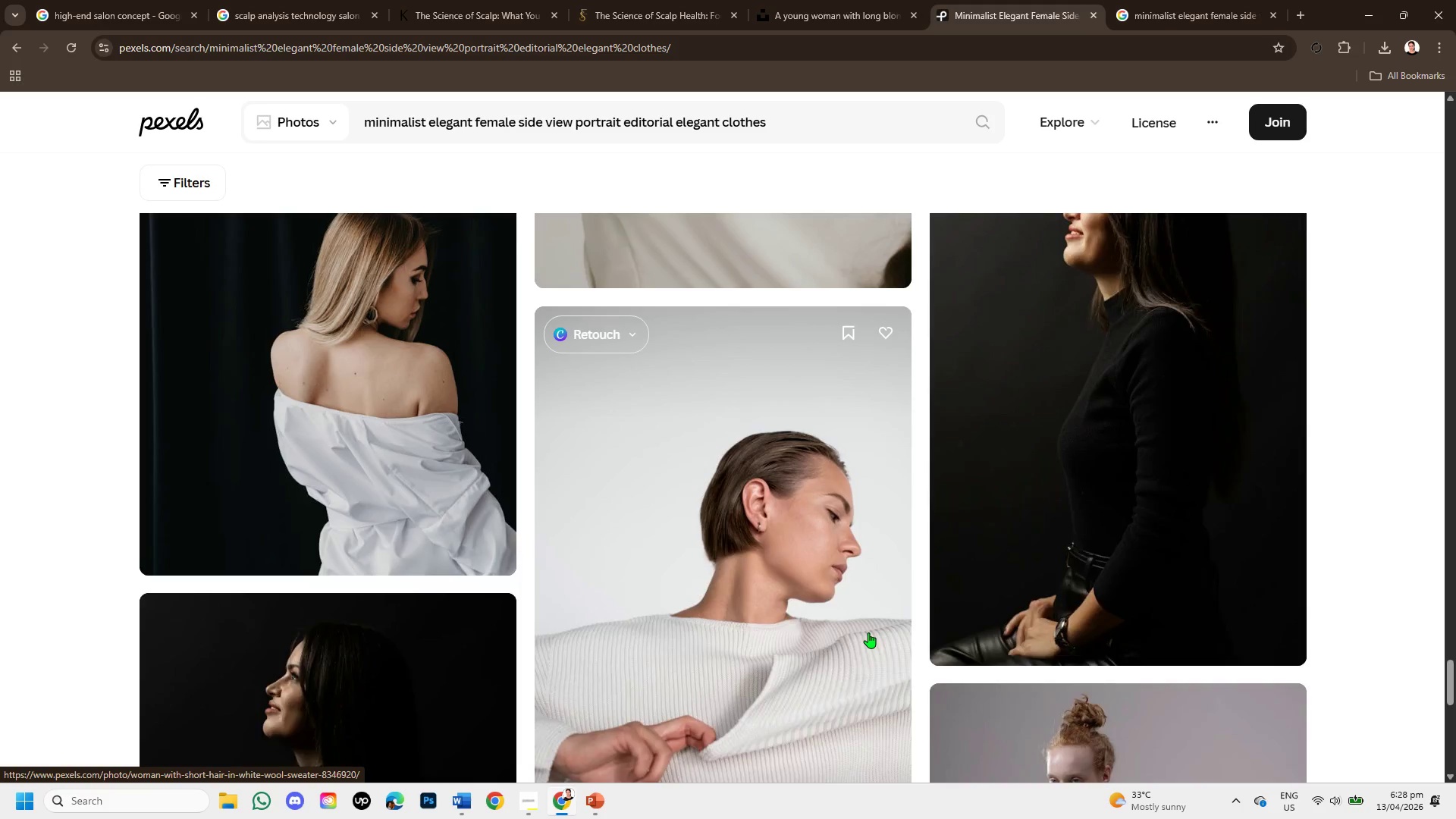 
scroll: coordinate [868, 632], scroll_direction: up, amount: 1.0
 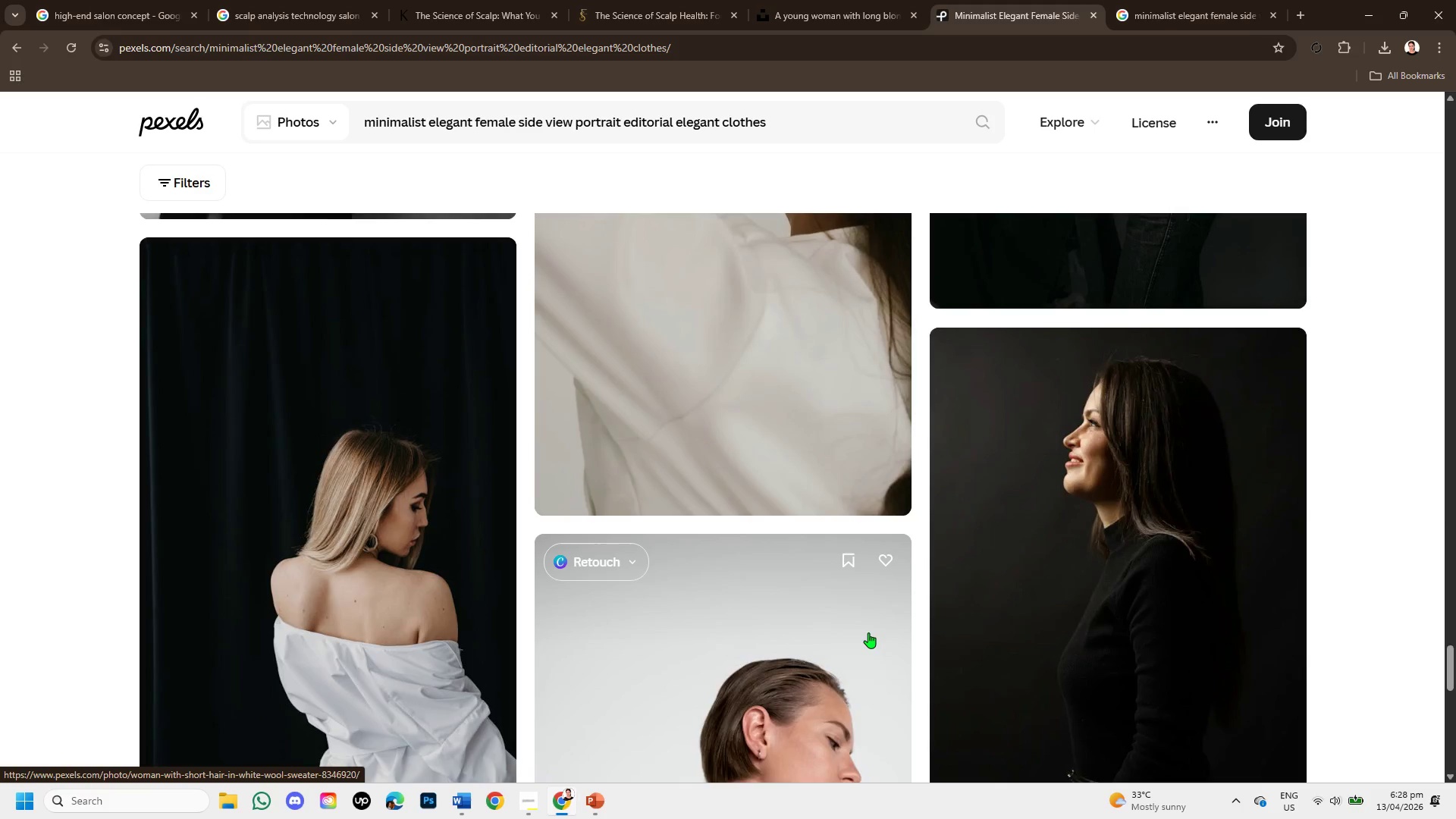 
scroll: coordinate [872, 641], scroll_direction: down, amount: 8.0
 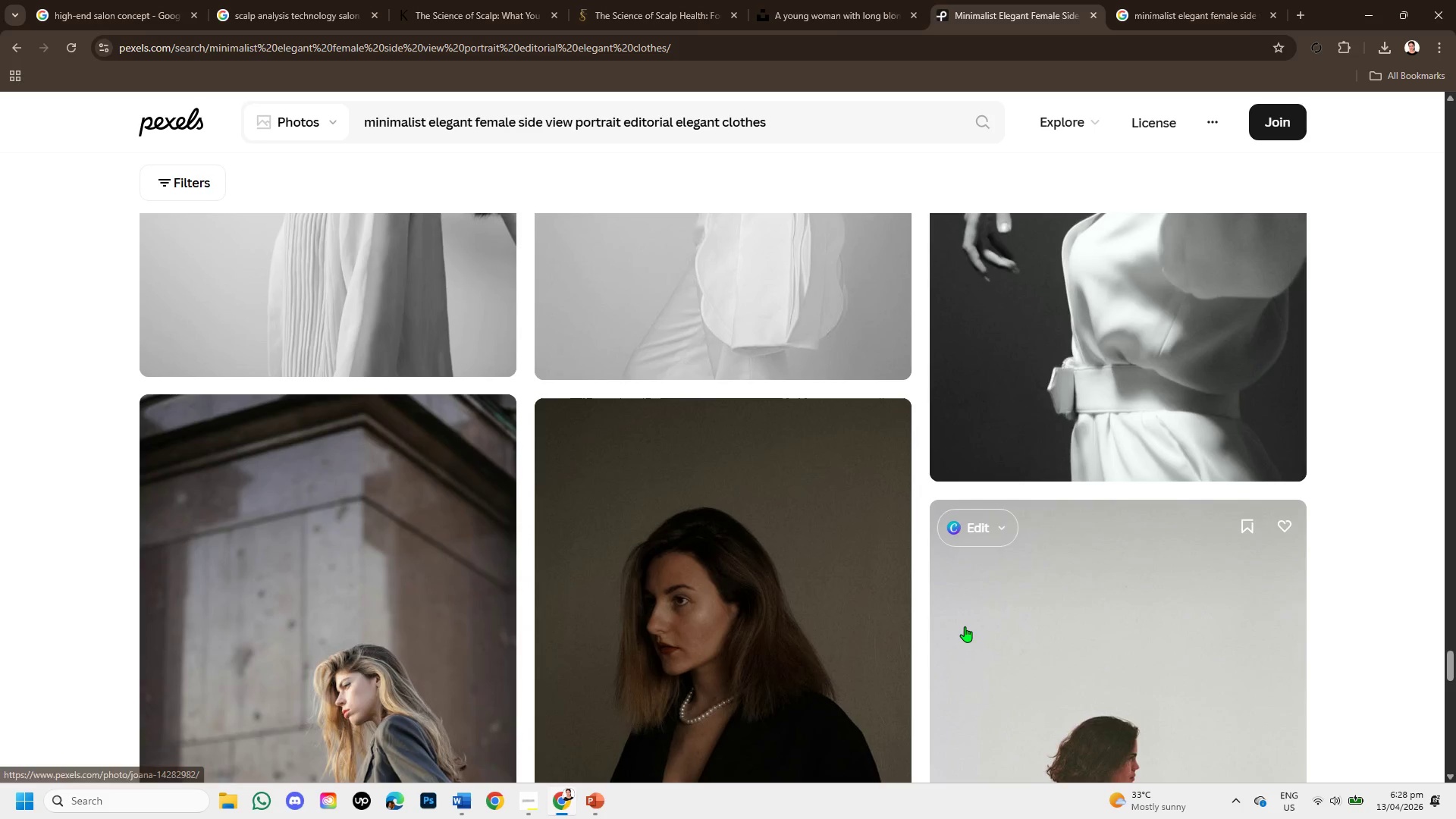 
scroll: coordinate [850, 651], scroll_direction: down, amount: 8.0
 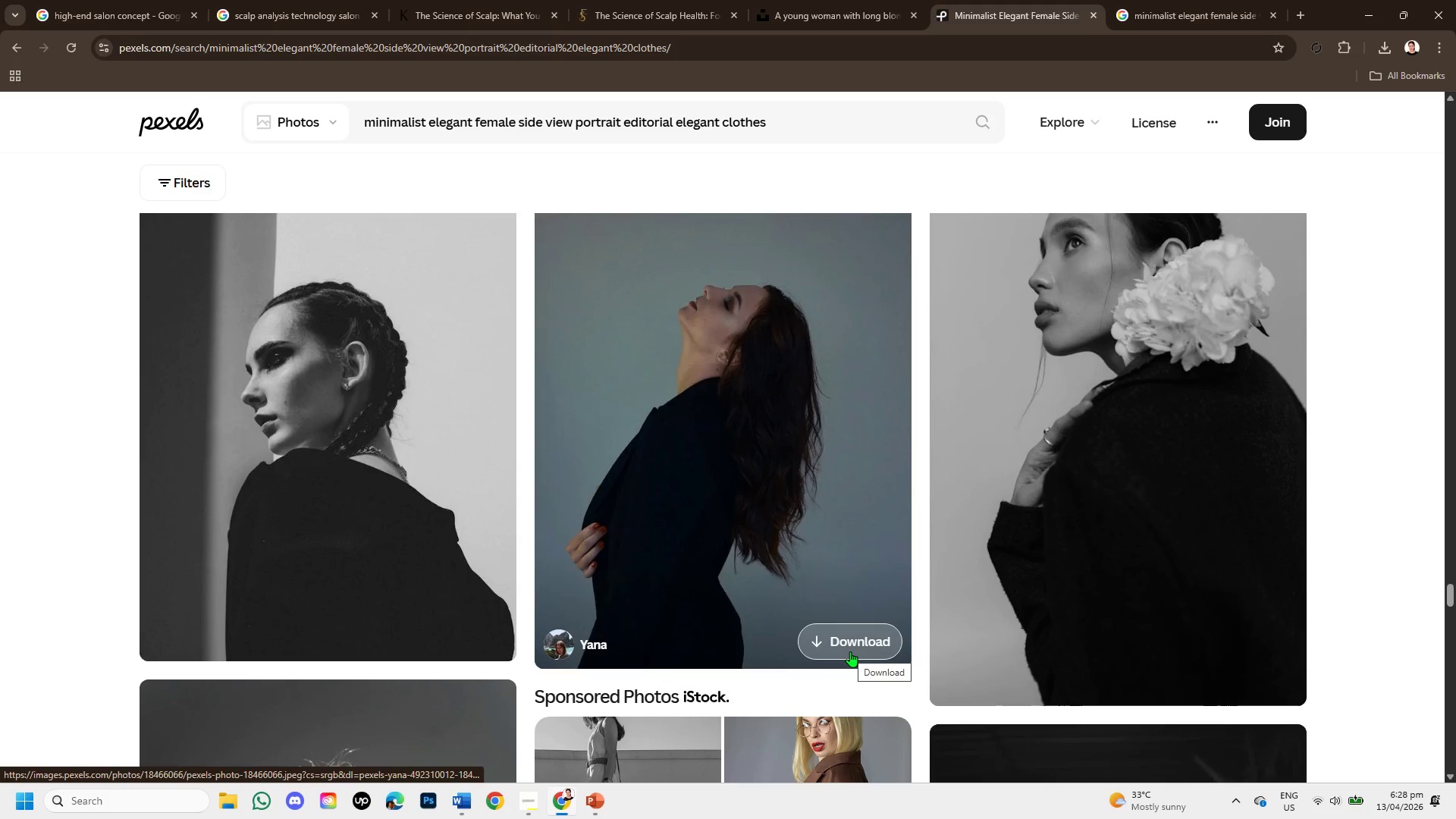 
scroll: coordinate [850, 651], scroll_direction: down, amount: 1.0
 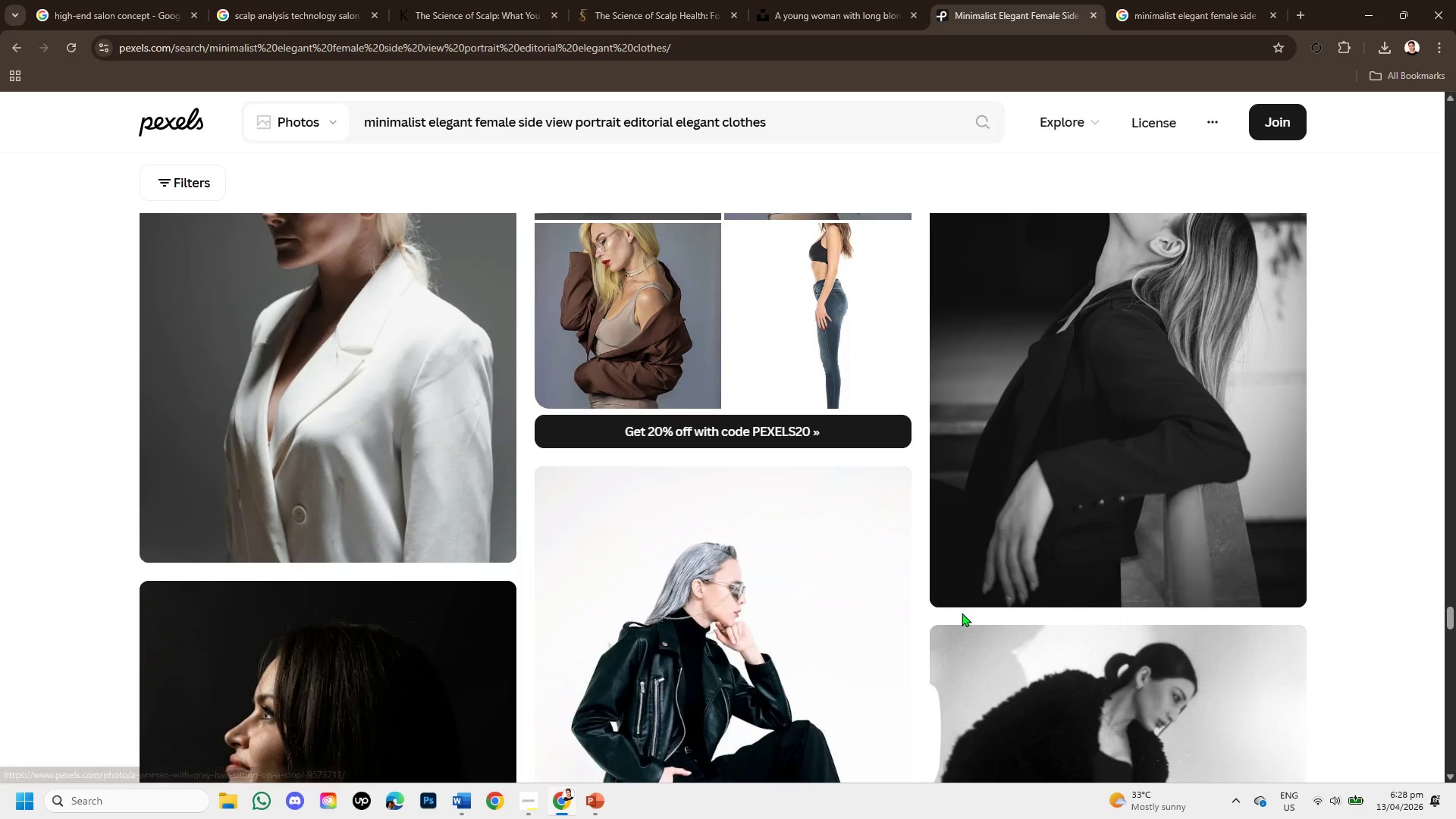 
scroll: coordinate [953, 617], scroll_direction: up, amount: 1.0
 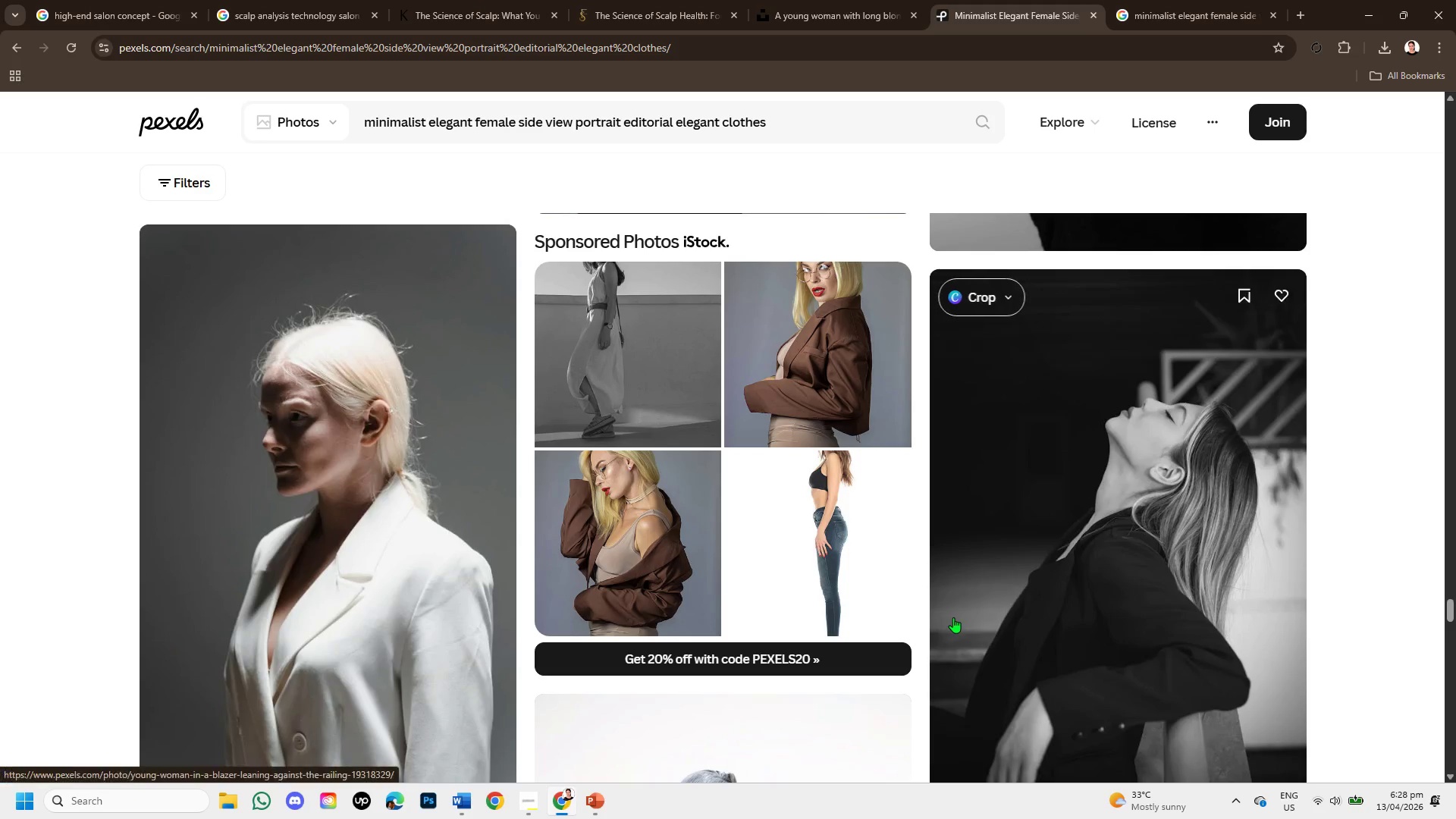 
scroll: coordinate [922, 635], scroll_direction: down, amount: 9.0
 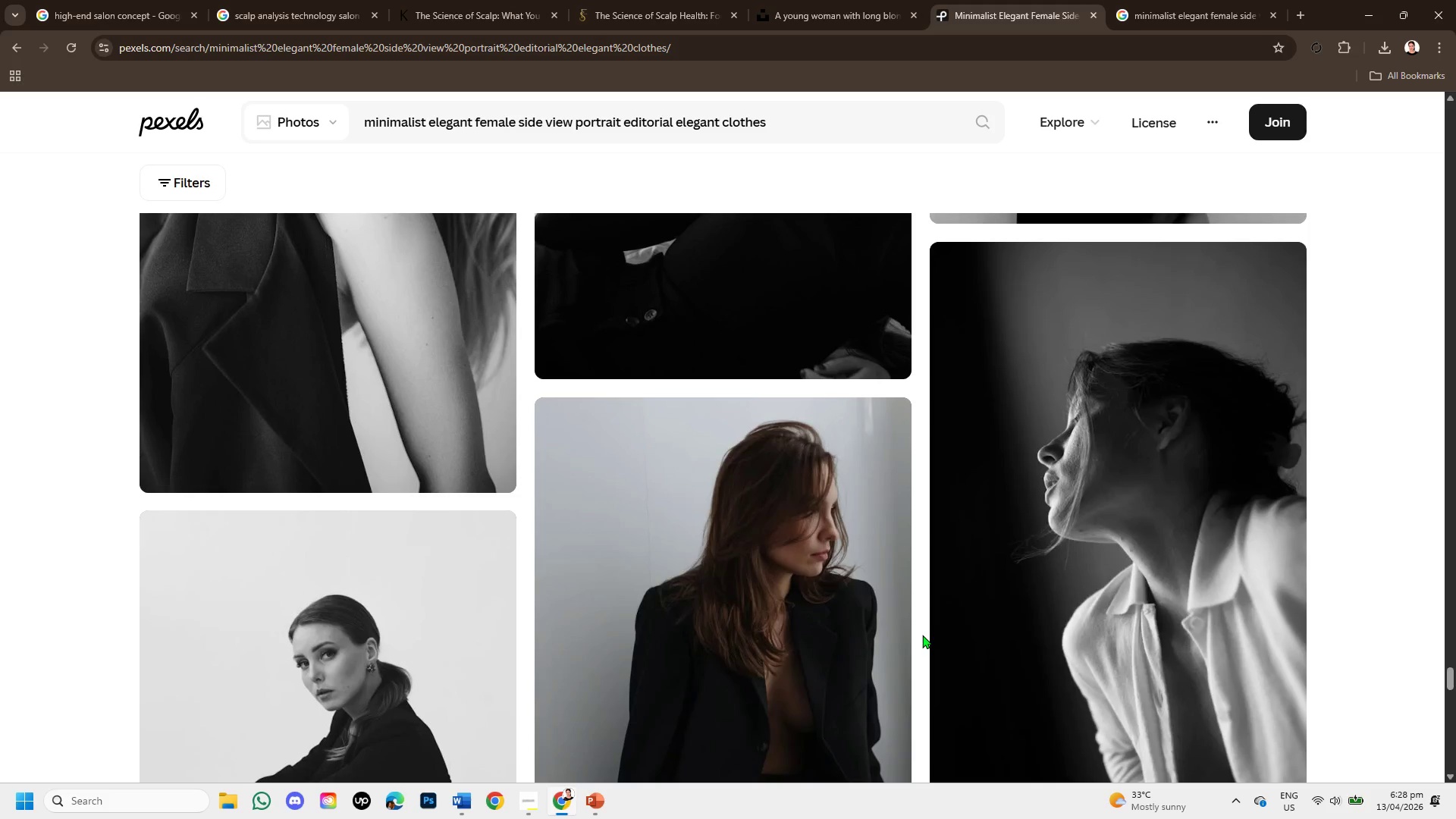 
scroll: coordinate [916, 631], scroll_direction: down, amount: 5.0
 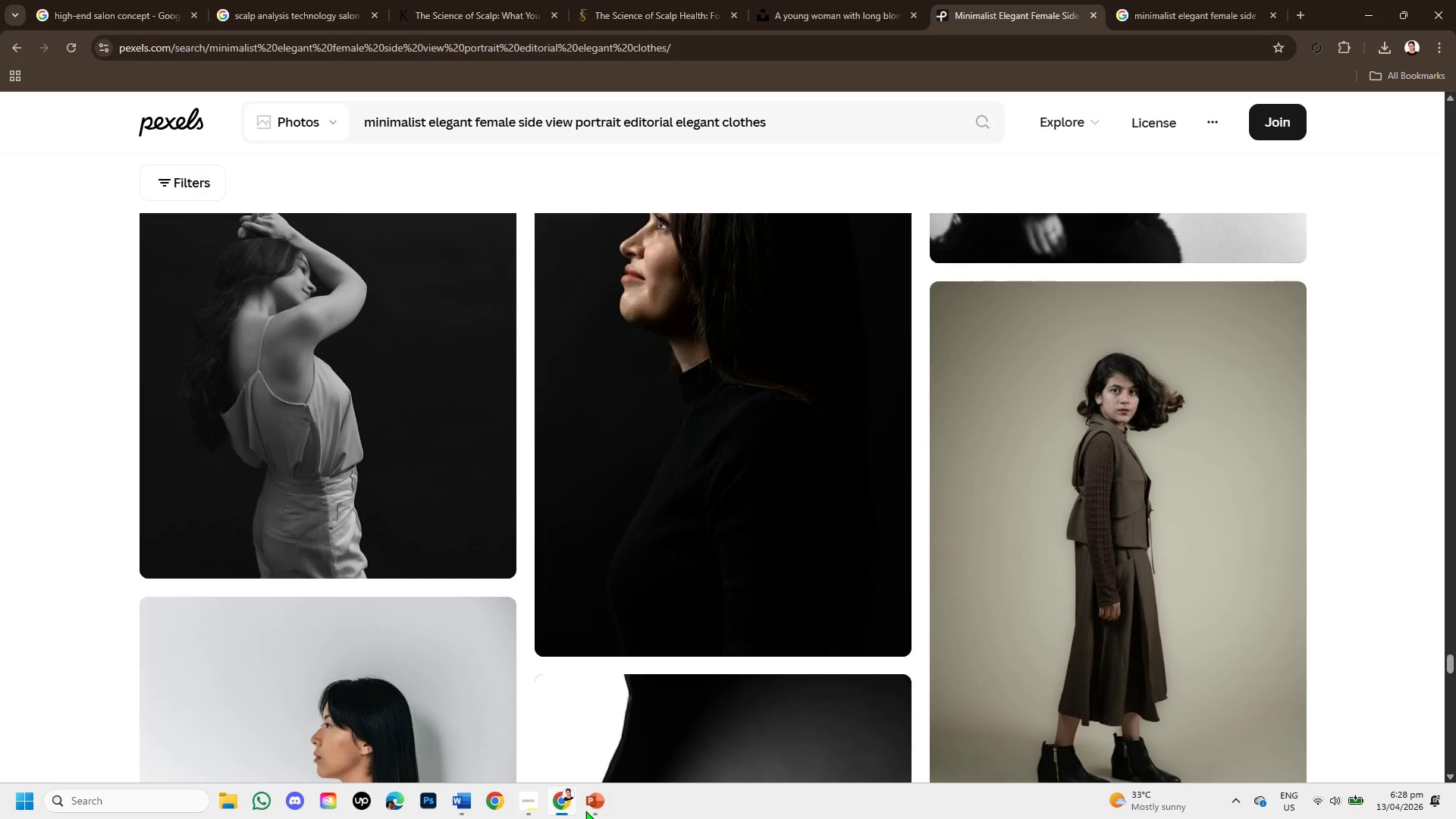 
left_click([593, 811])
 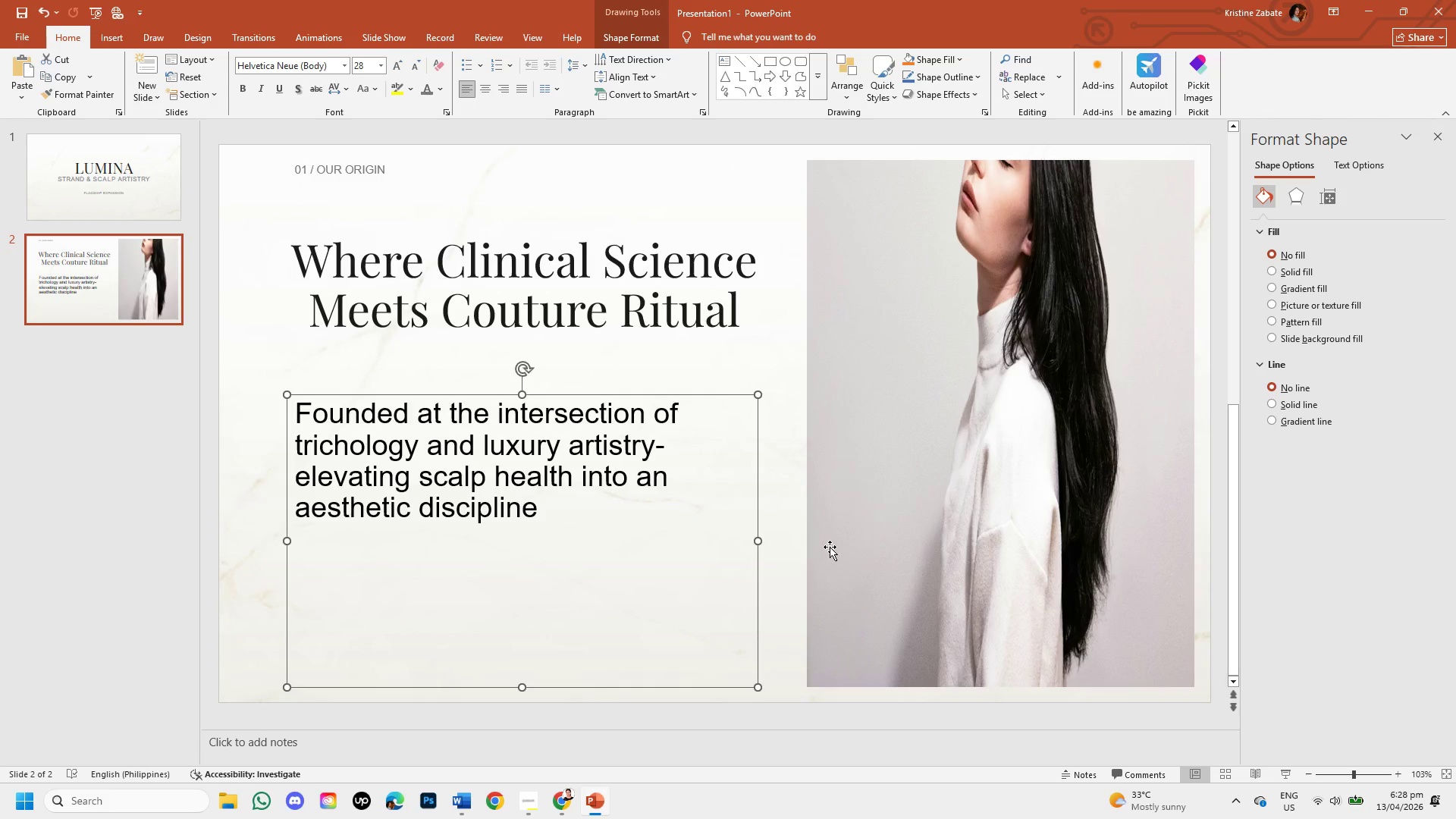 
left_click([881, 493])
 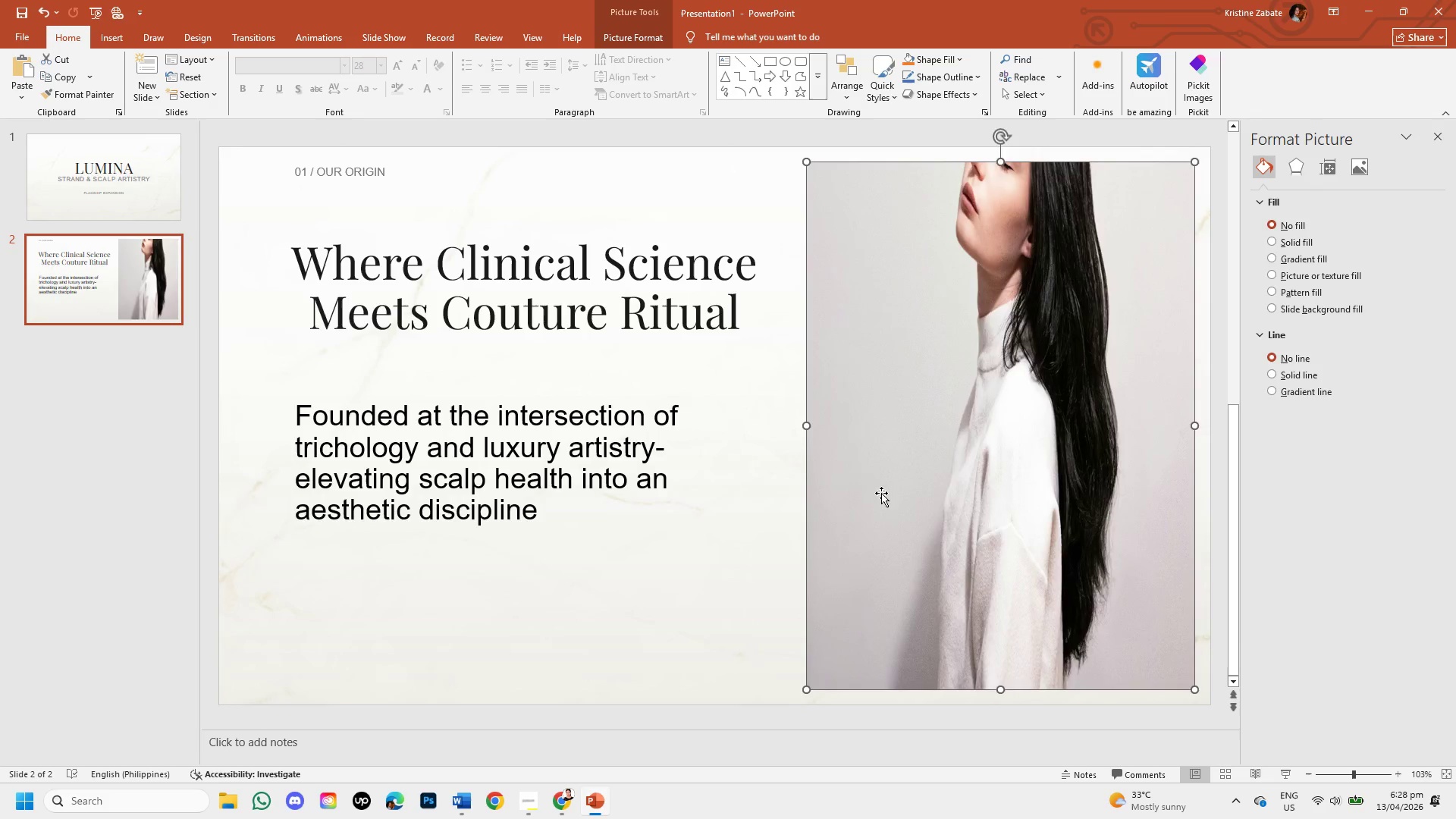 
key(Backspace)
 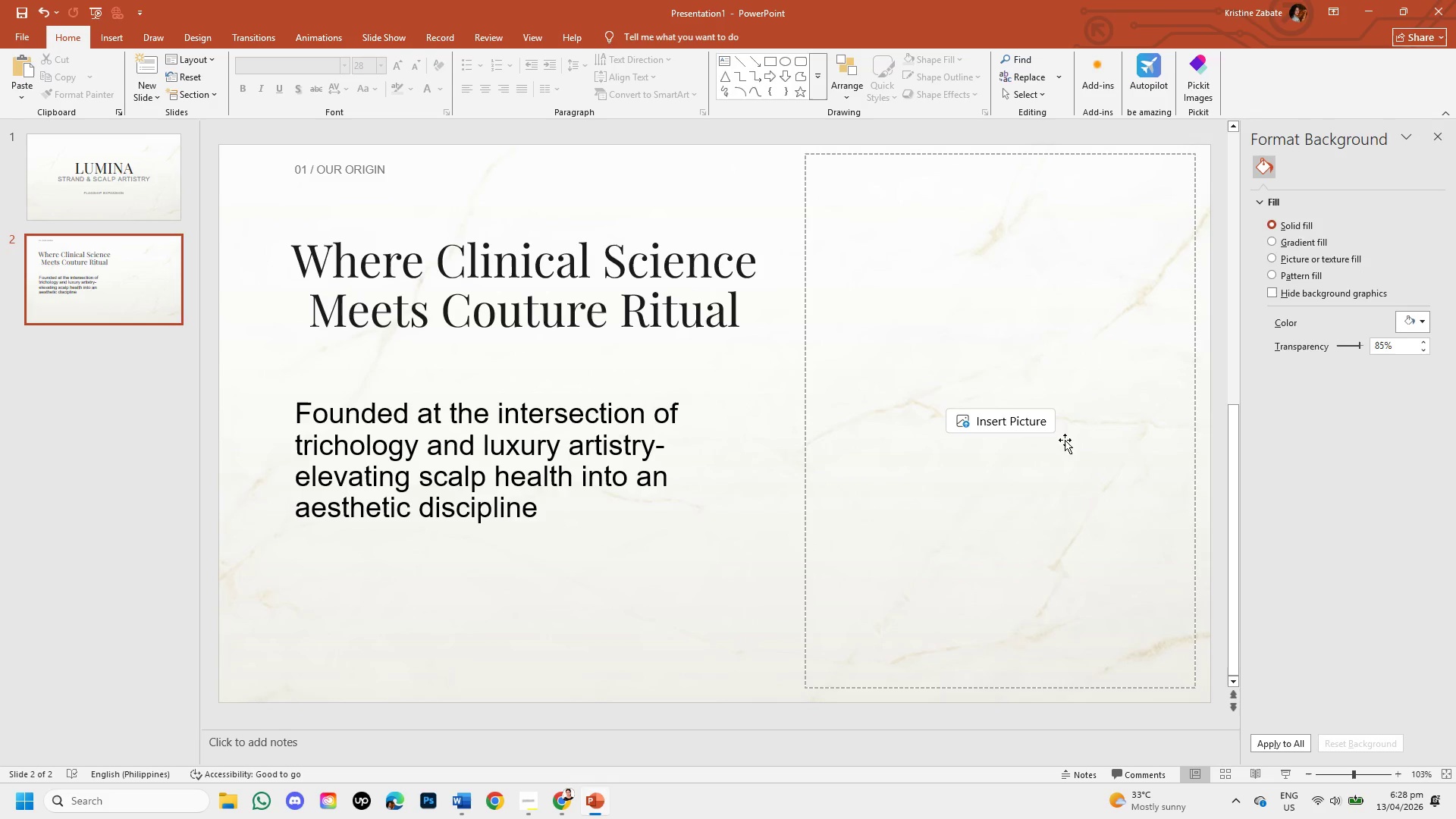 
left_click([1040, 425])
 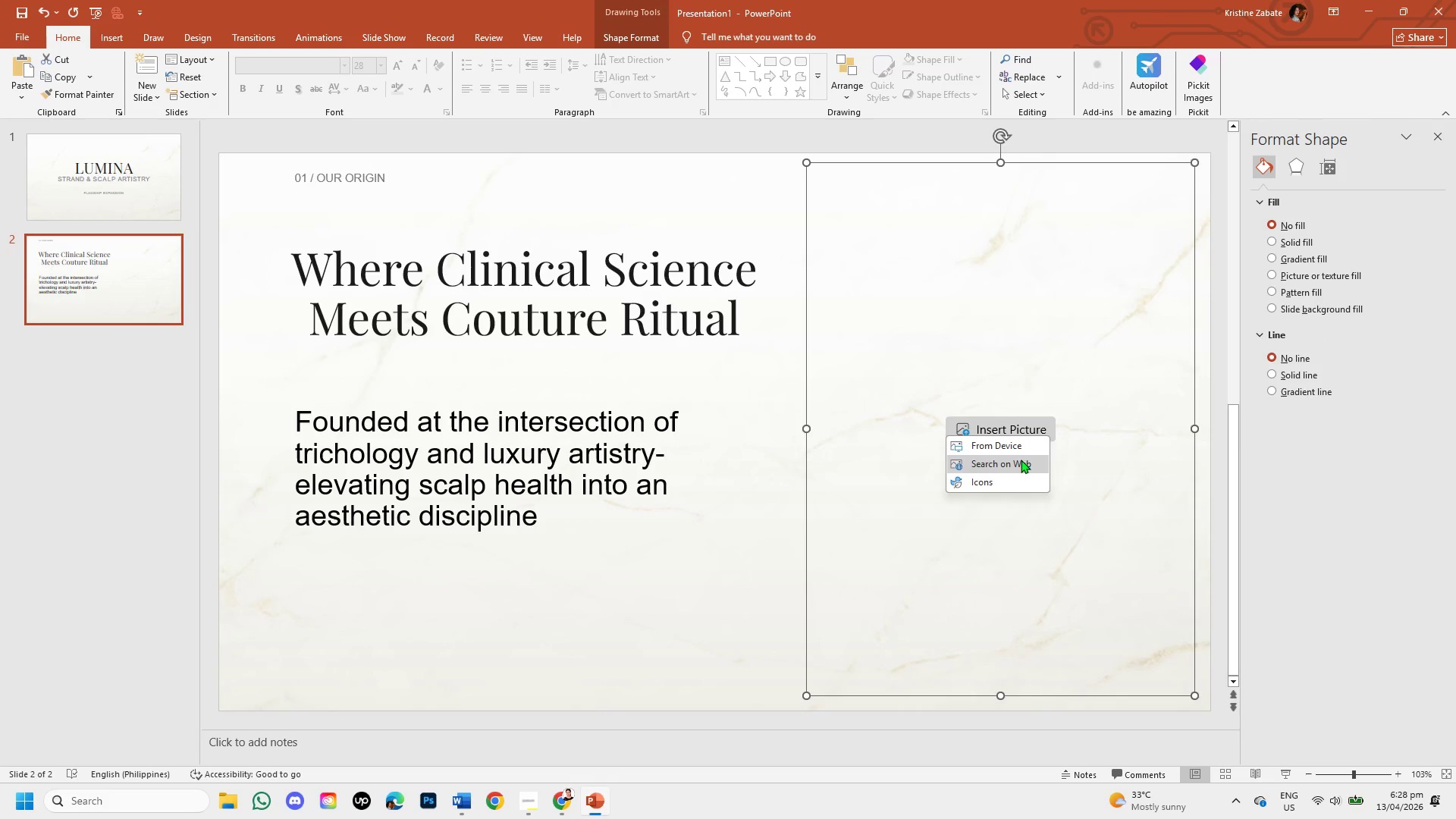 
left_click([1020, 447])
 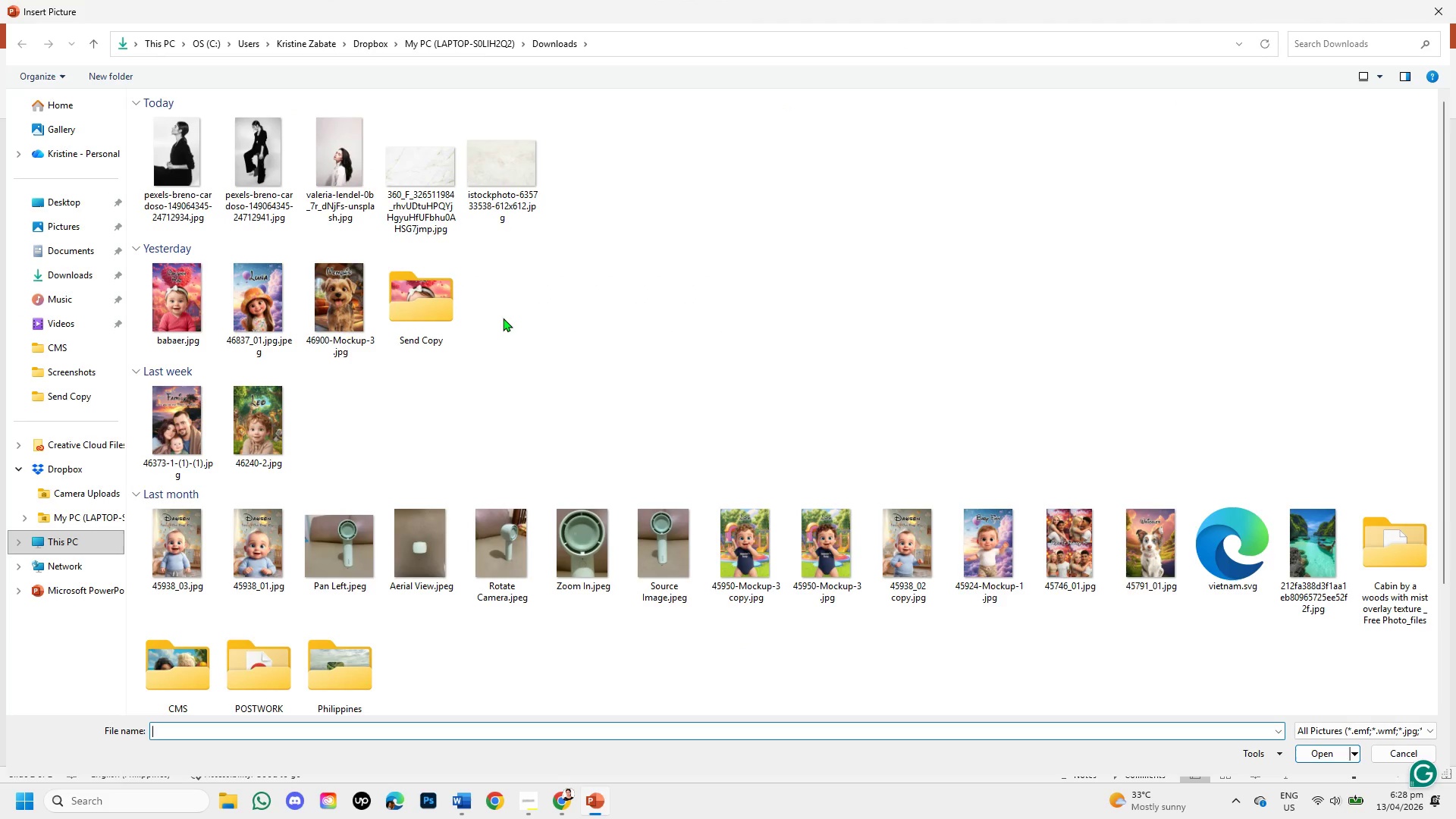 
wait(6.09)
 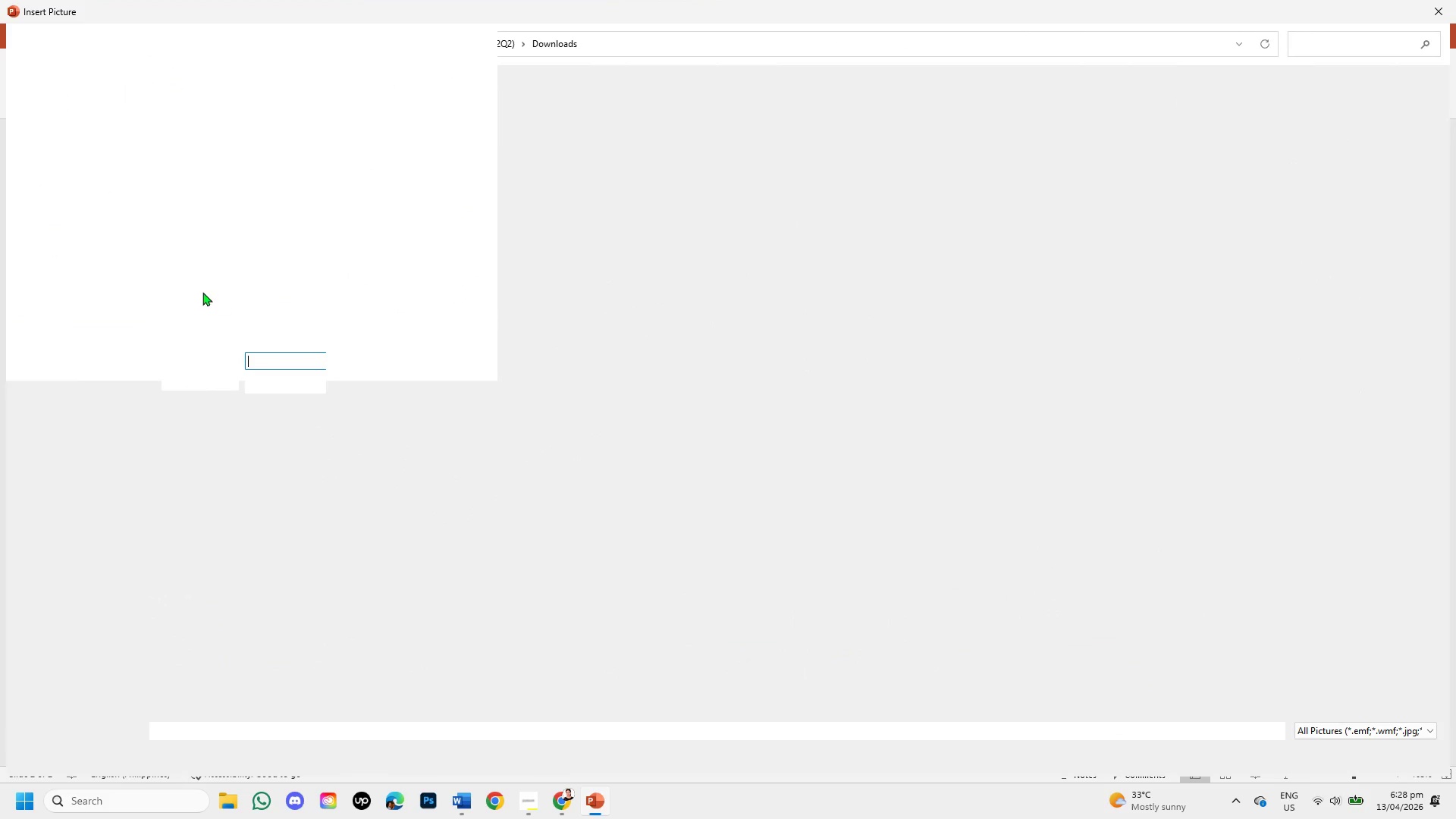 
left_click([167, 164])
 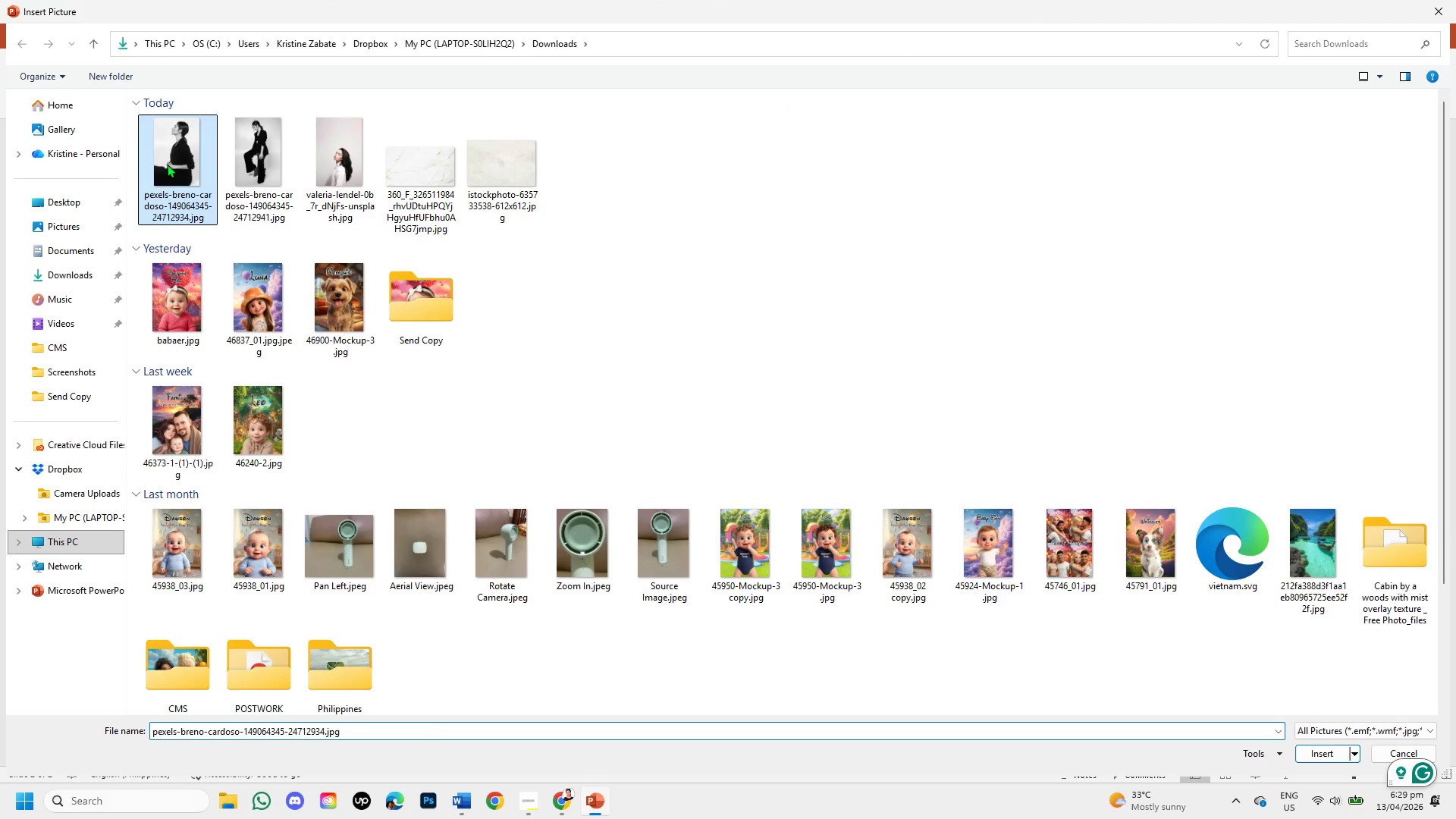 
left_click_drag(start_coordinate=[167, 164], to_coordinate=[713, 533])
 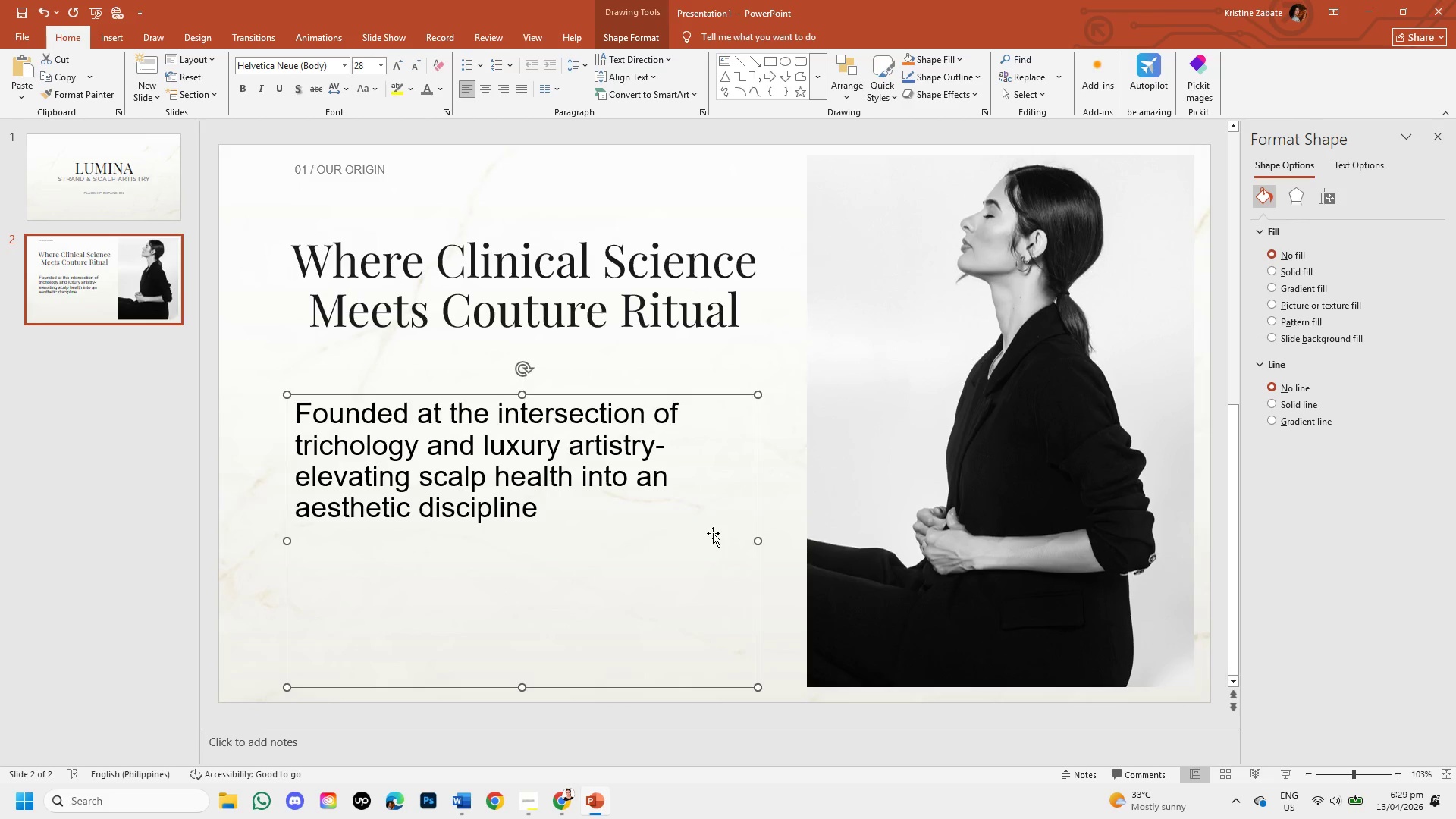 
left_click([713, 533])
 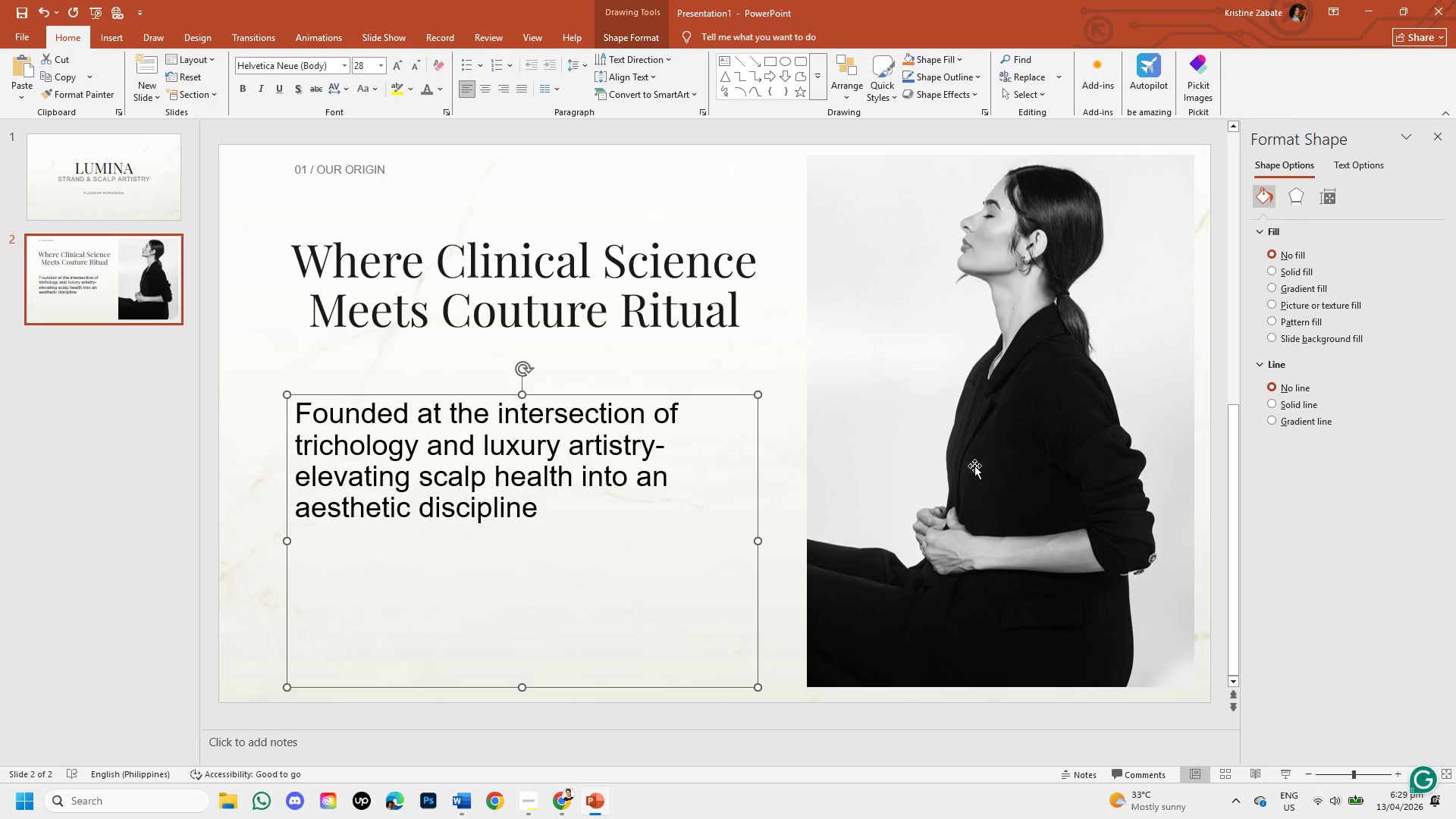 
double_click([974, 466])
 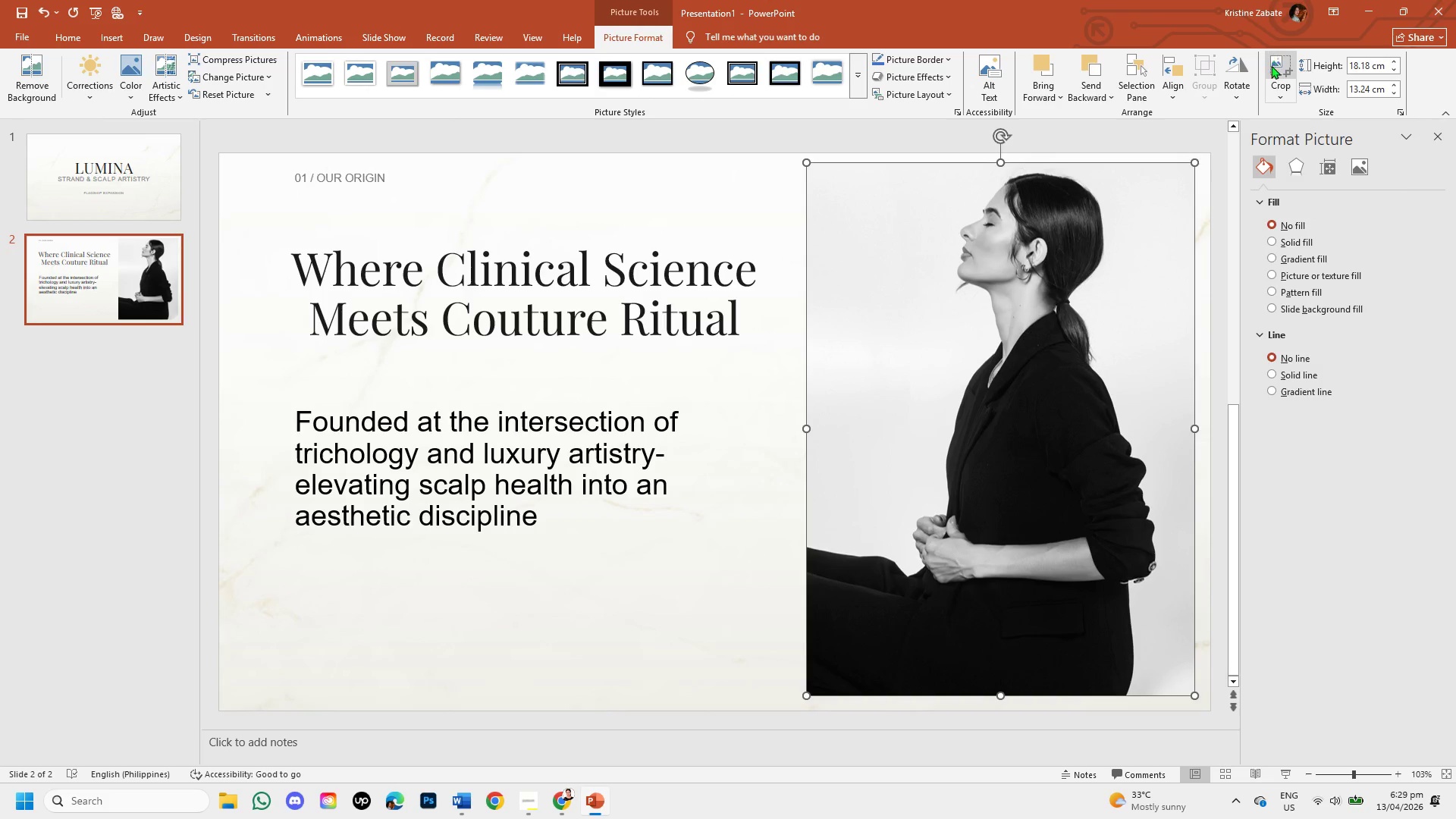 
left_click([1276, 83])
 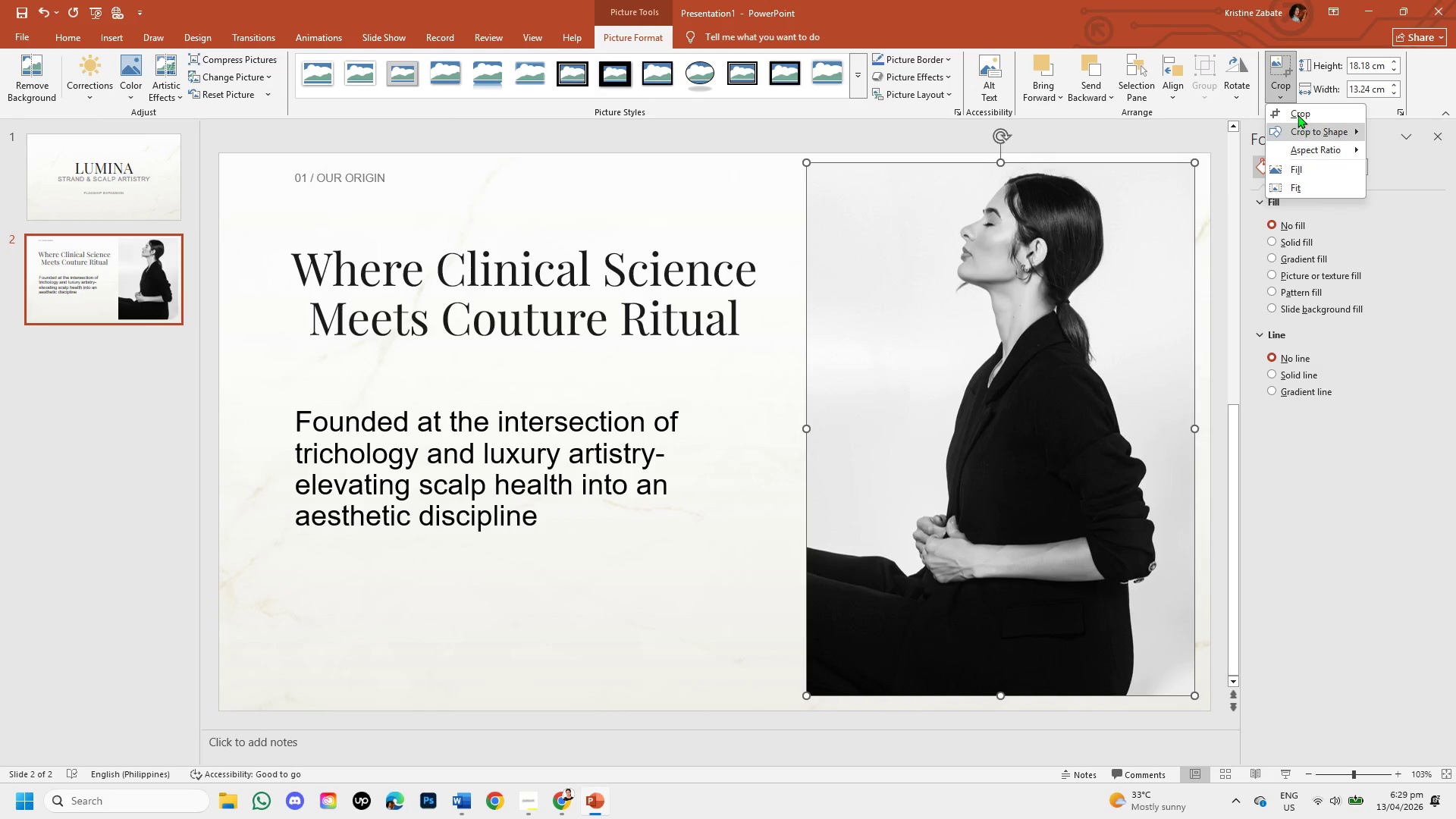 
left_click([1298, 115])
 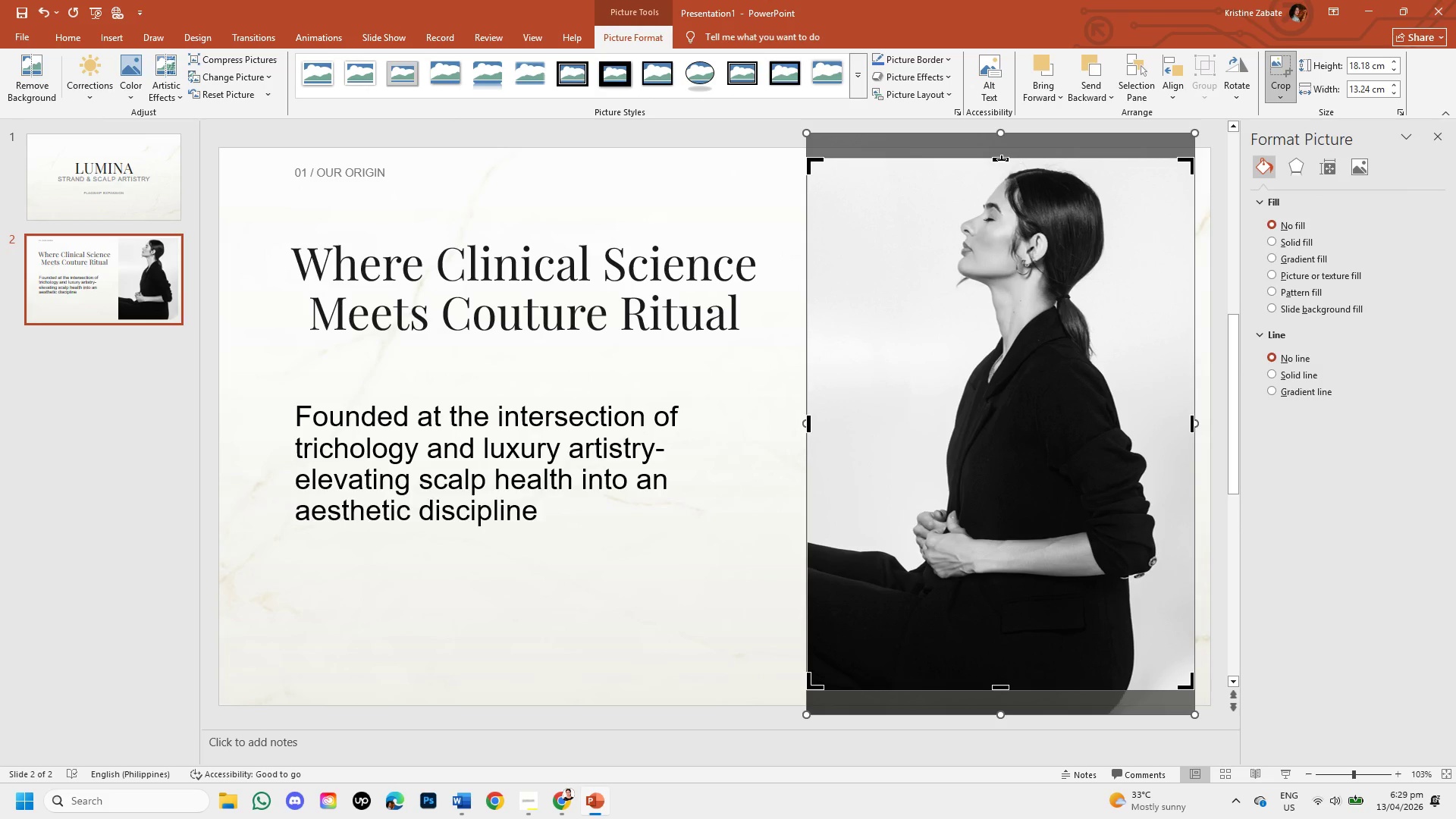 
left_click_drag(start_coordinate=[1002, 160], to_coordinate=[1004, 221])
 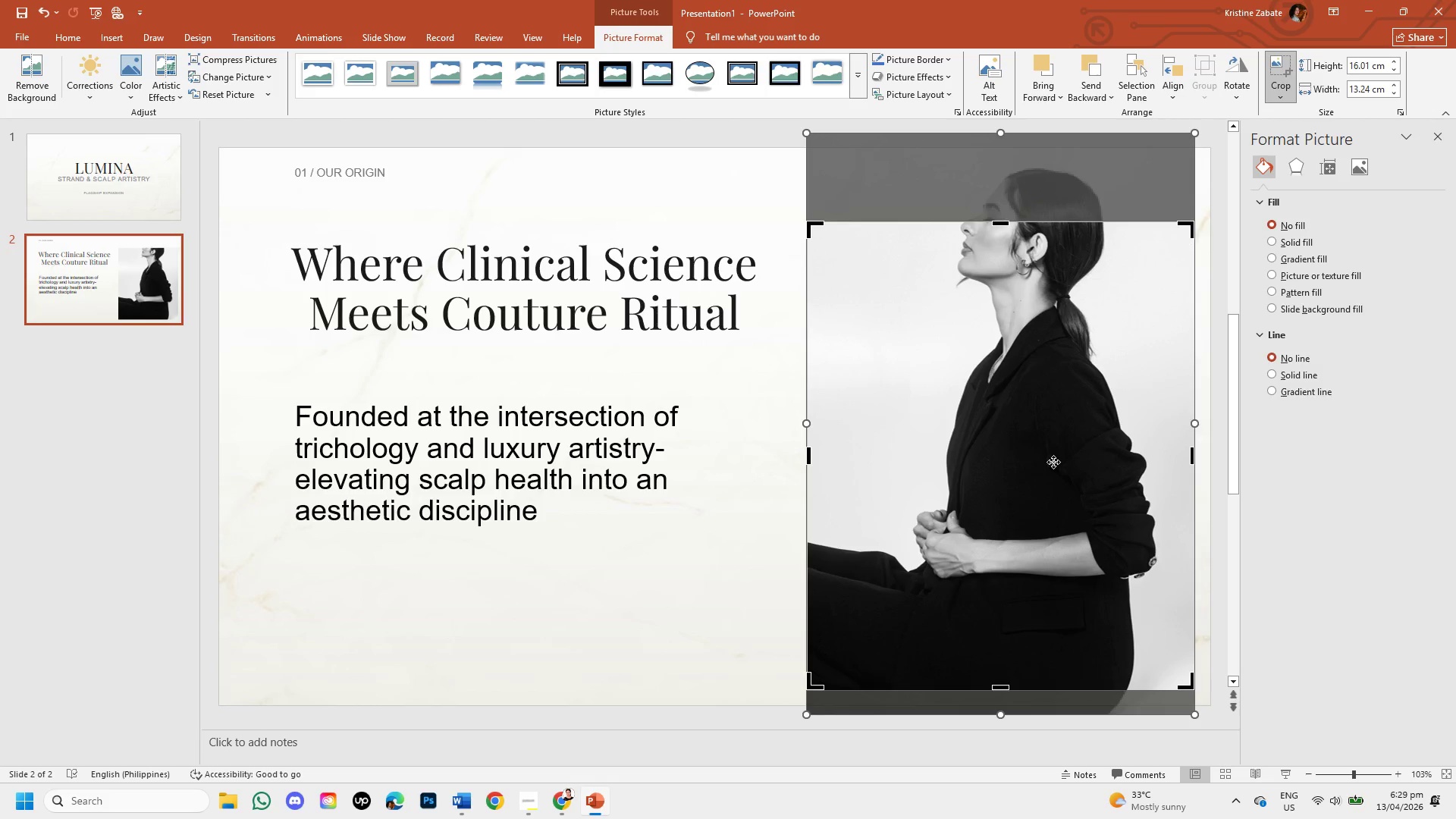 
left_click_drag(start_coordinate=[1003, 686], to_coordinate=[1031, 489])
 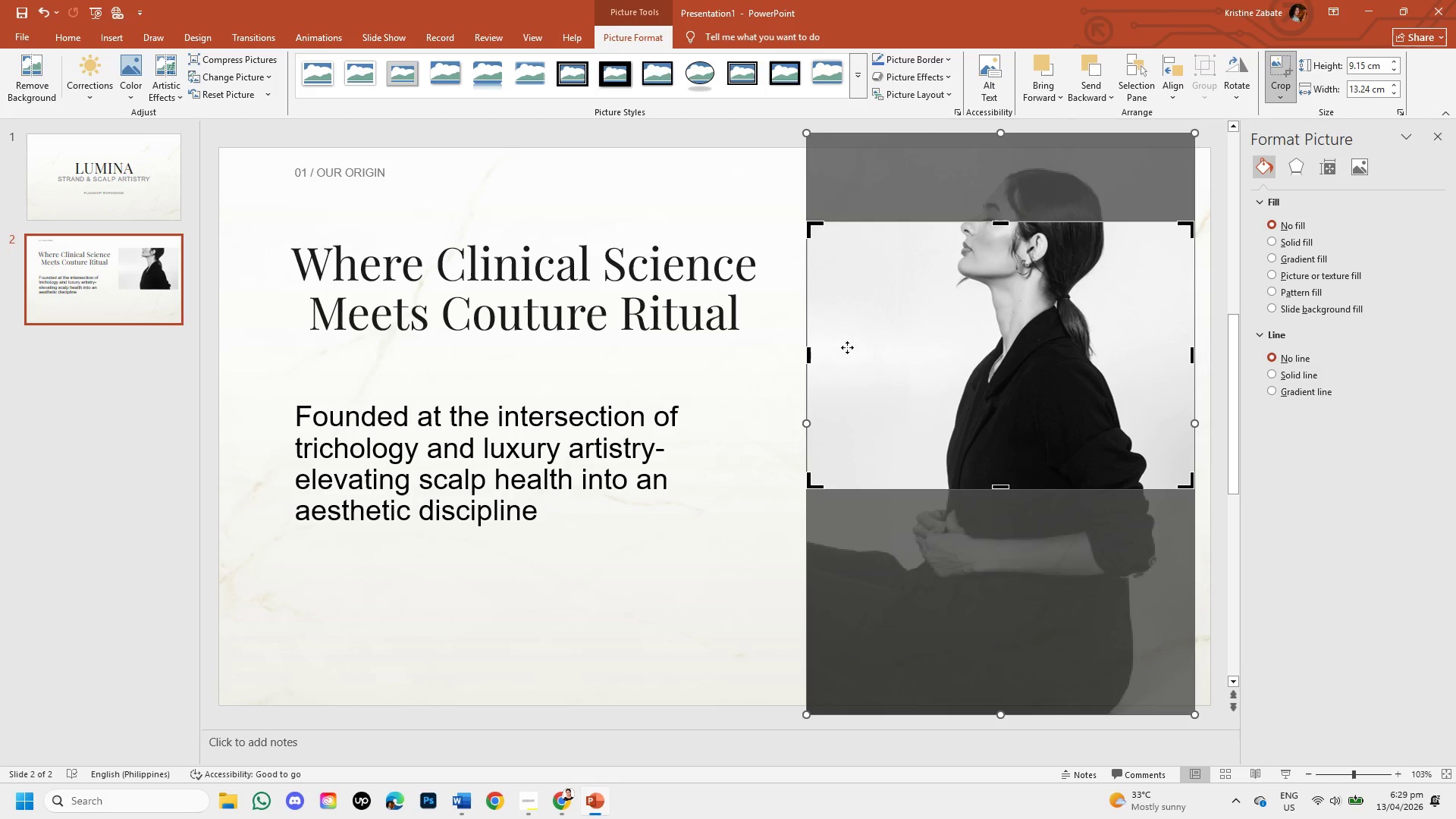 
key(Enter)
 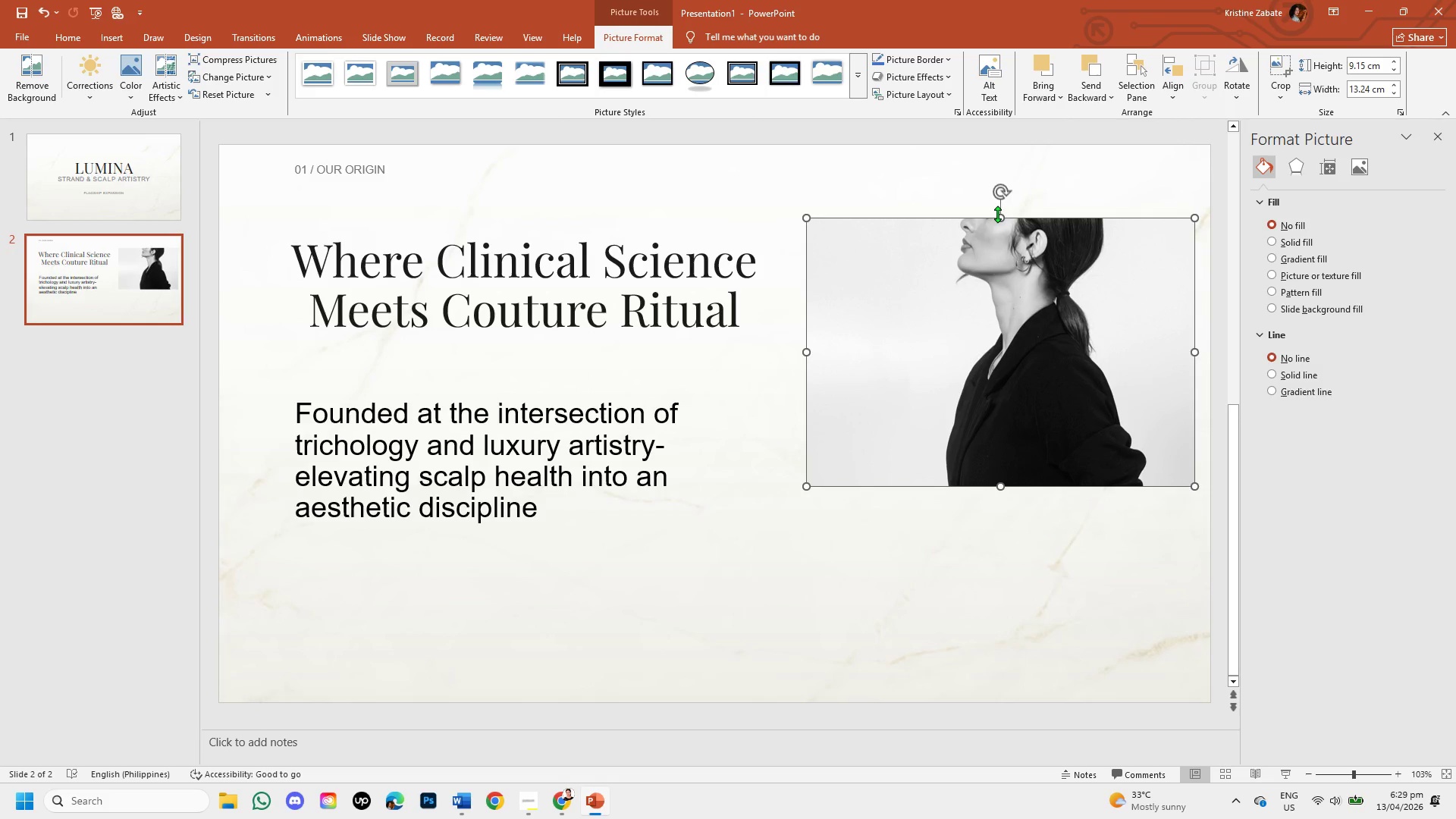 
left_click_drag(start_coordinate=[999, 214], to_coordinate=[986, 198])
 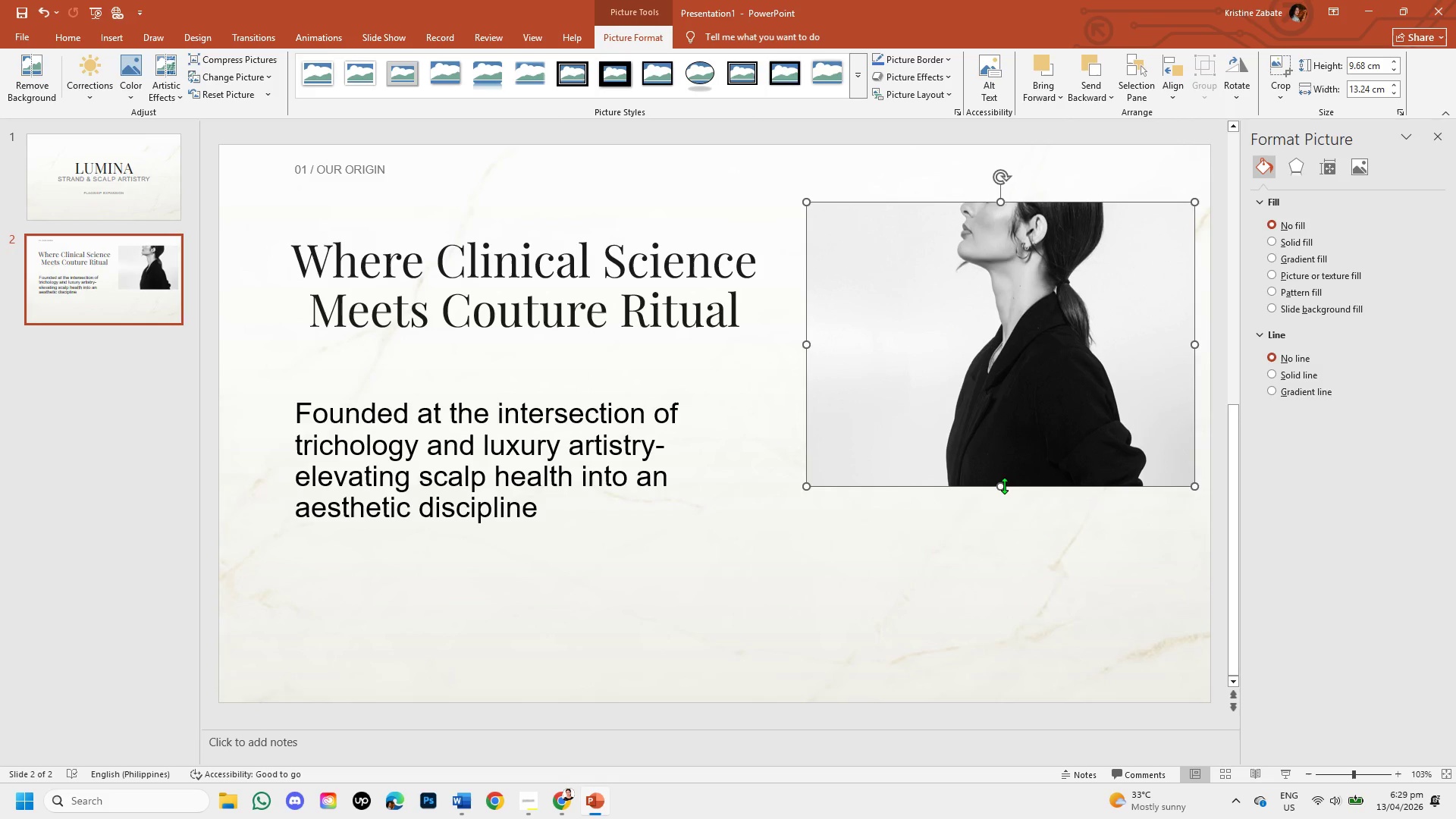 
left_click_drag(start_coordinate=[1003, 485], to_coordinate=[1018, 663])
 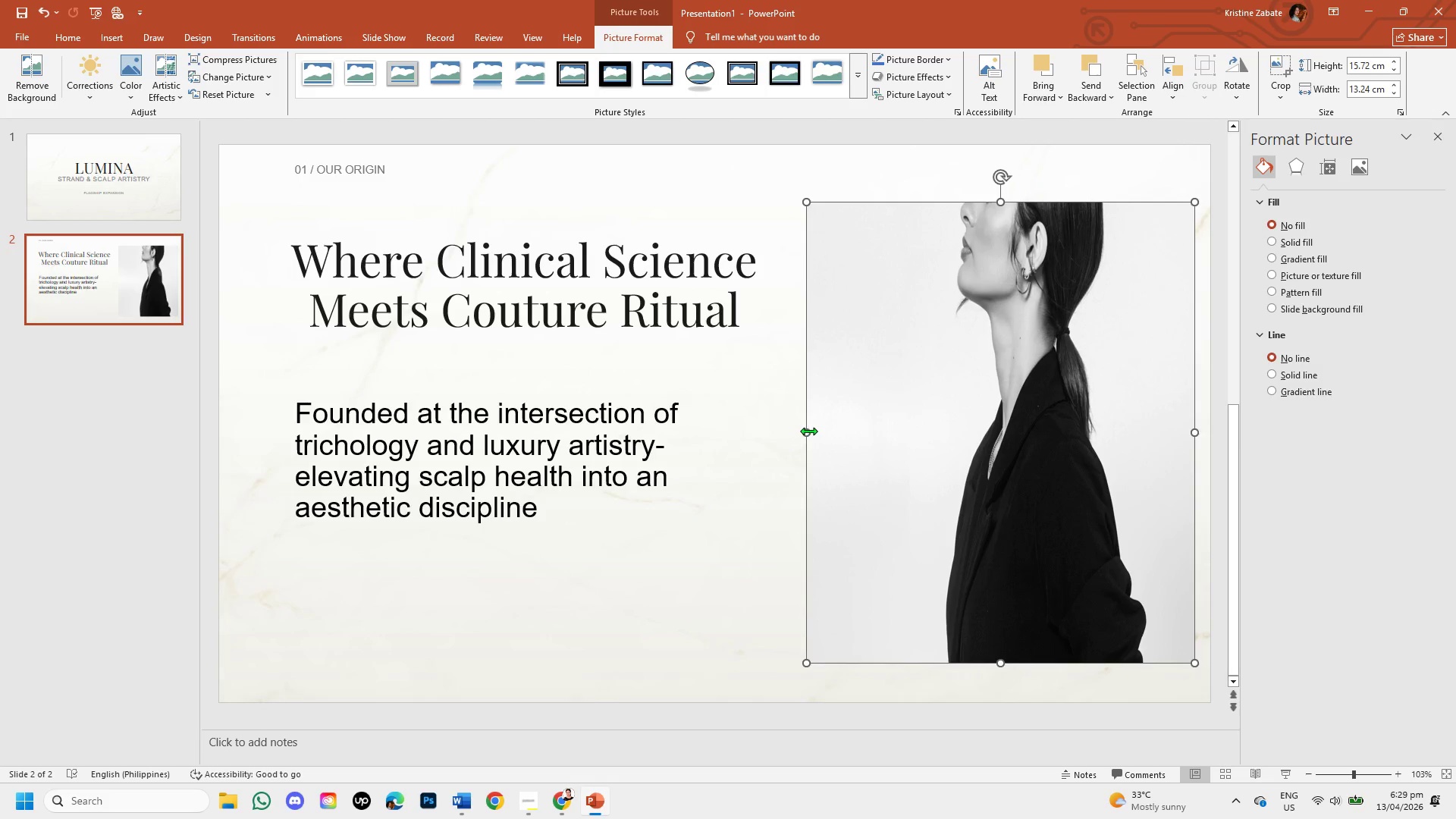 
left_click_drag(start_coordinate=[808, 431], to_coordinate=[767, 436])
 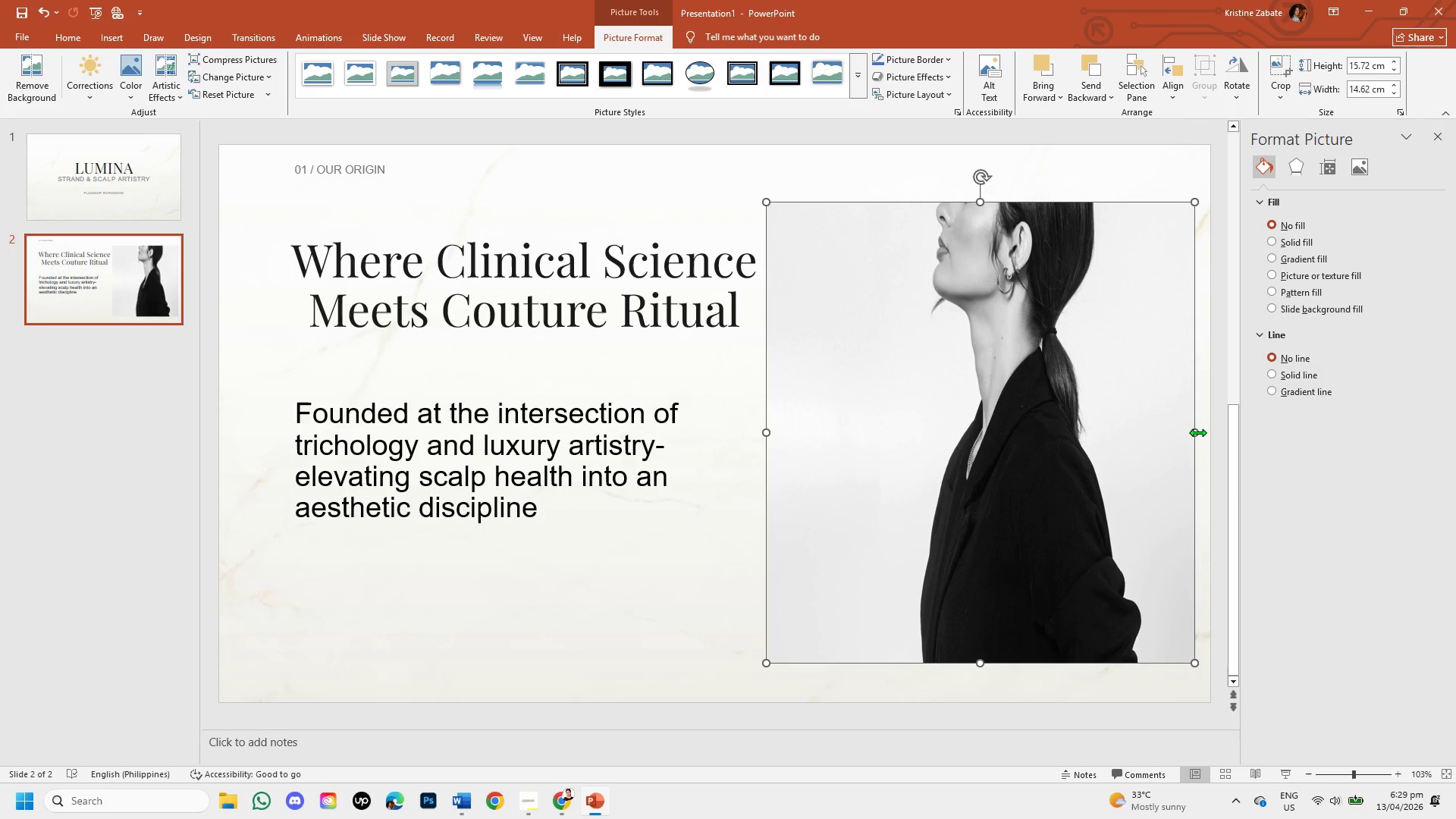 
left_click_drag(start_coordinate=[1197, 432], to_coordinate=[1206, 431])
 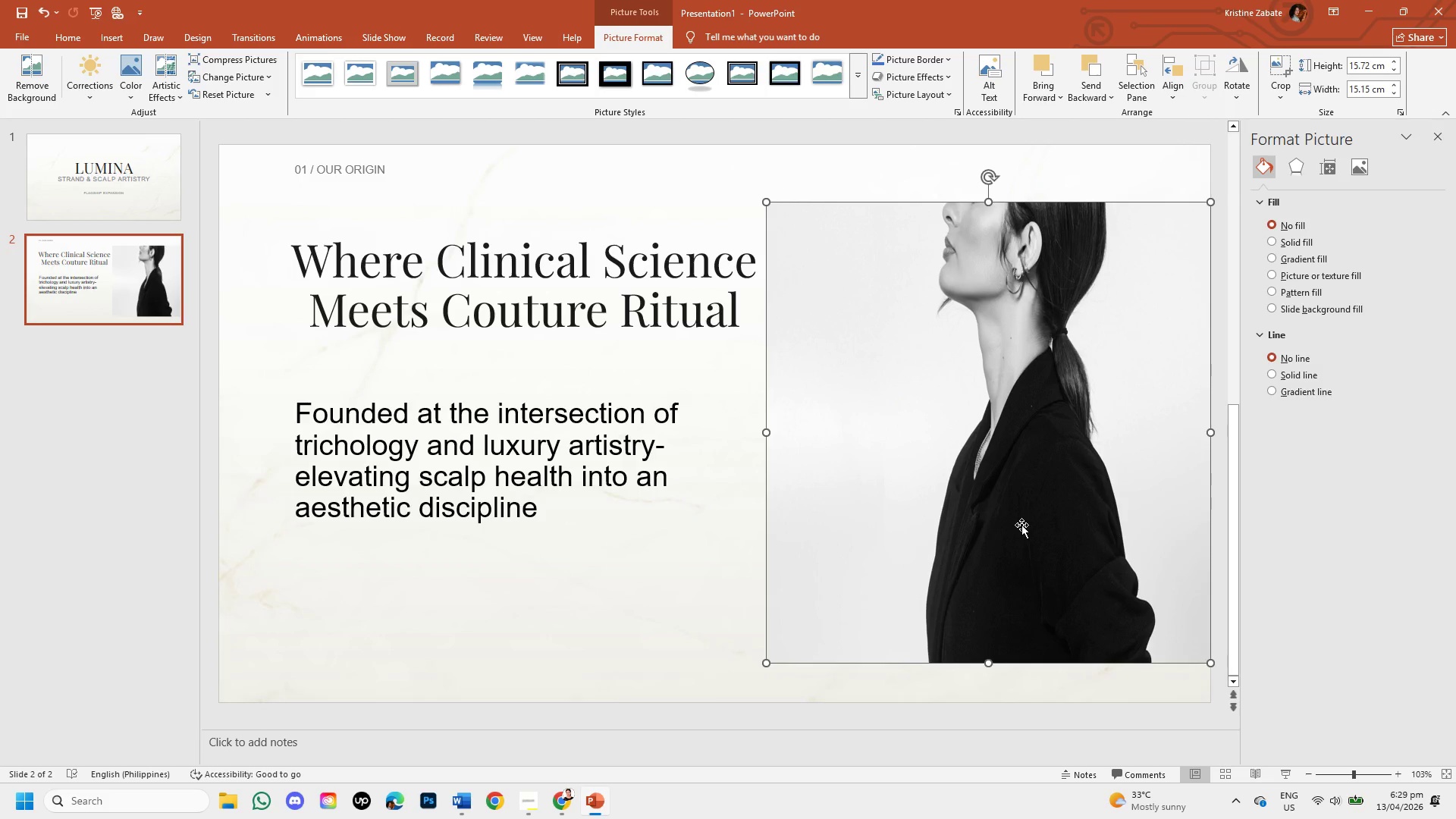 
left_click_drag(start_coordinate=[1019, 524], to_coordinate=[1009, 524])
 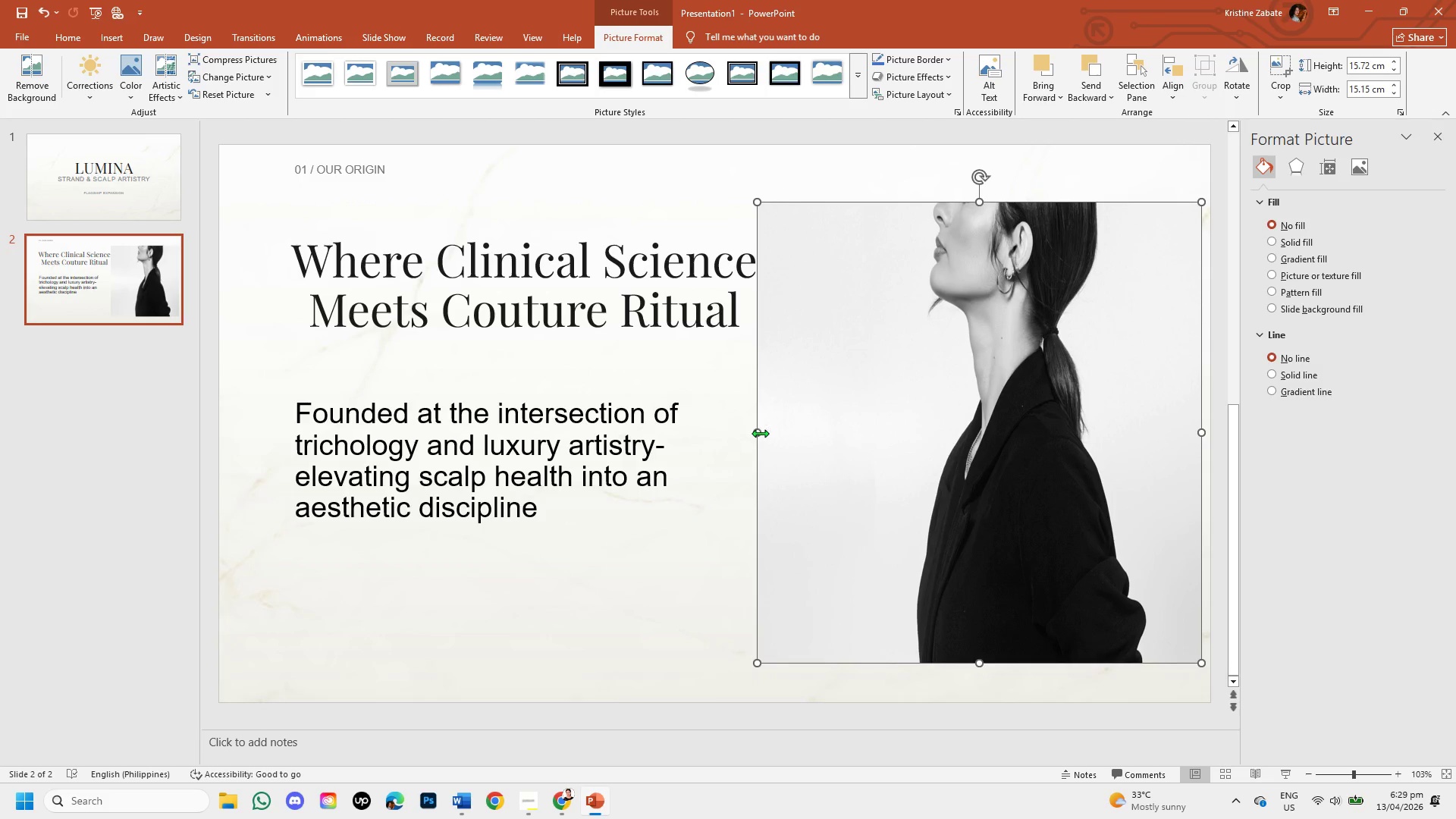 
left_click_drag(start_coordinate=[760, 433], to_coordinate=[771, 431])
 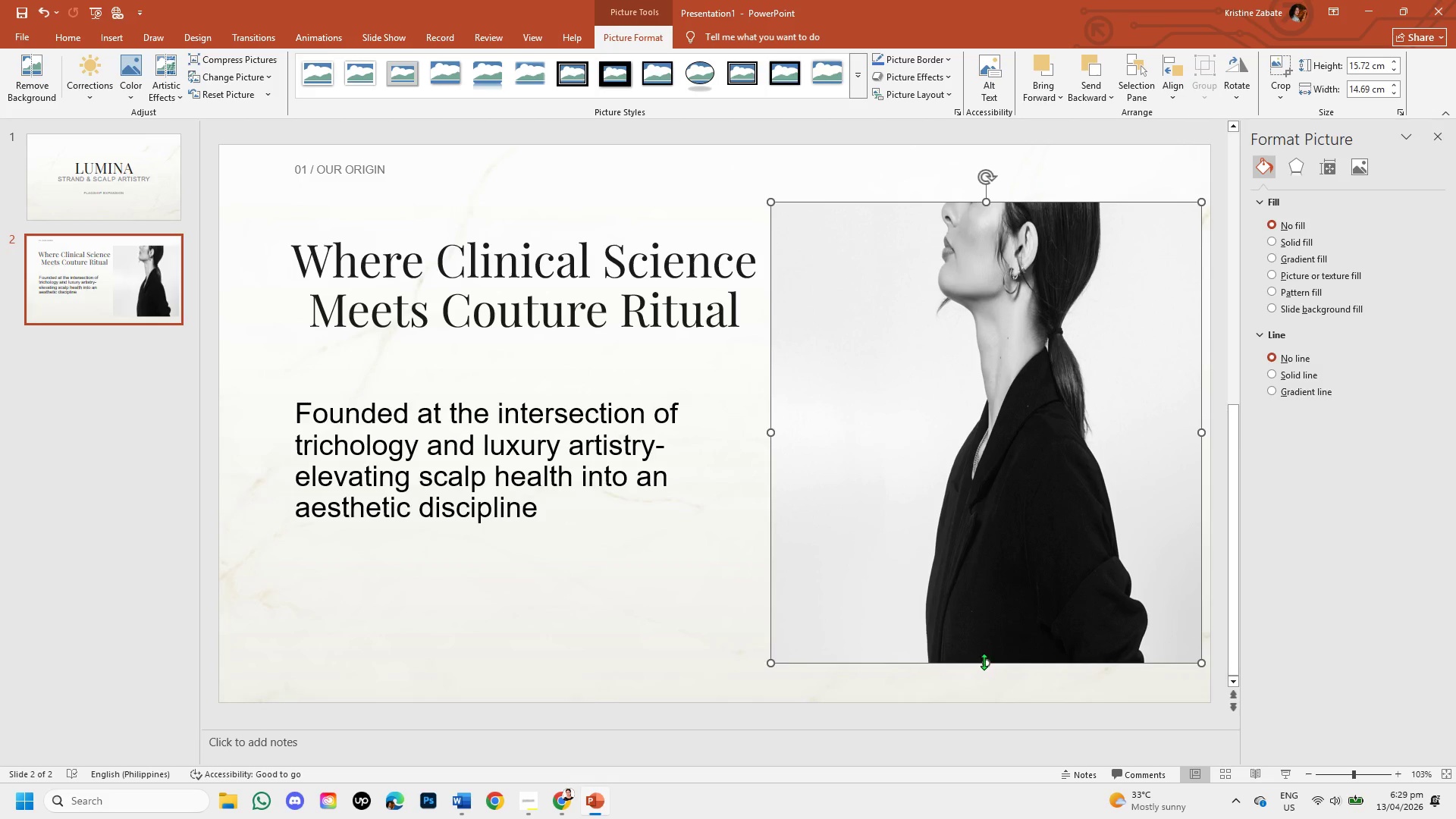 
left_click_drag(start_coordinate=[984, 661], to_coordinate=[981, 632])
 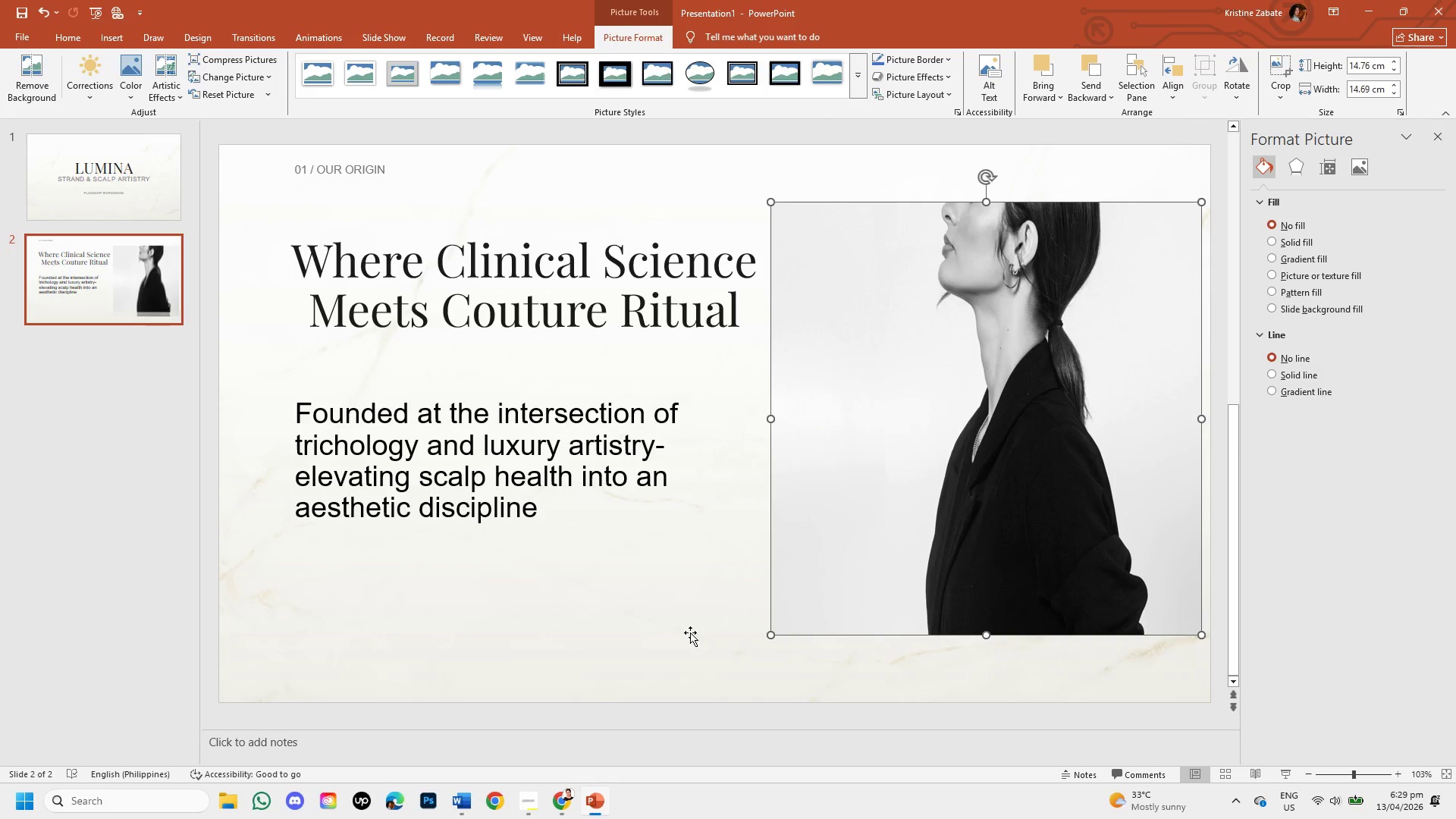 
left_click([690, 632])
 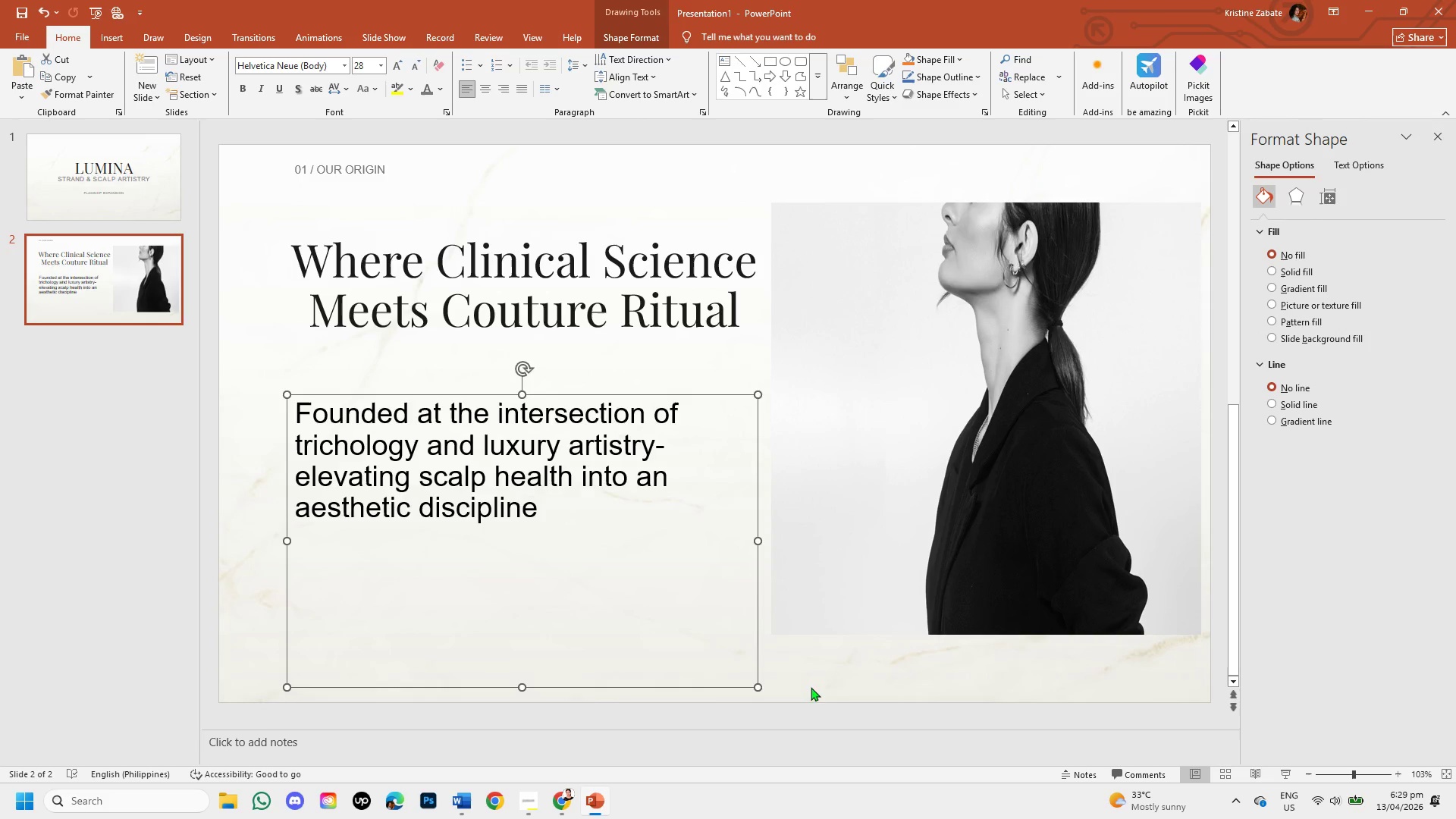 
left_click([860, 671])
 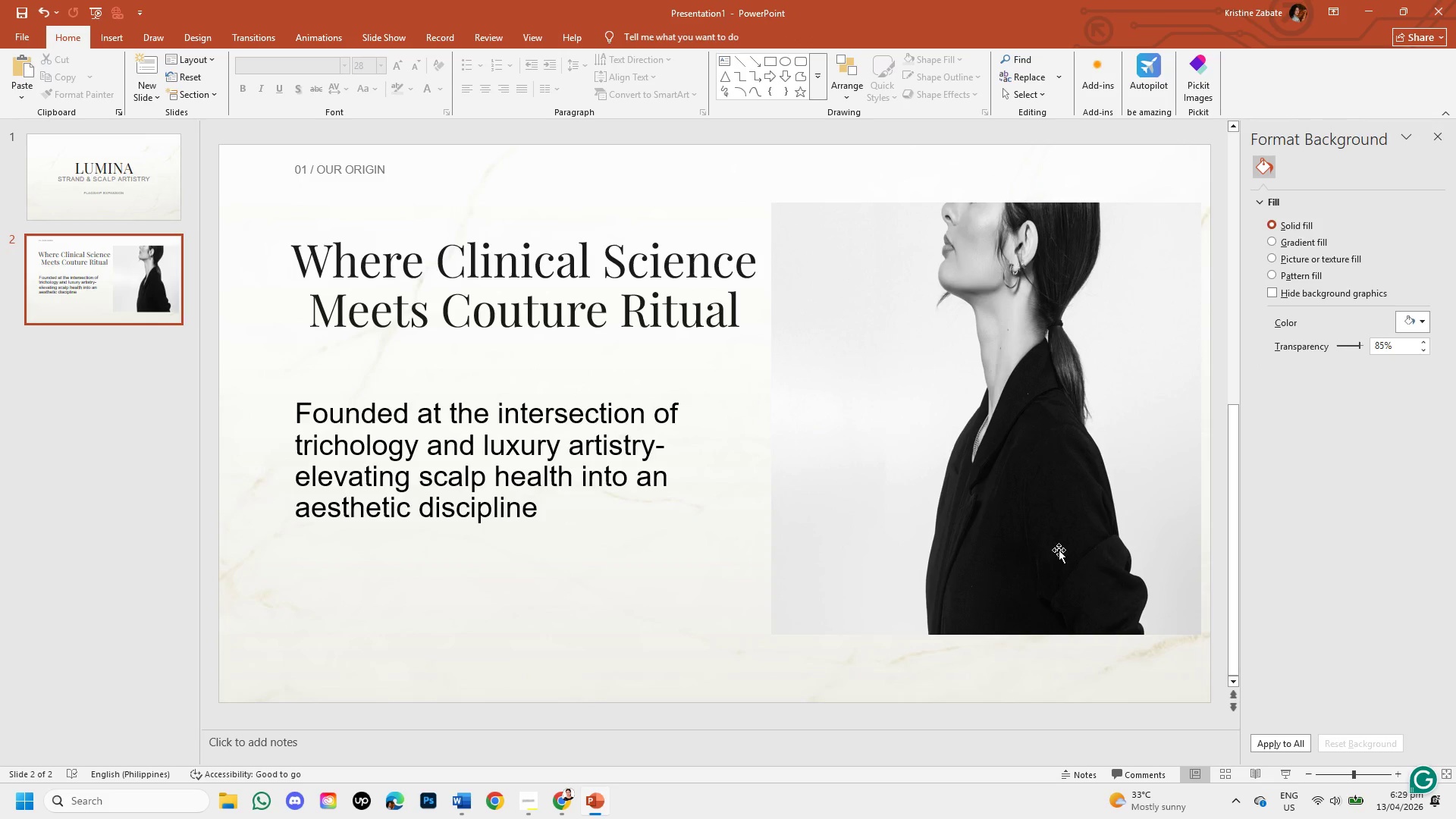 
left_click([1123, 470])
 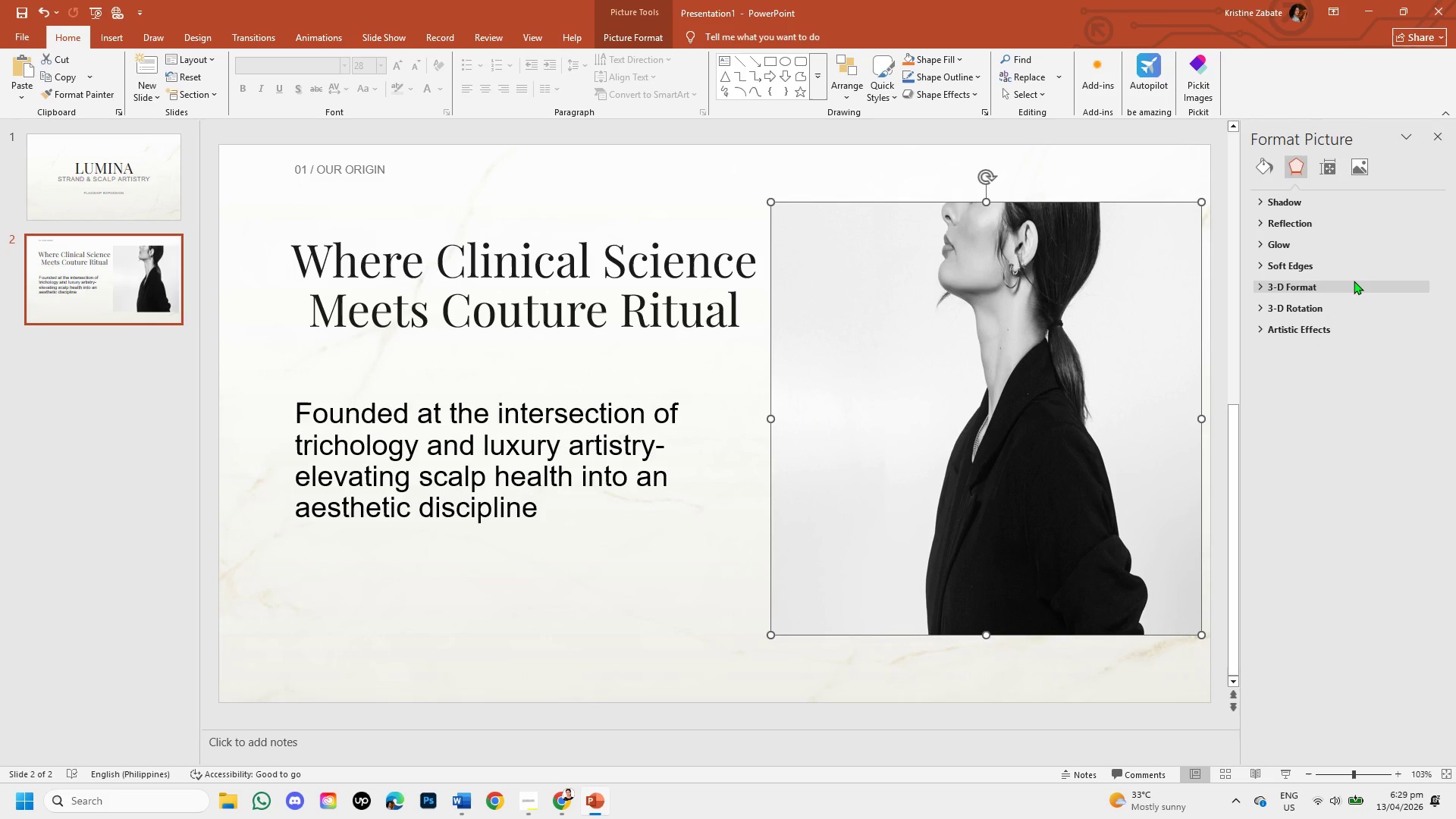 
left_click([1348, 268])
 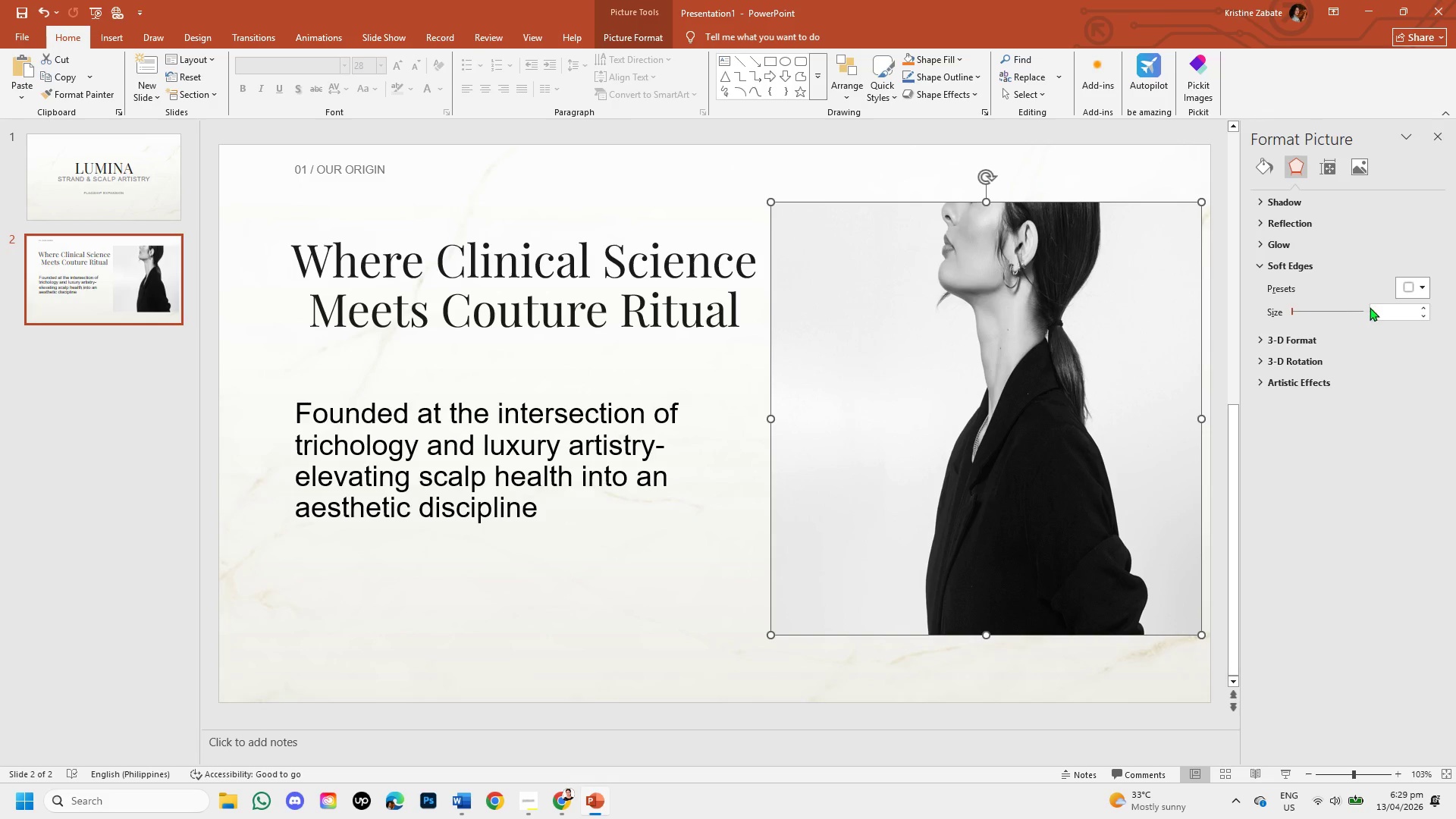 
left_click([1379, 312])
 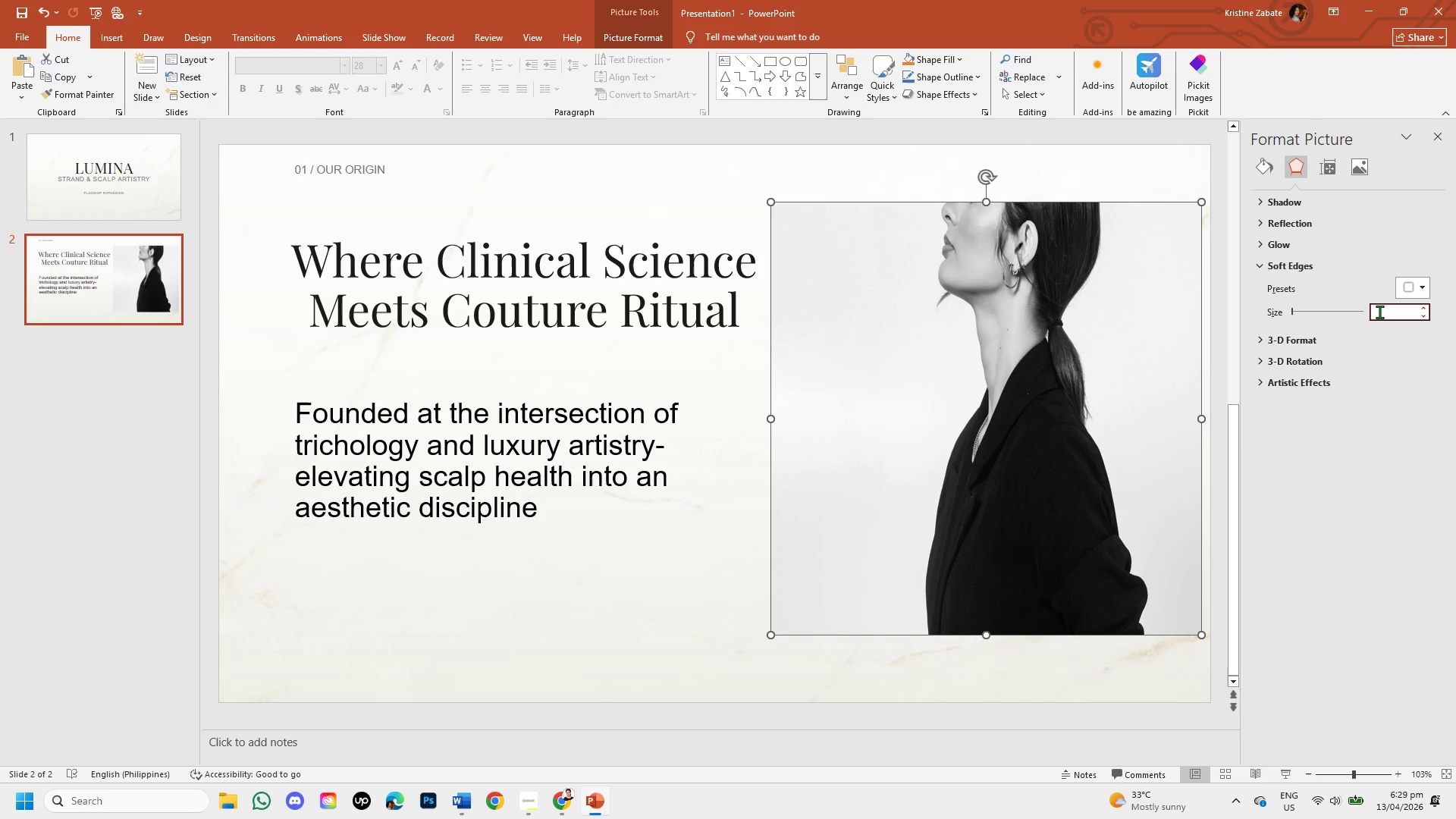 
key(Numpad5)
 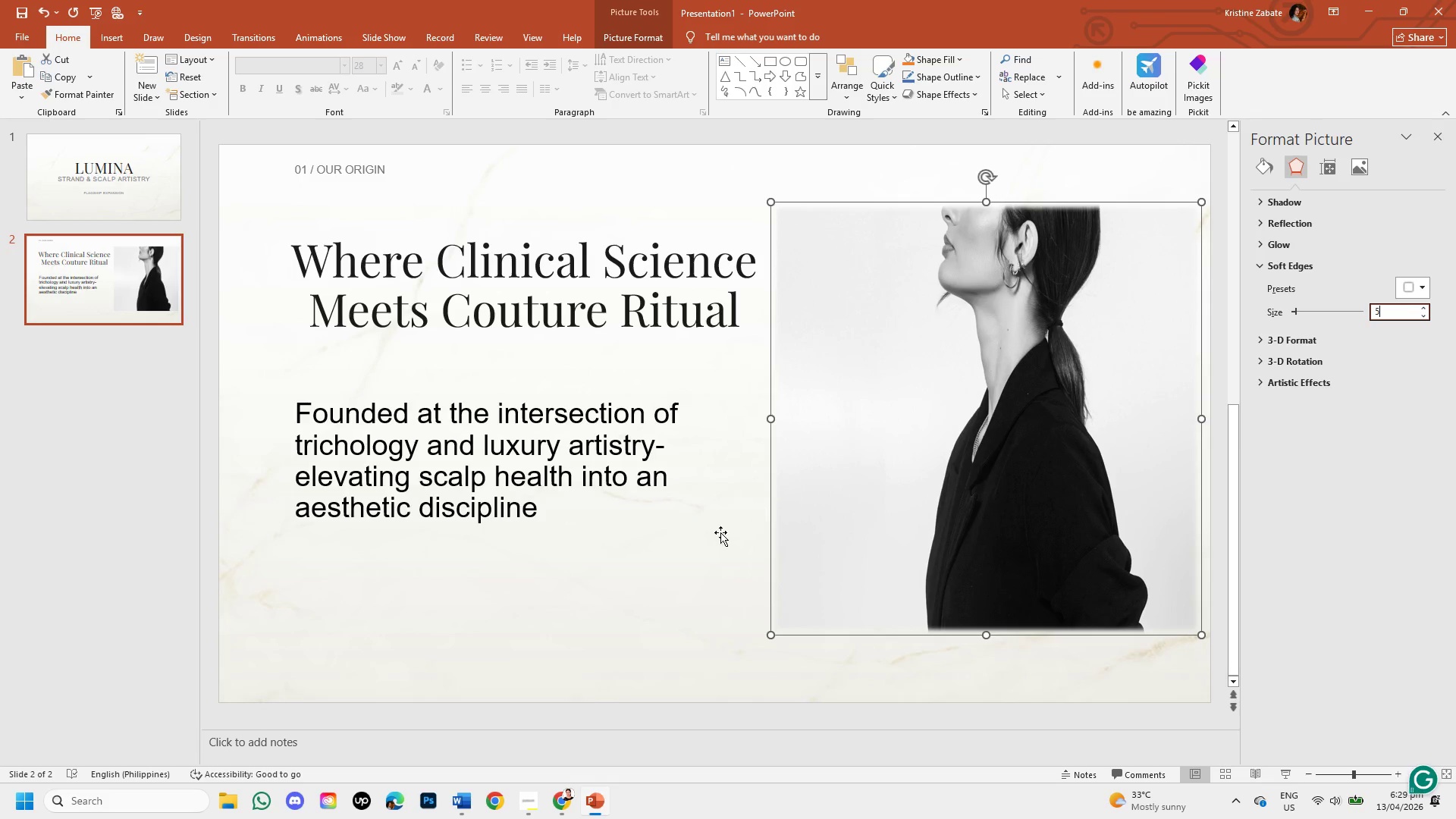 
left_click_drag(start_coordinate=[686, 557], to_coordinate=[679, 560])
 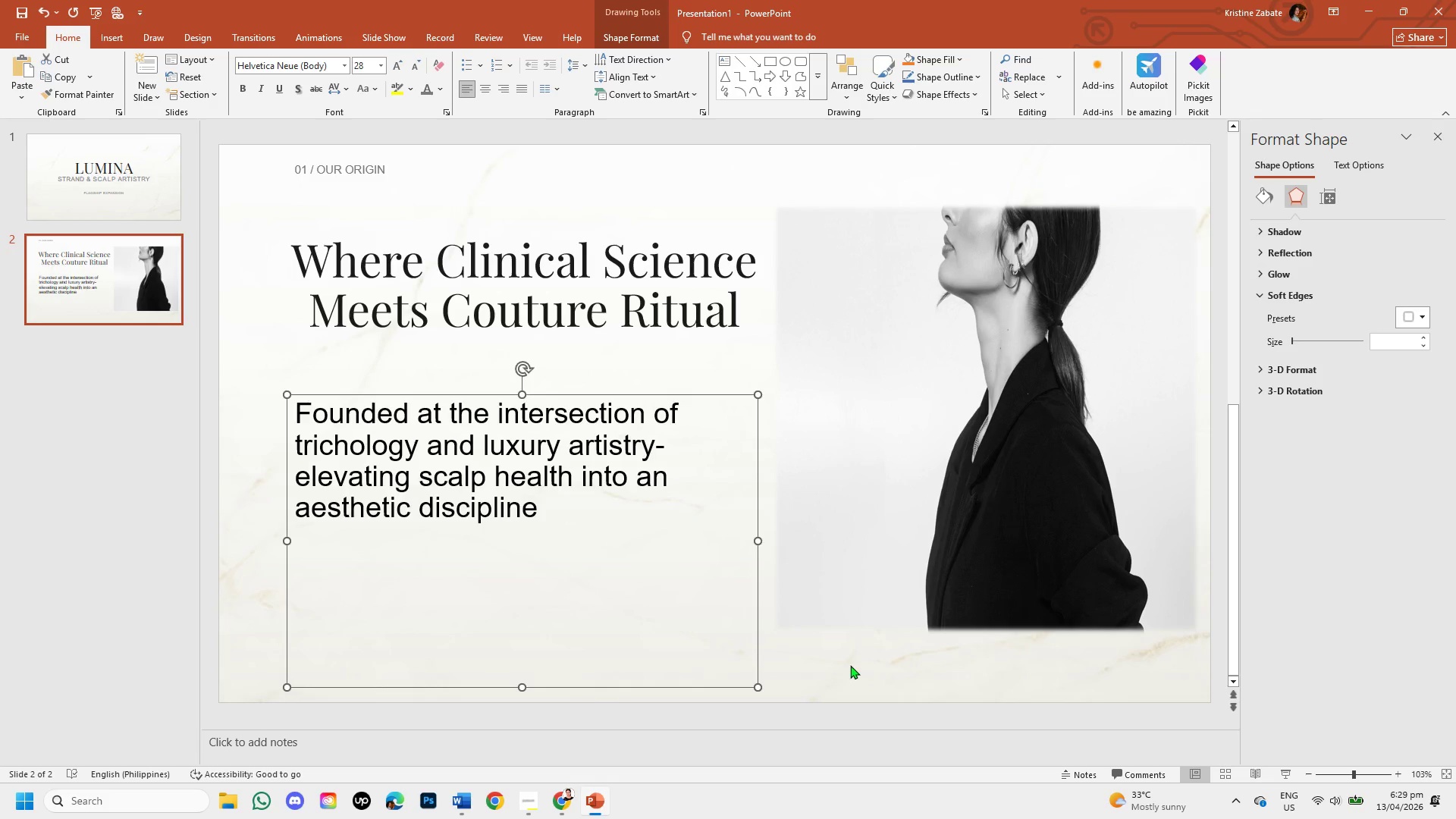 
left_click([850, 665])
 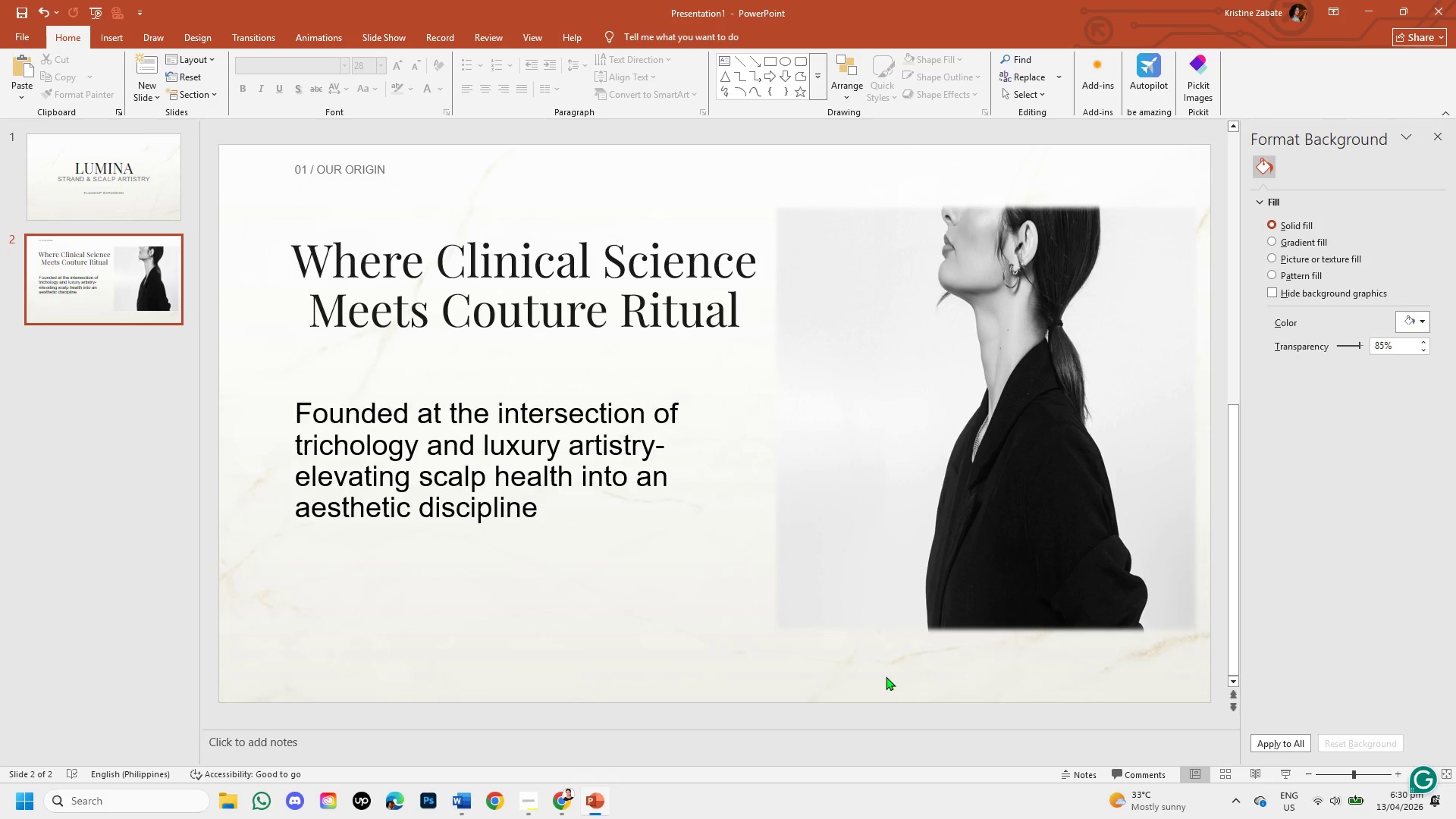 
wait(5.97)
 